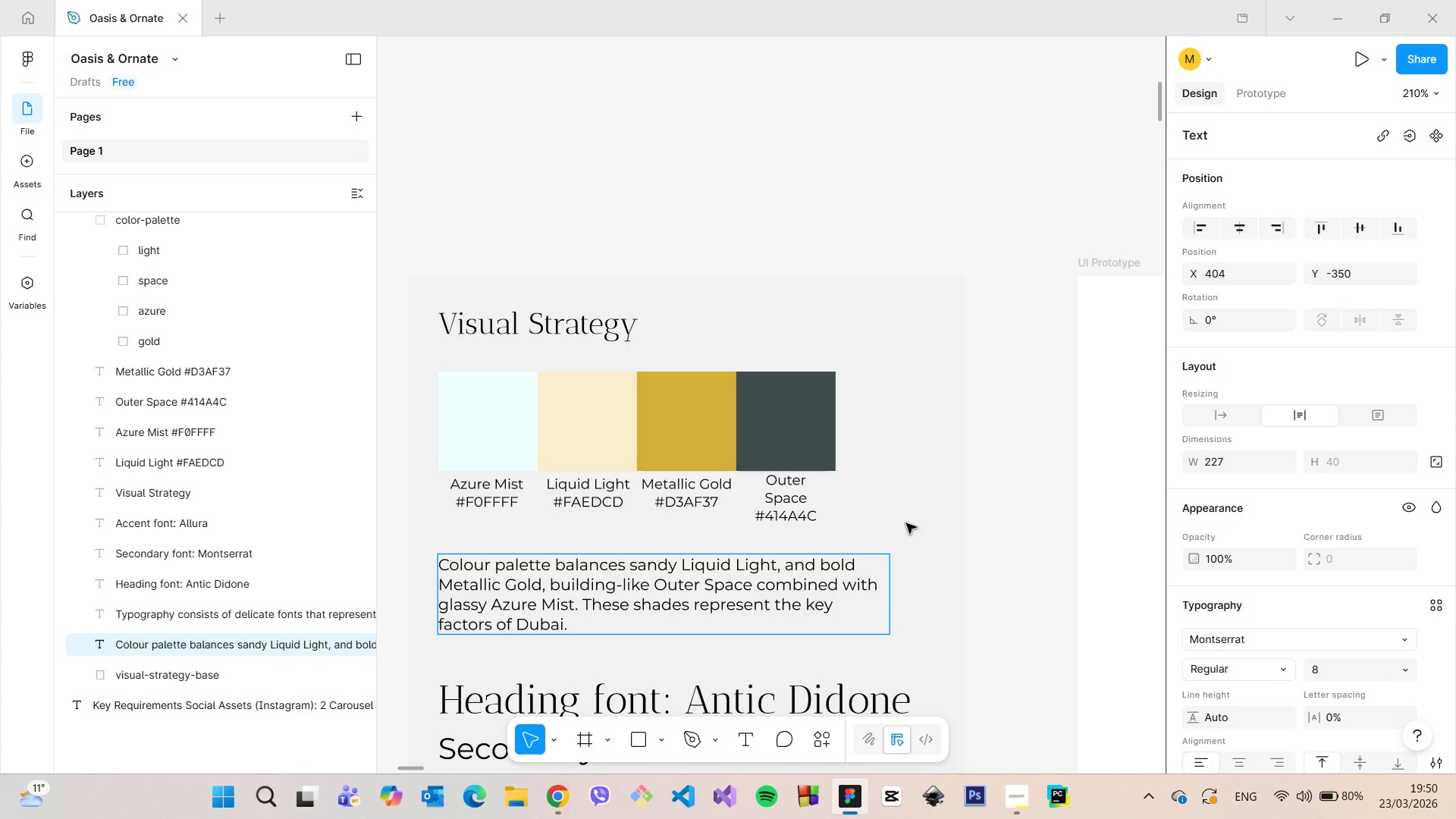 
left_click([910, 523])
 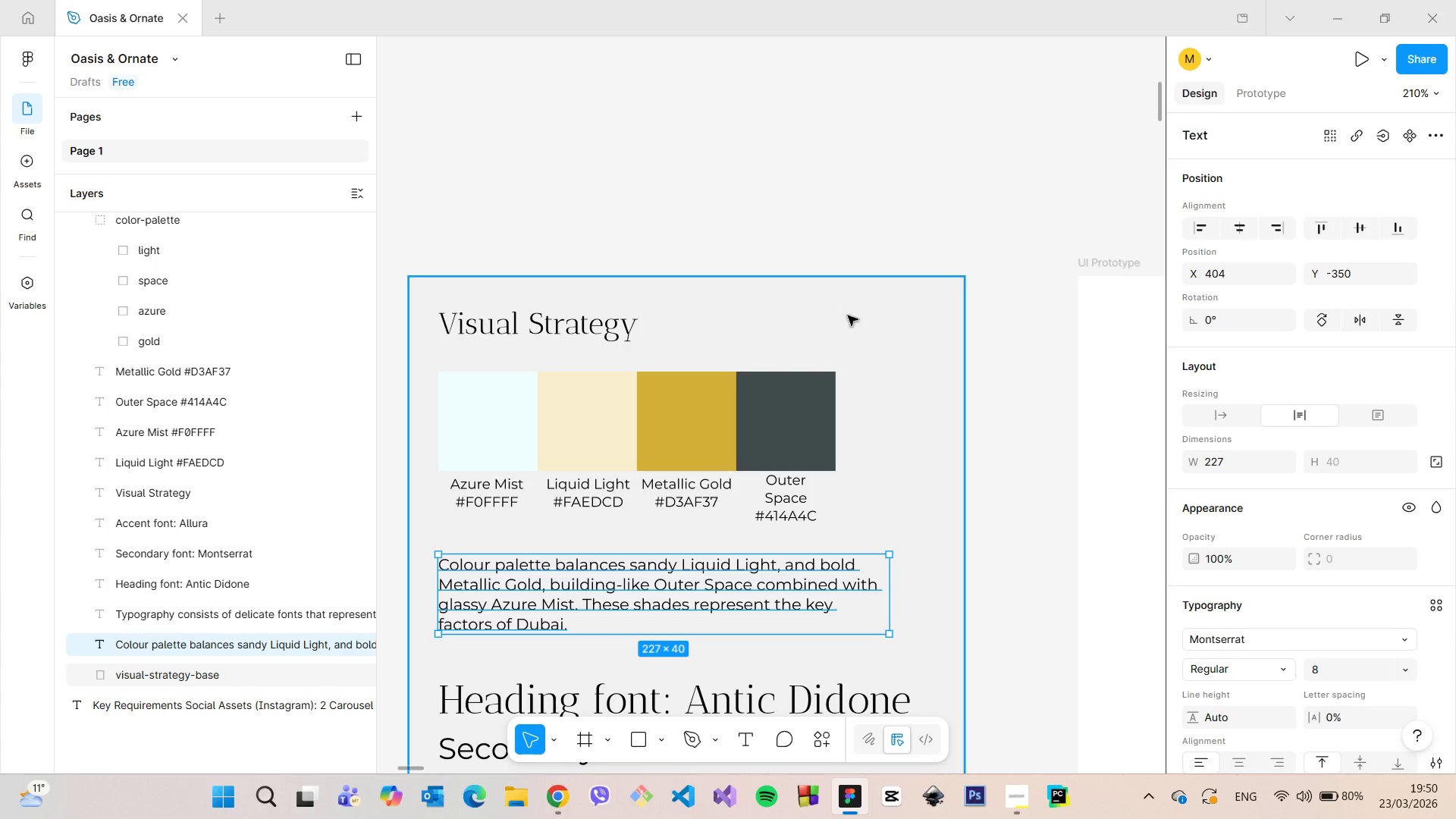 
left_click([849, 208])
 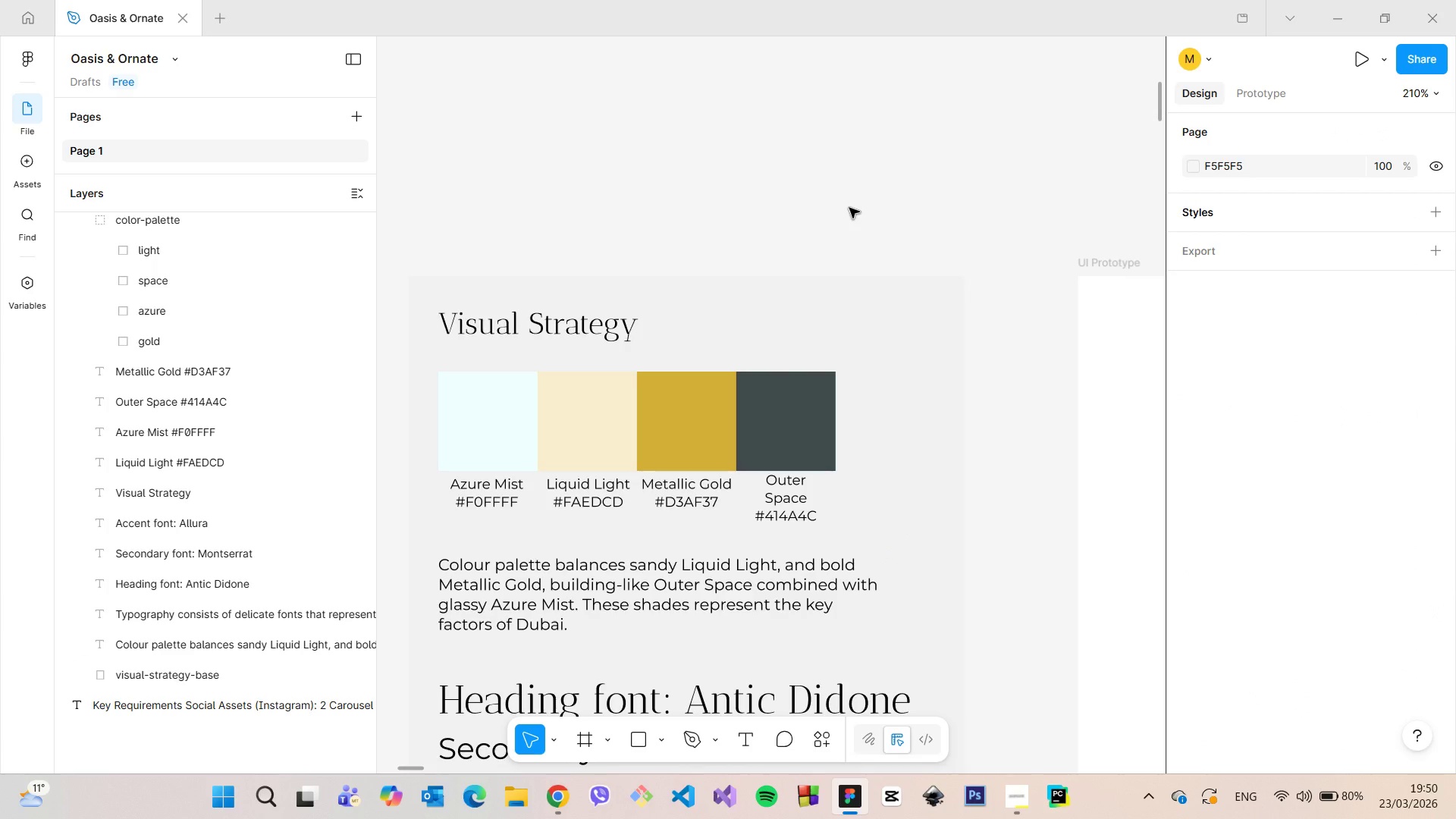 
scroll: coordinate [846, 233], scroll_direction: down, amount: 27.0
 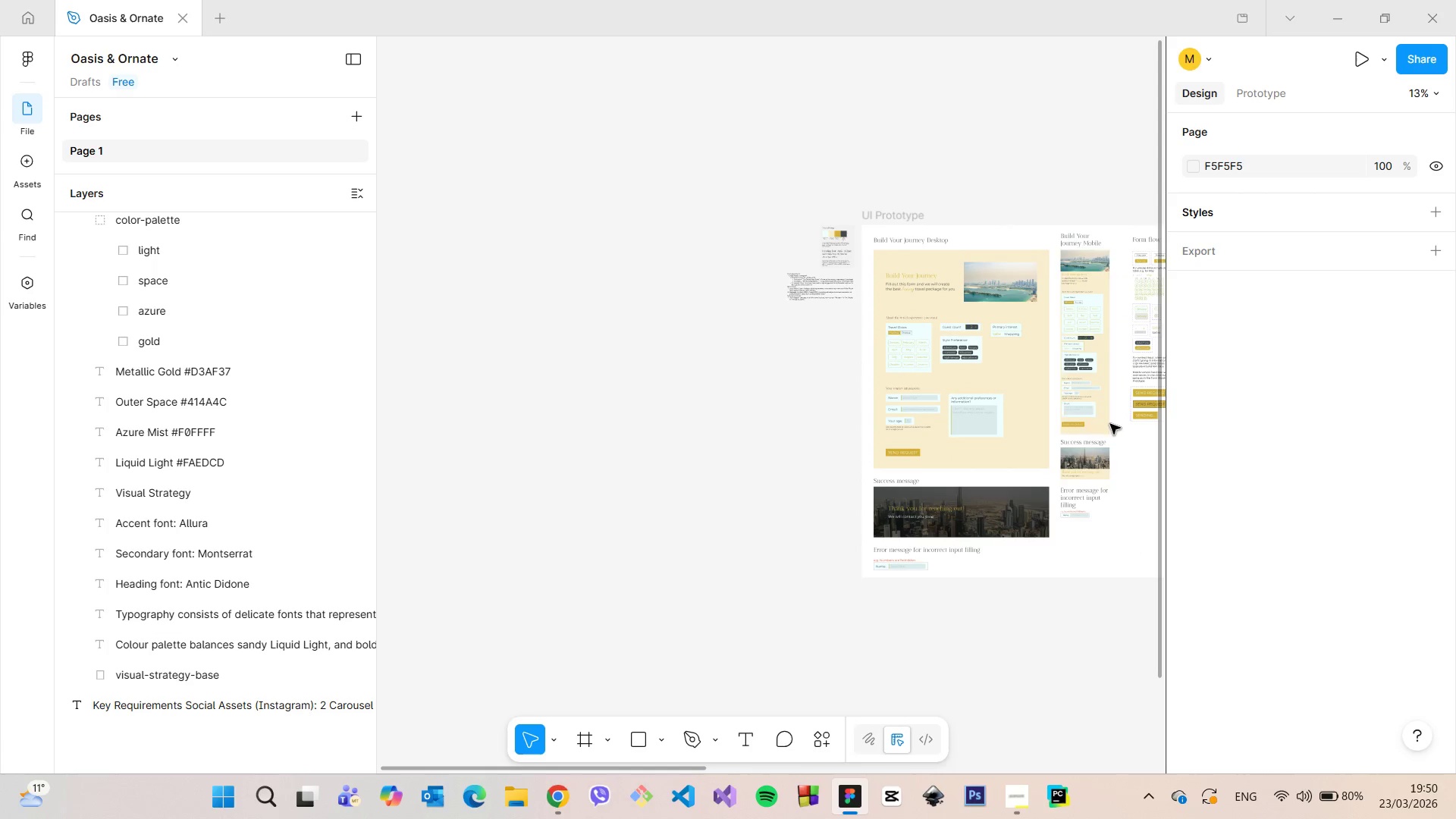 
scroll: coordinate [1084, 436], scroll_direction: up, amount: 7.0
 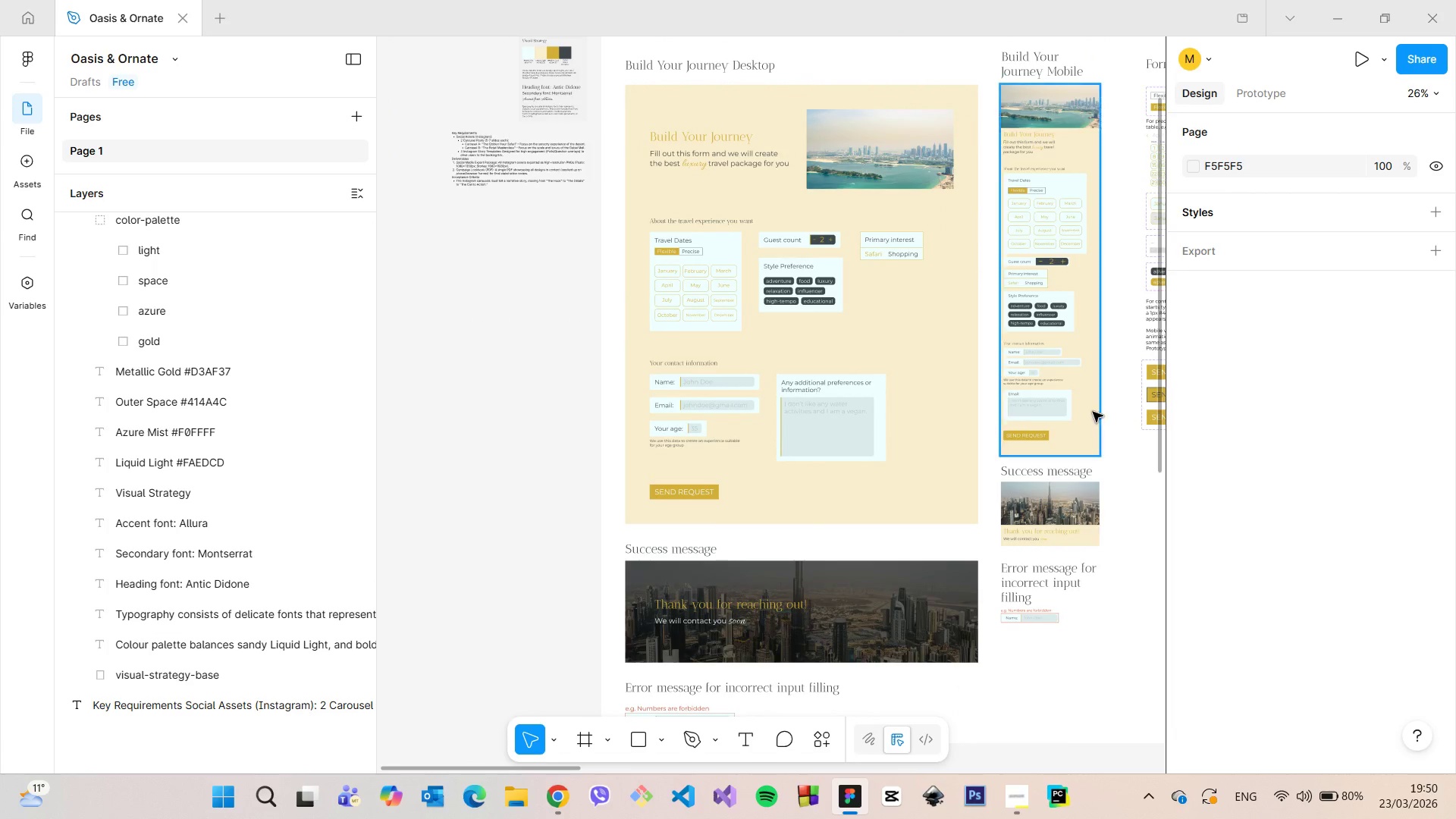 
scroll: coordinate [1094, 409], scroll_direction: down, amount: 5.0
 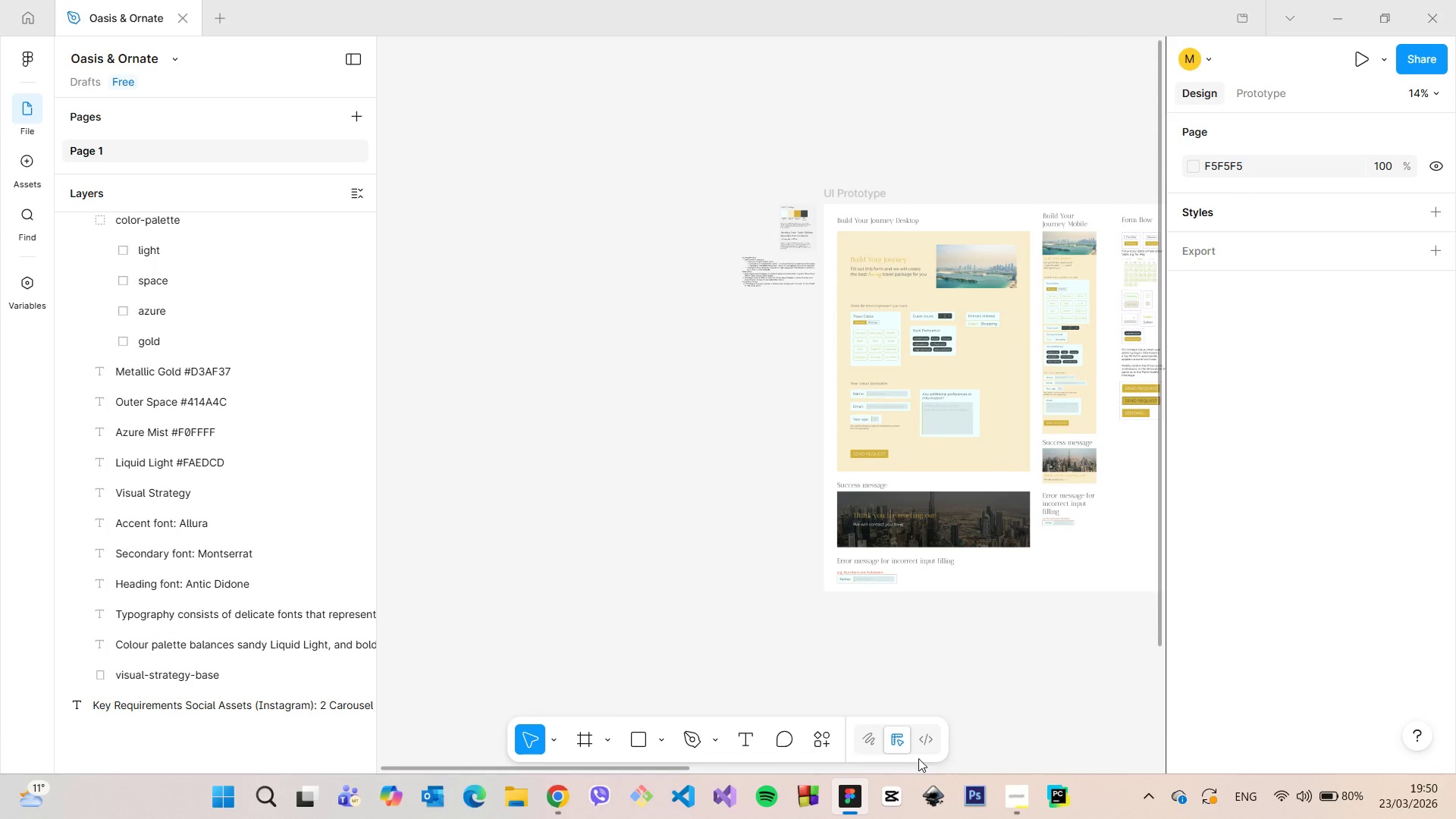 
scroll: coordinate [865, 602], scroll_direction: up, amount: 10.0
 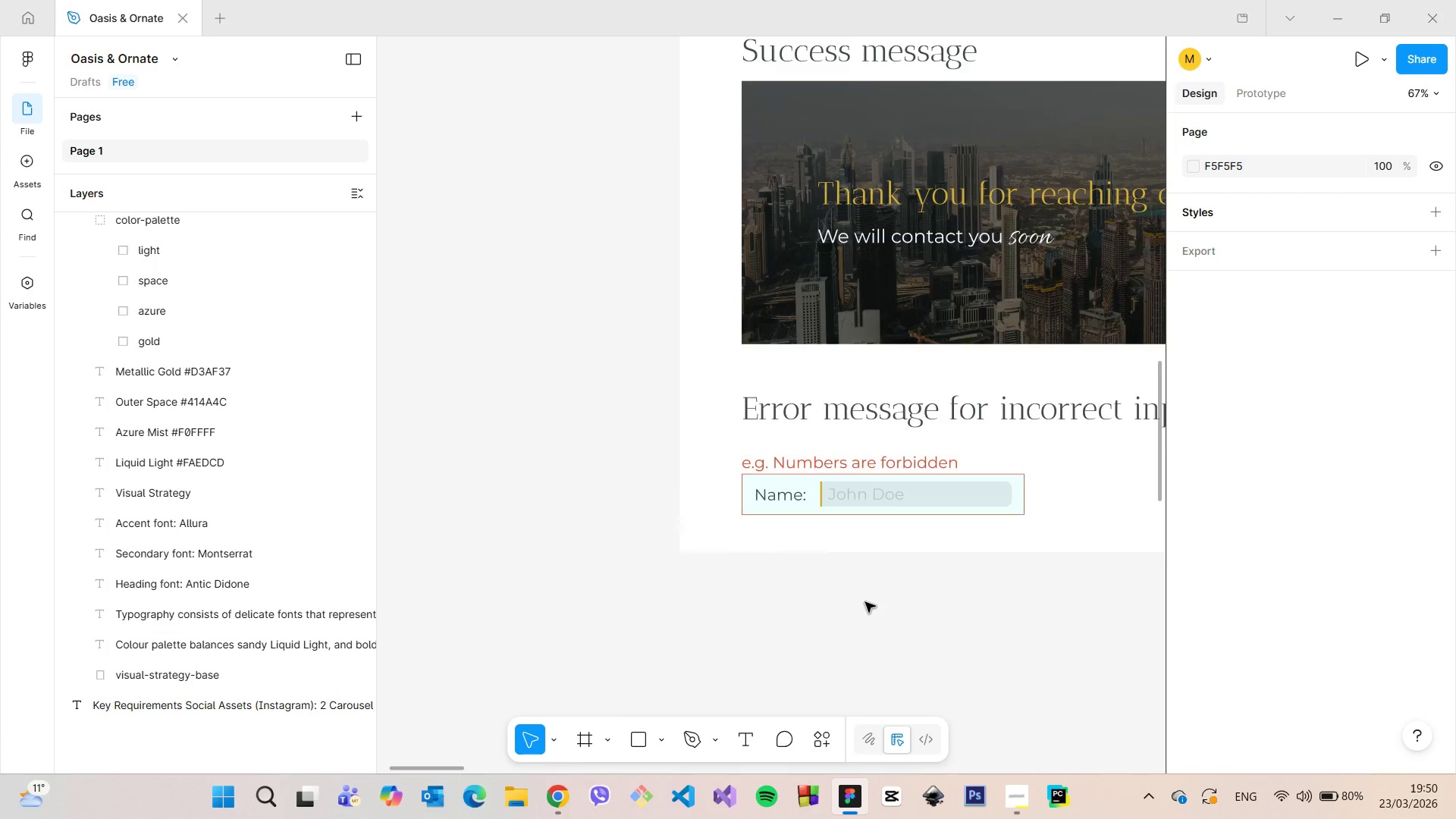 
scroll: coordinate [851, 622], scroll_direction: down, amount: 9.0
 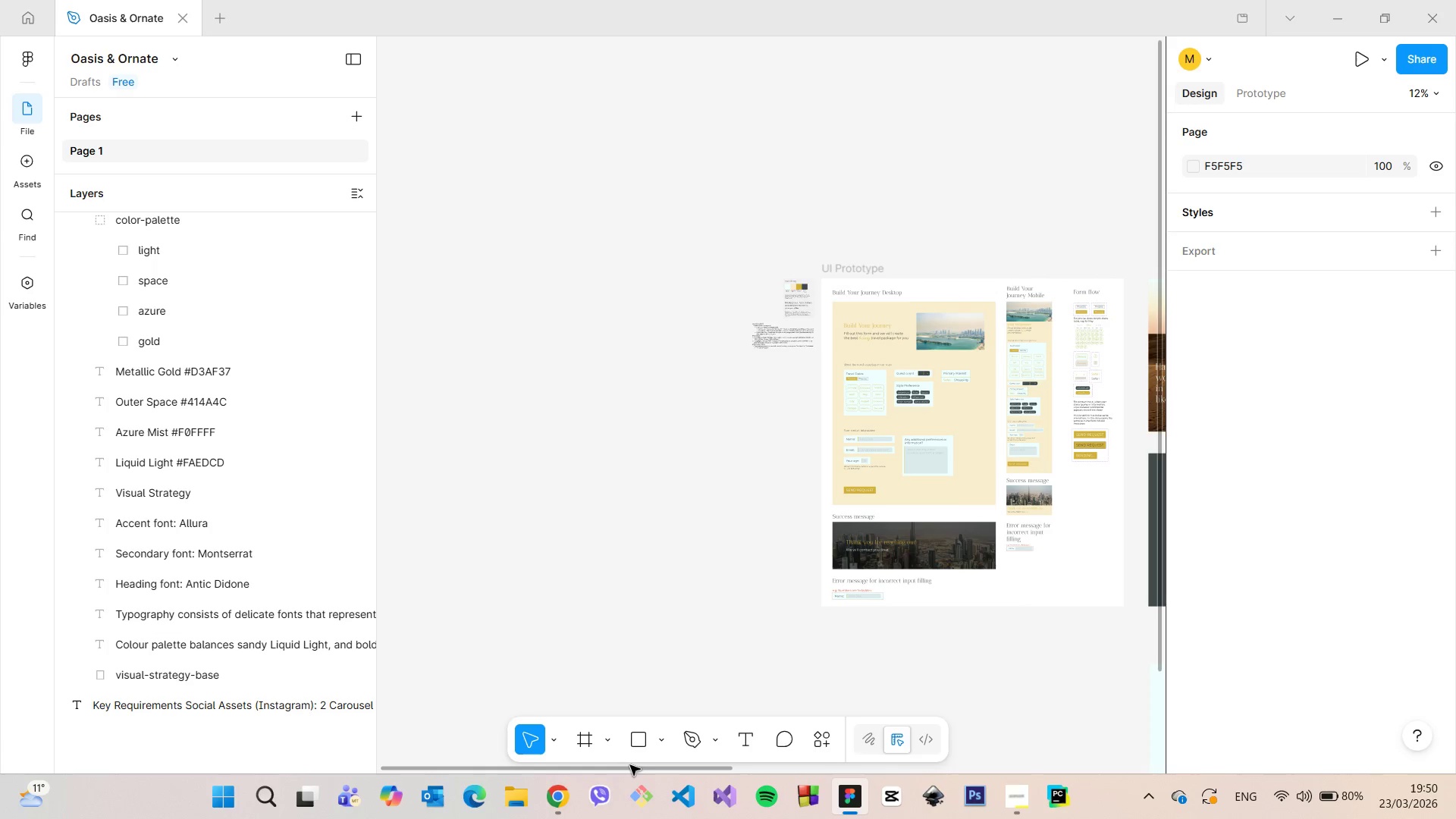 
left_click_drag(start_coordinate=[636, 769], to_coordinate=[775, 758])
 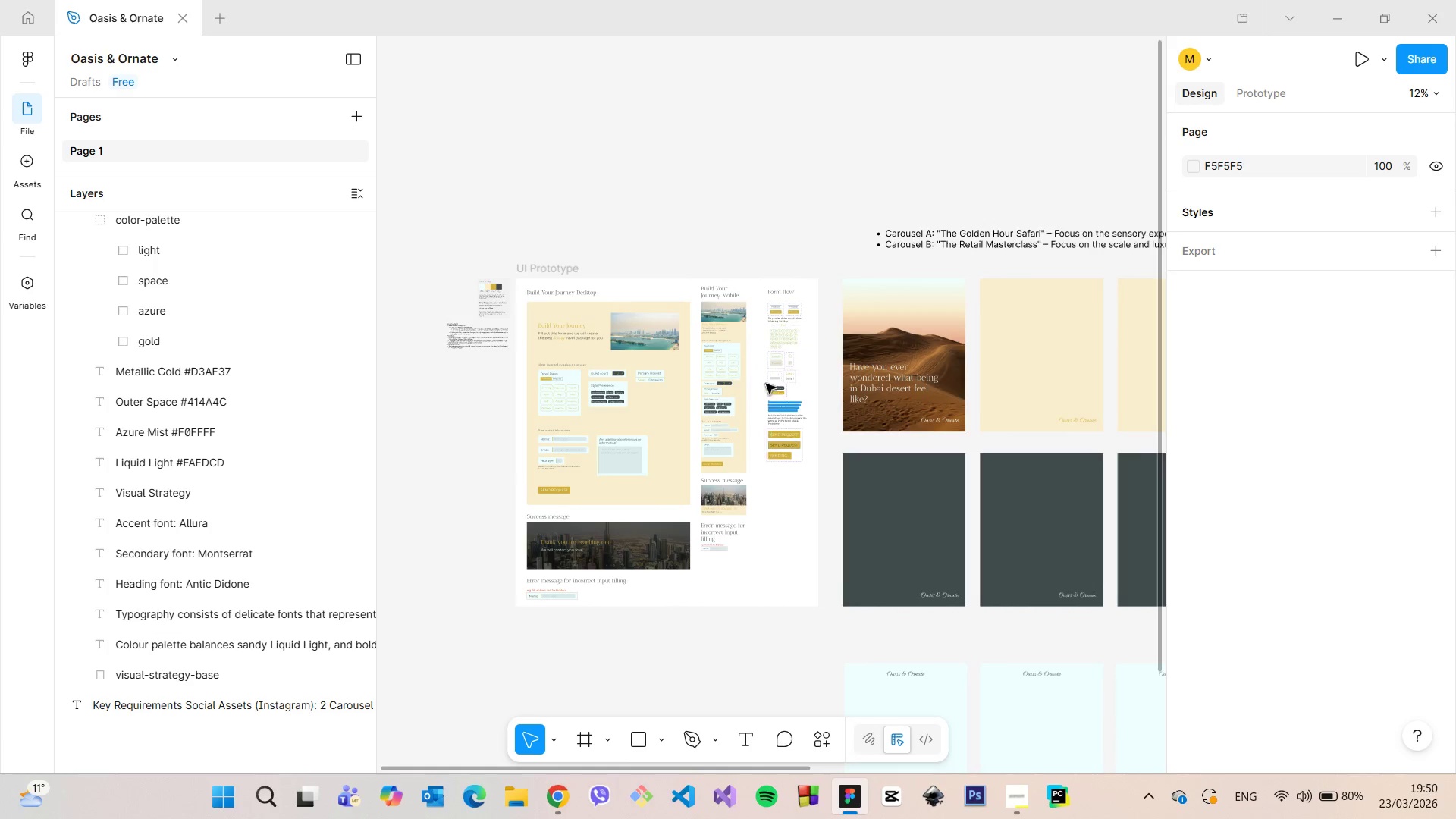 
scroll: coordinate [796, 447], scroll_direction: up, amount: 10.0
 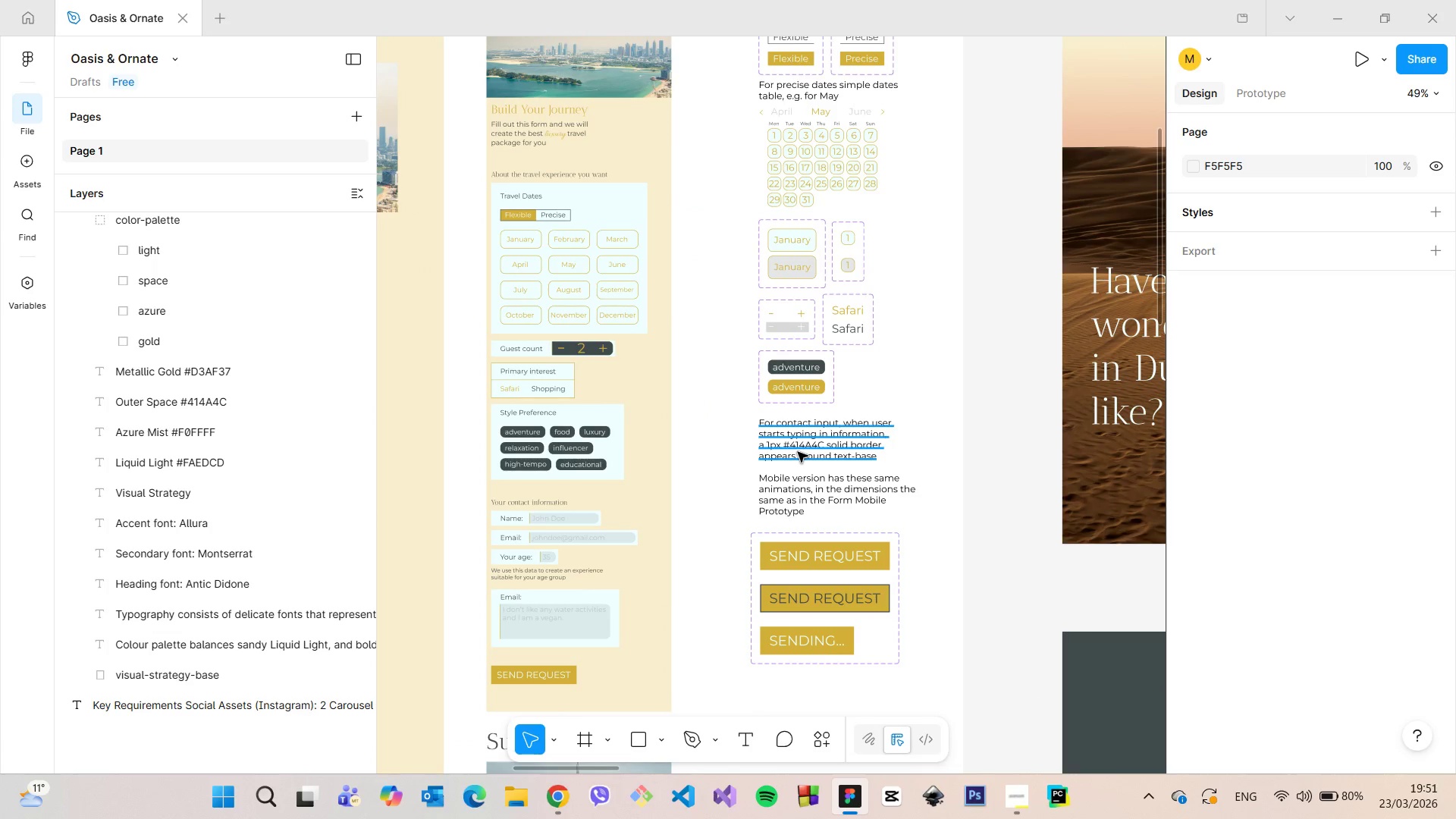 
scroll: coordinate [798, 452], scroll_direction: down, amount: 4.0
 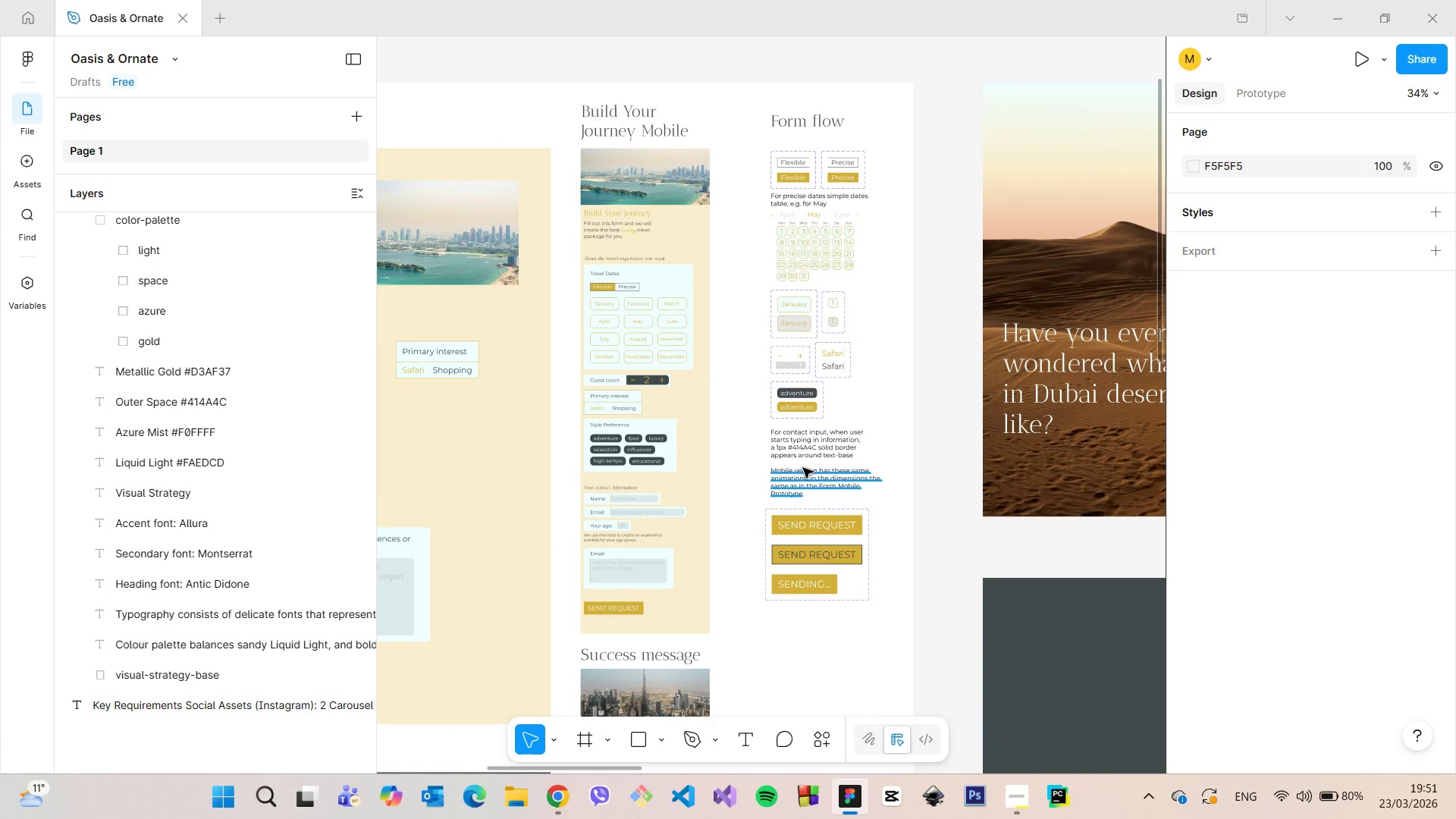 
scroll: coordinate [803, 468], scroll_direction: up, amount: 4.0
 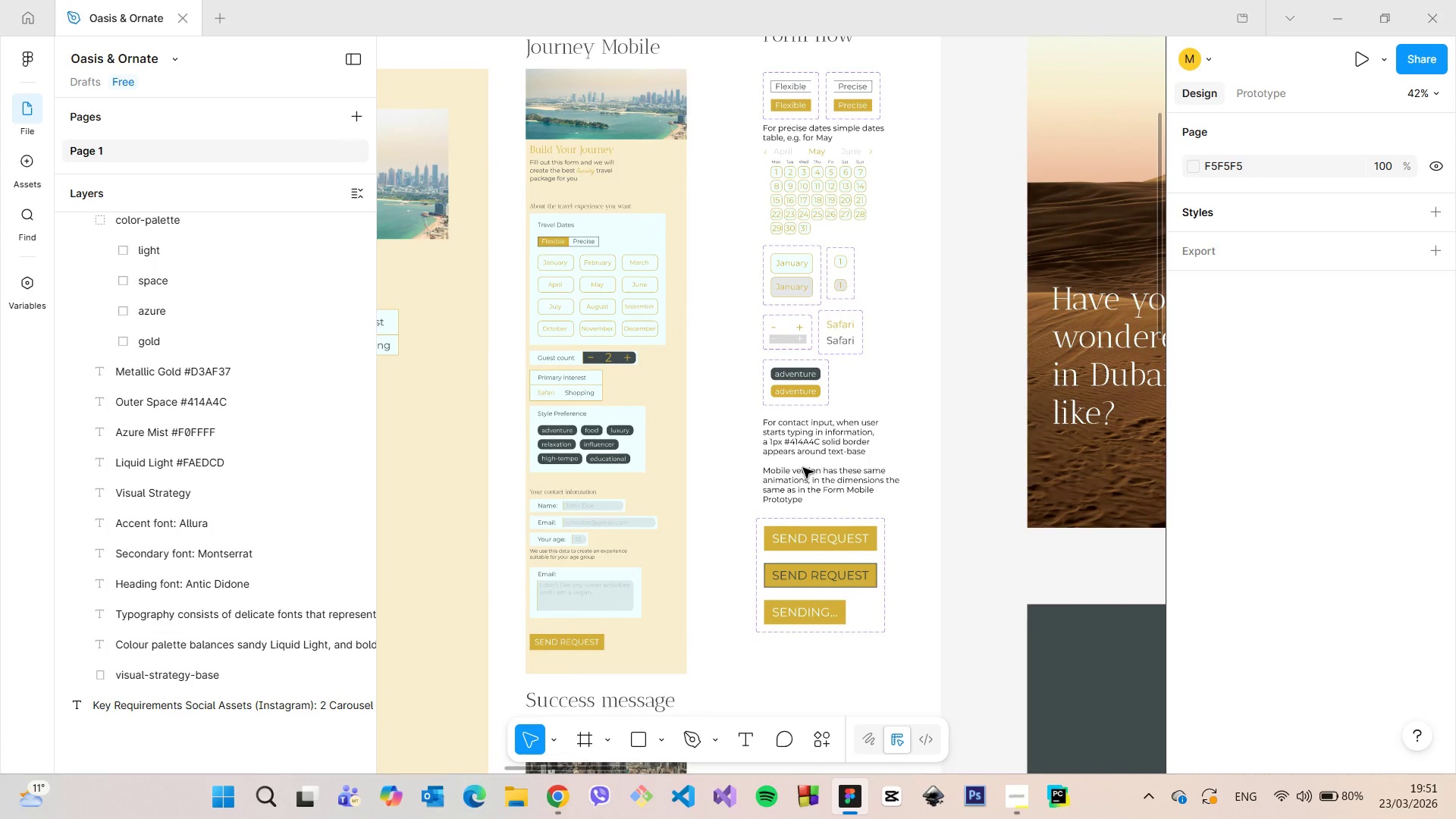 
scroll: coordinate [803, 468], scroll_direction: down, amount: 10.0
 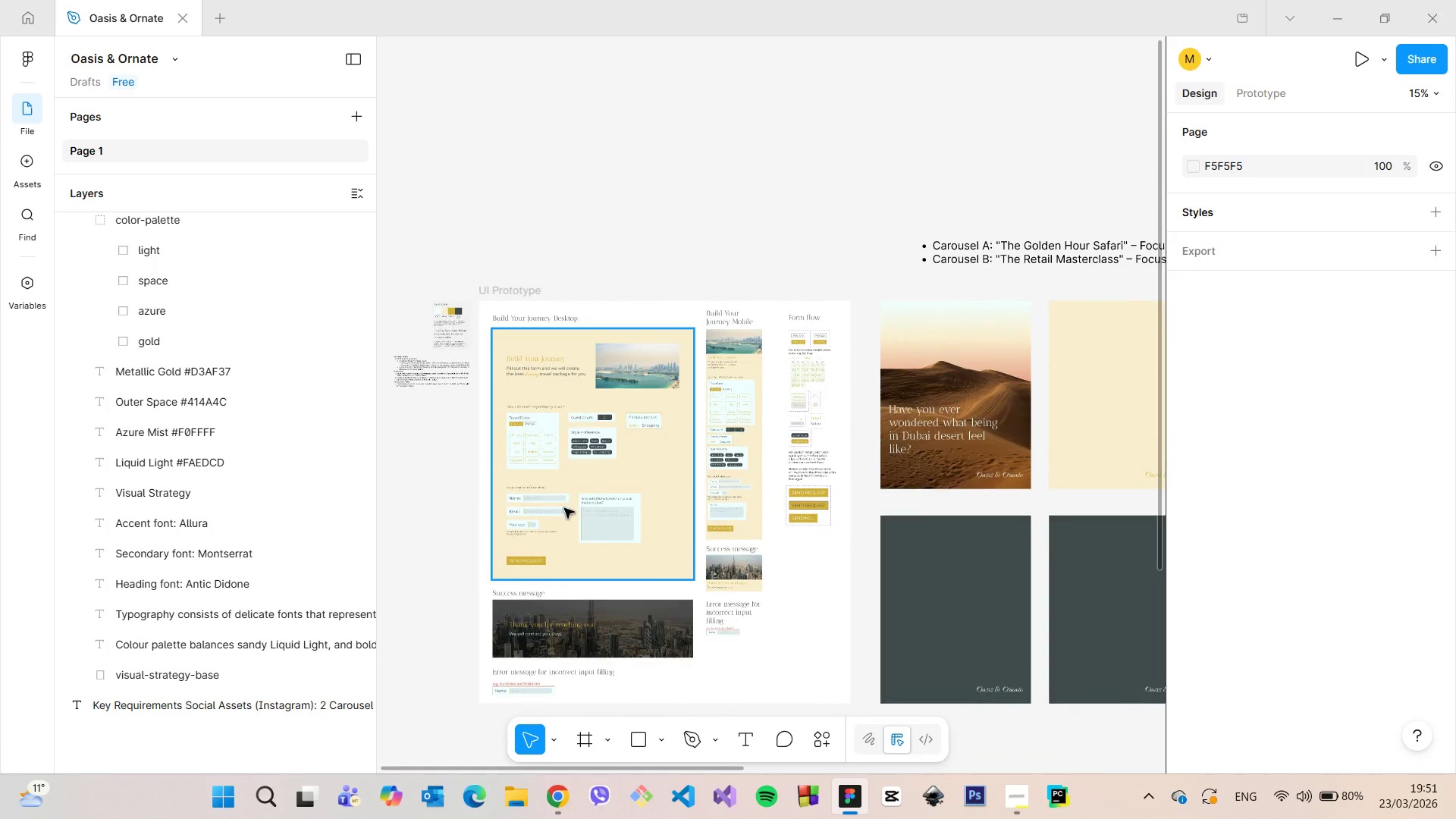 
scroll: coordinate [544, 514], scroll_direction: up, amount: 7.0
 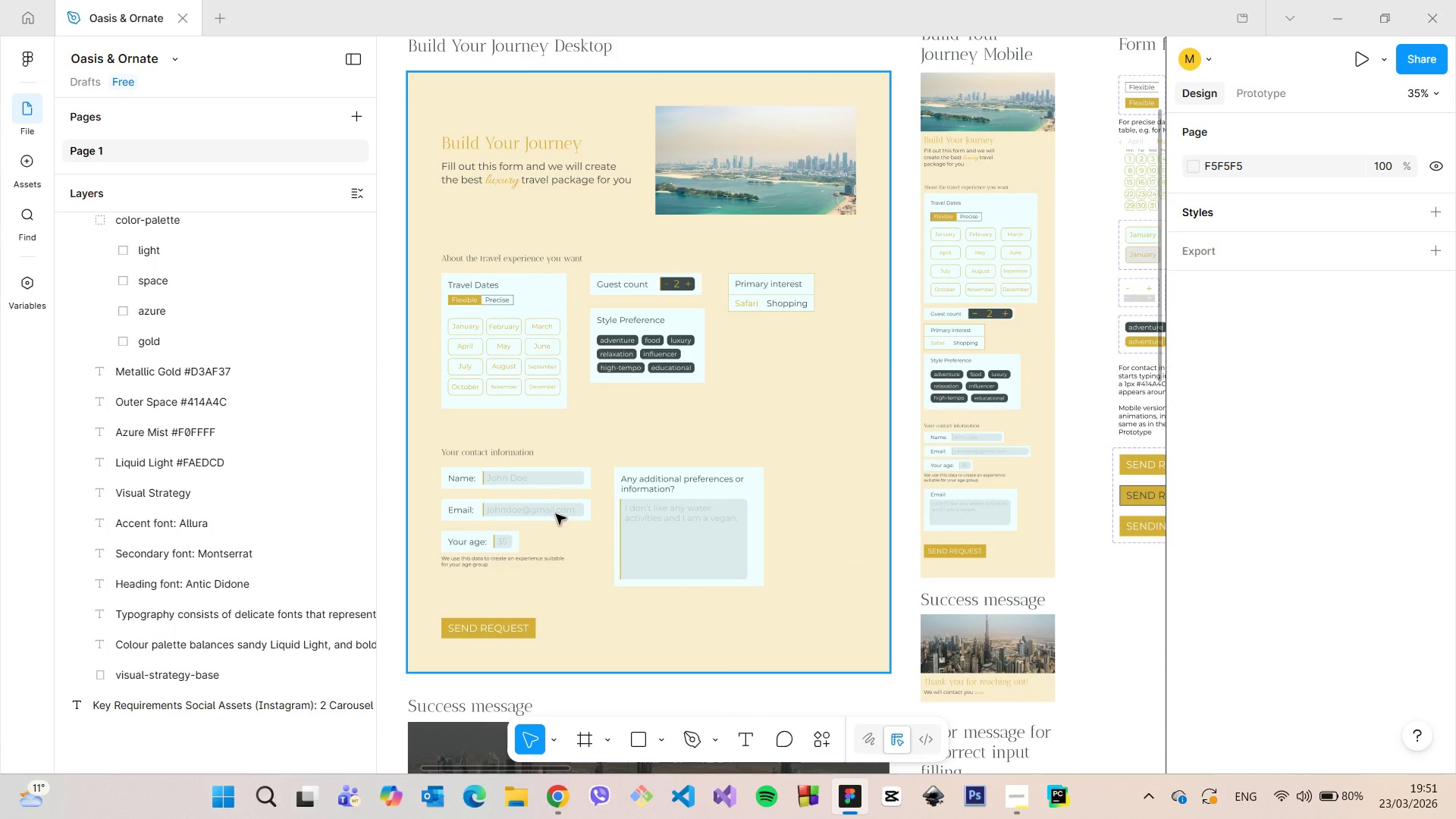 
scroll: coordinate [554, 514], scroll_direction: down, amount: 11.0
 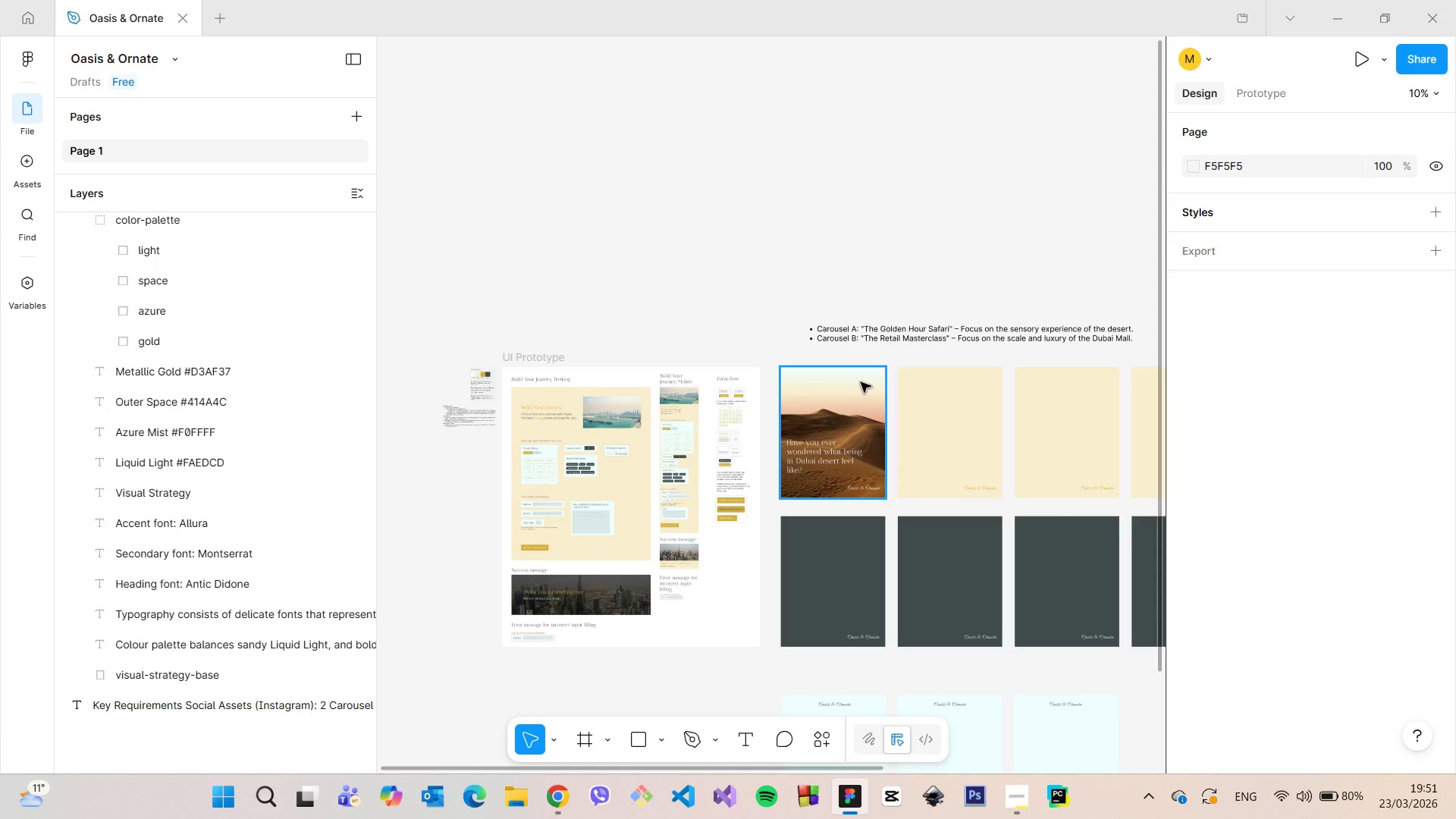 
scroll: coordinate [840, 526], scroll_direction: up, amount: 14.0
 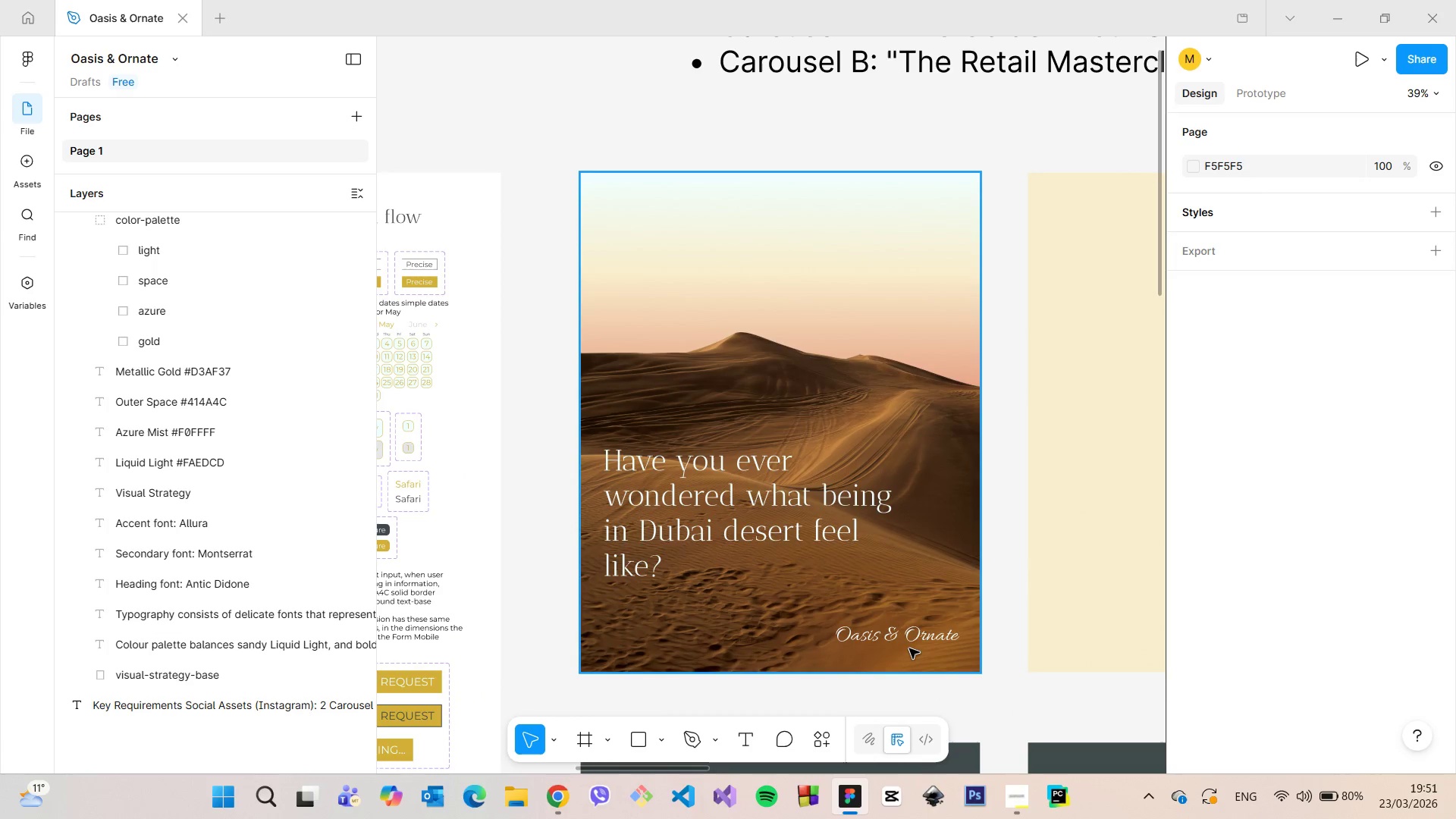 
double_click([905, 642])
 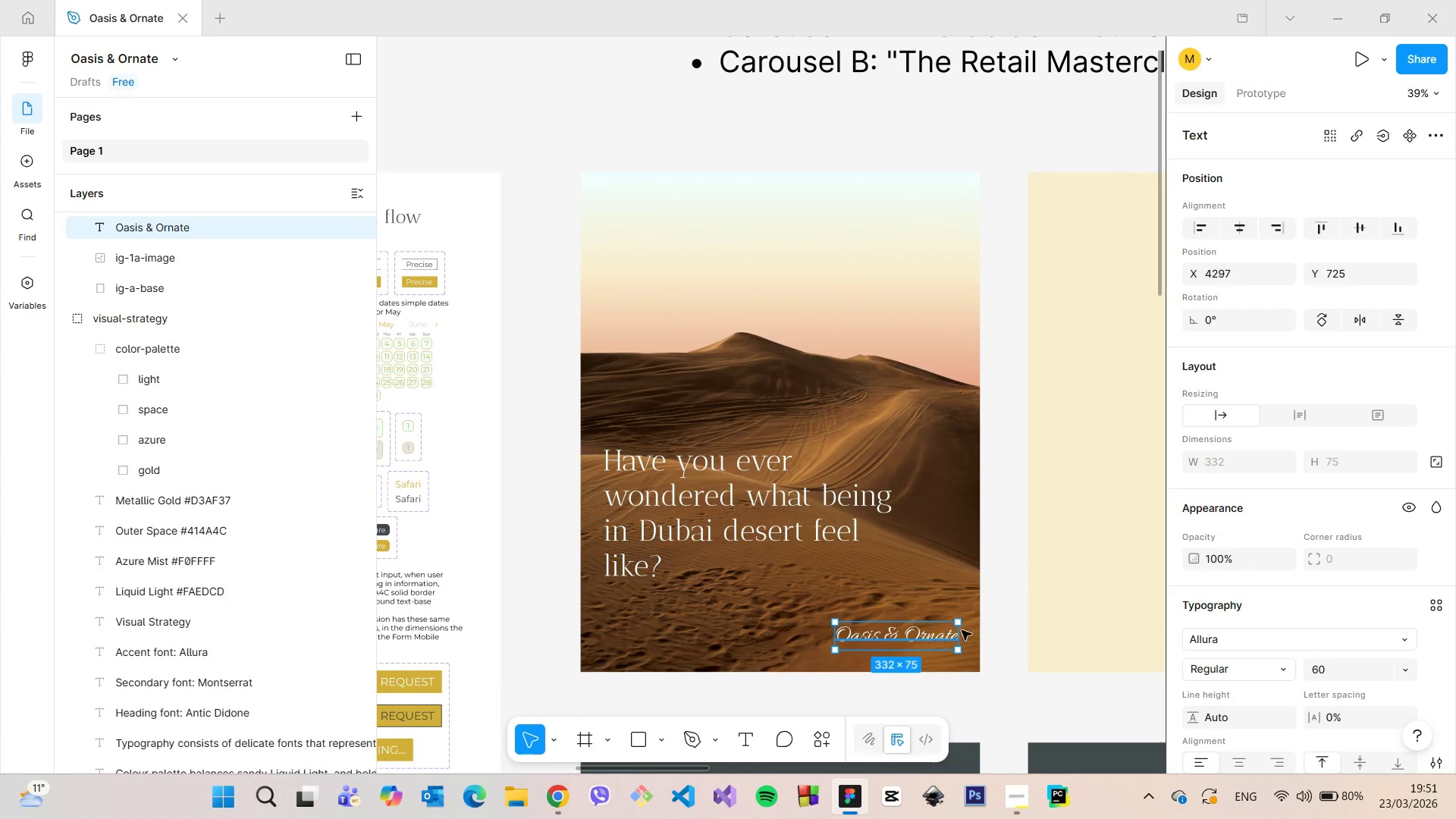 
hold_key(key=AltLeft, duration=0.94)
 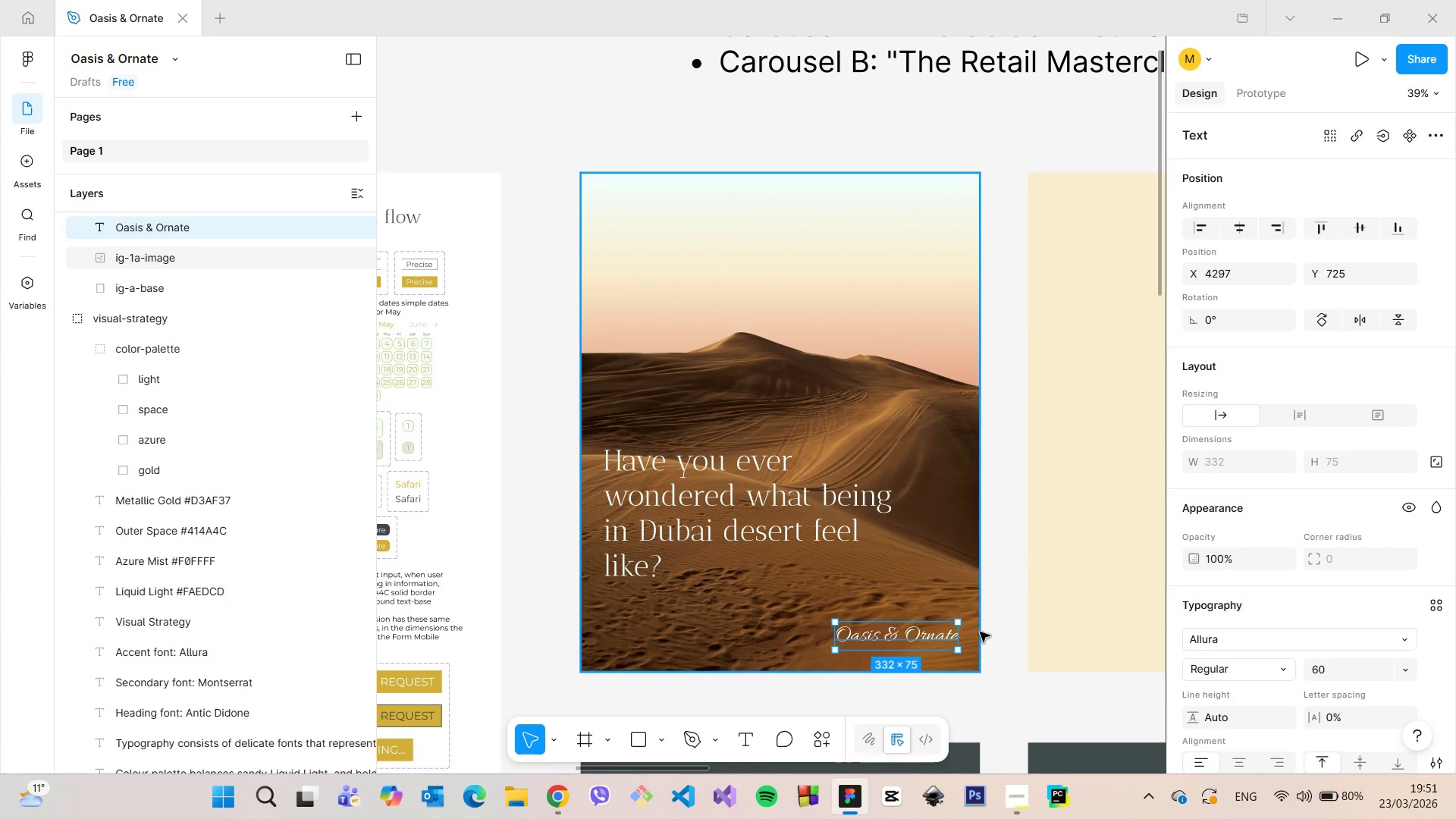 
left_click([980, 632])
 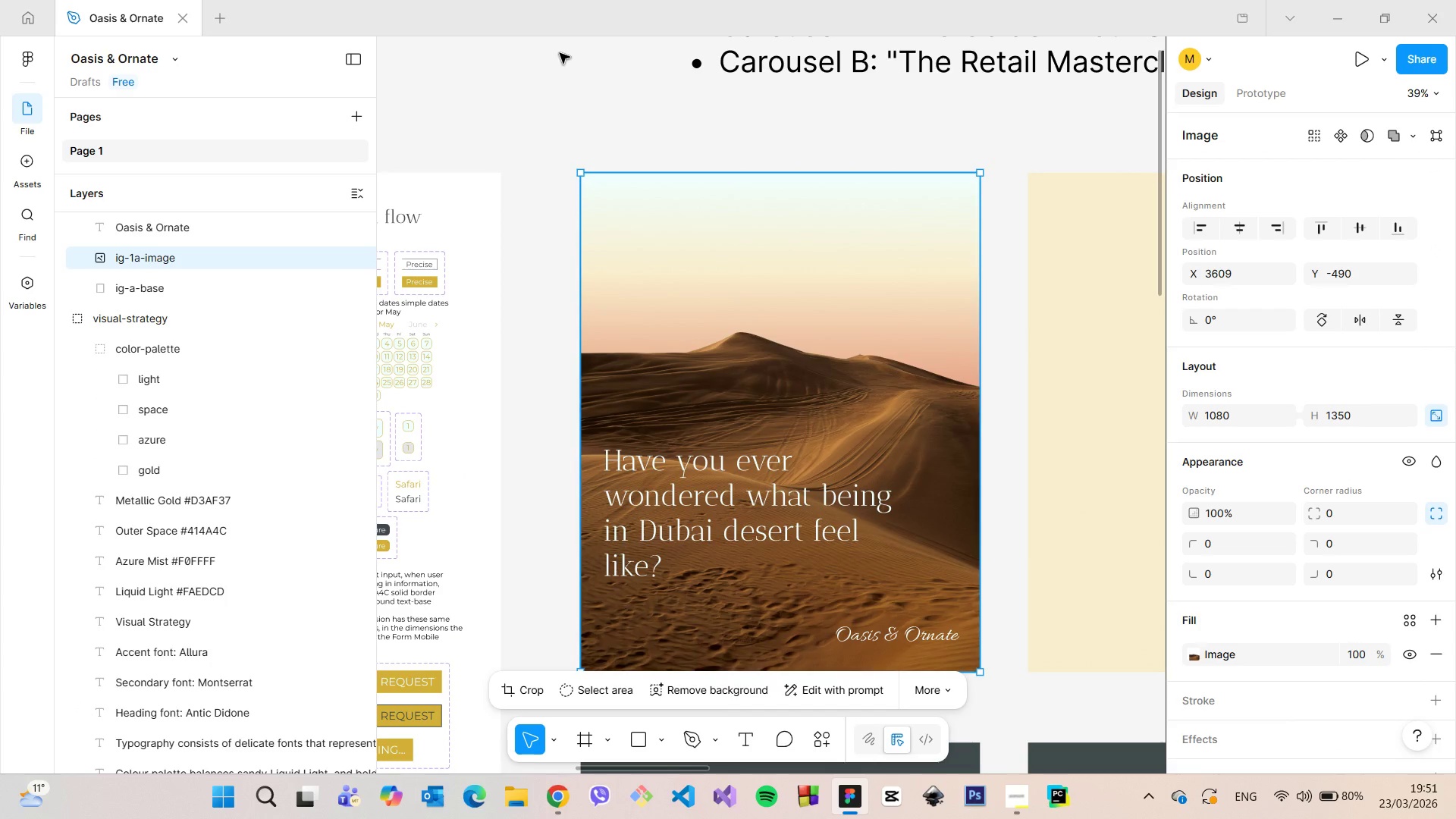 
left_click([548, 53])
 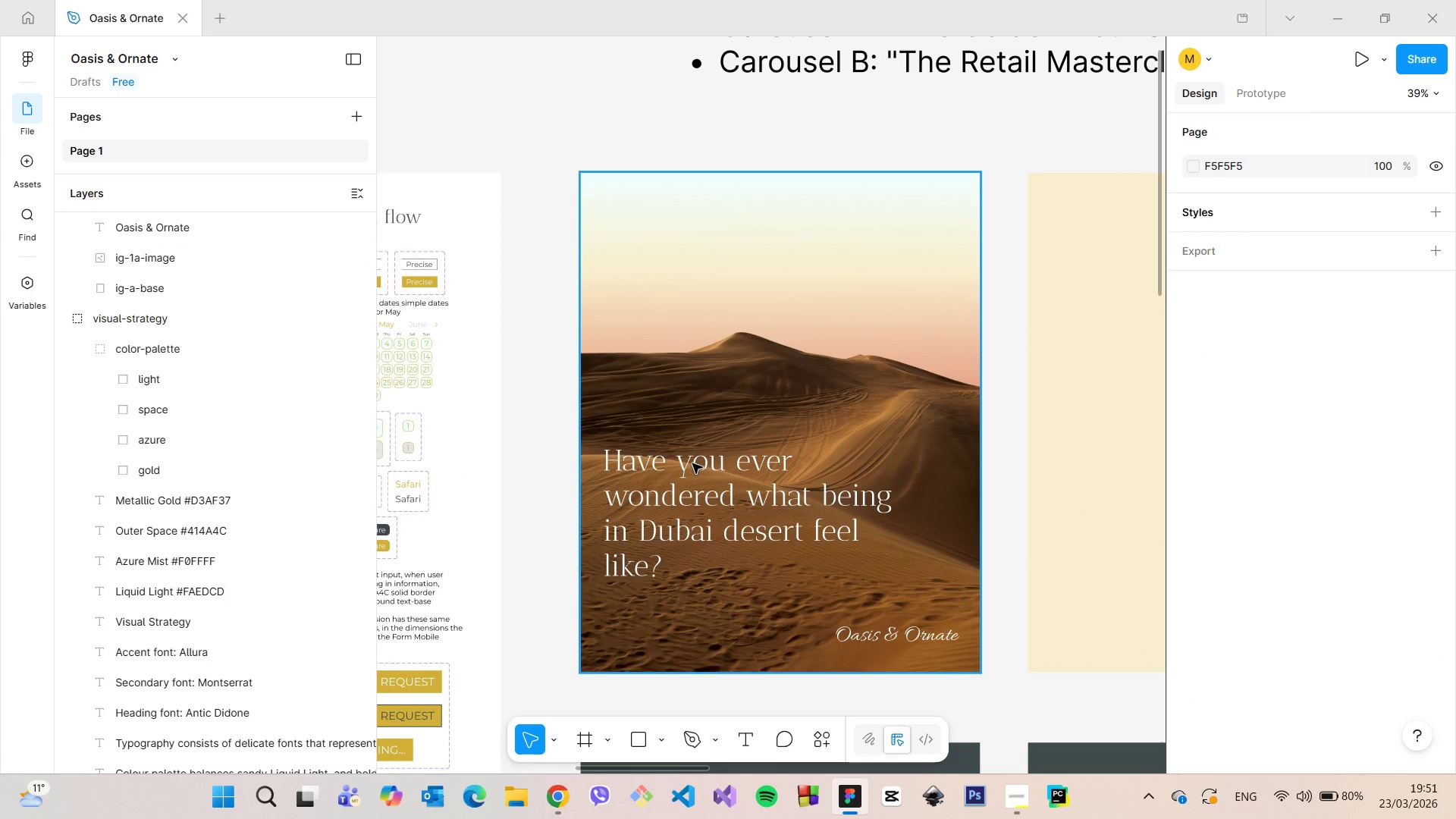 
scroll: coordinate [692, 463], scroll_direction: up, amount: 3.0
 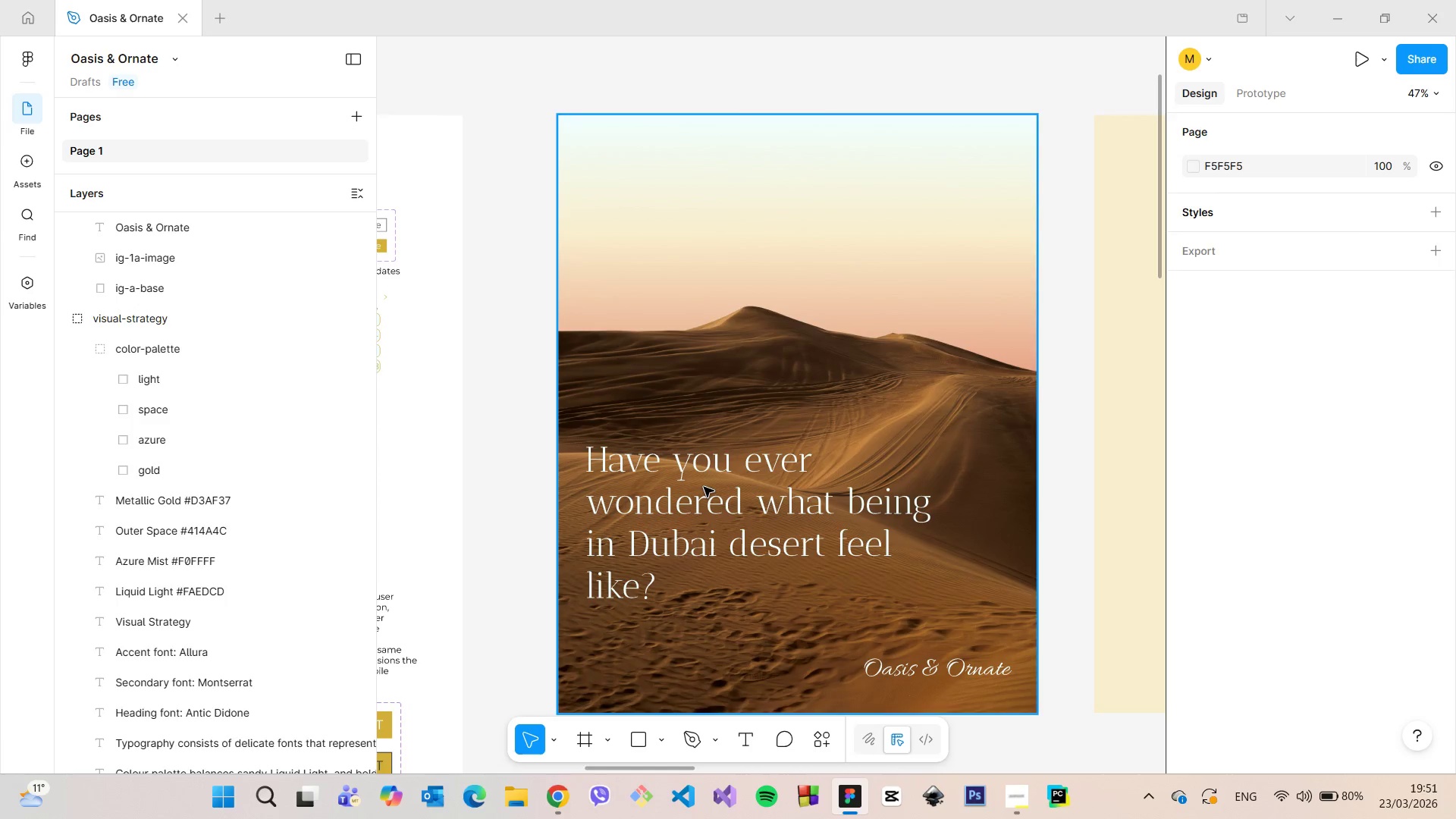 
double_click([704, 487])
 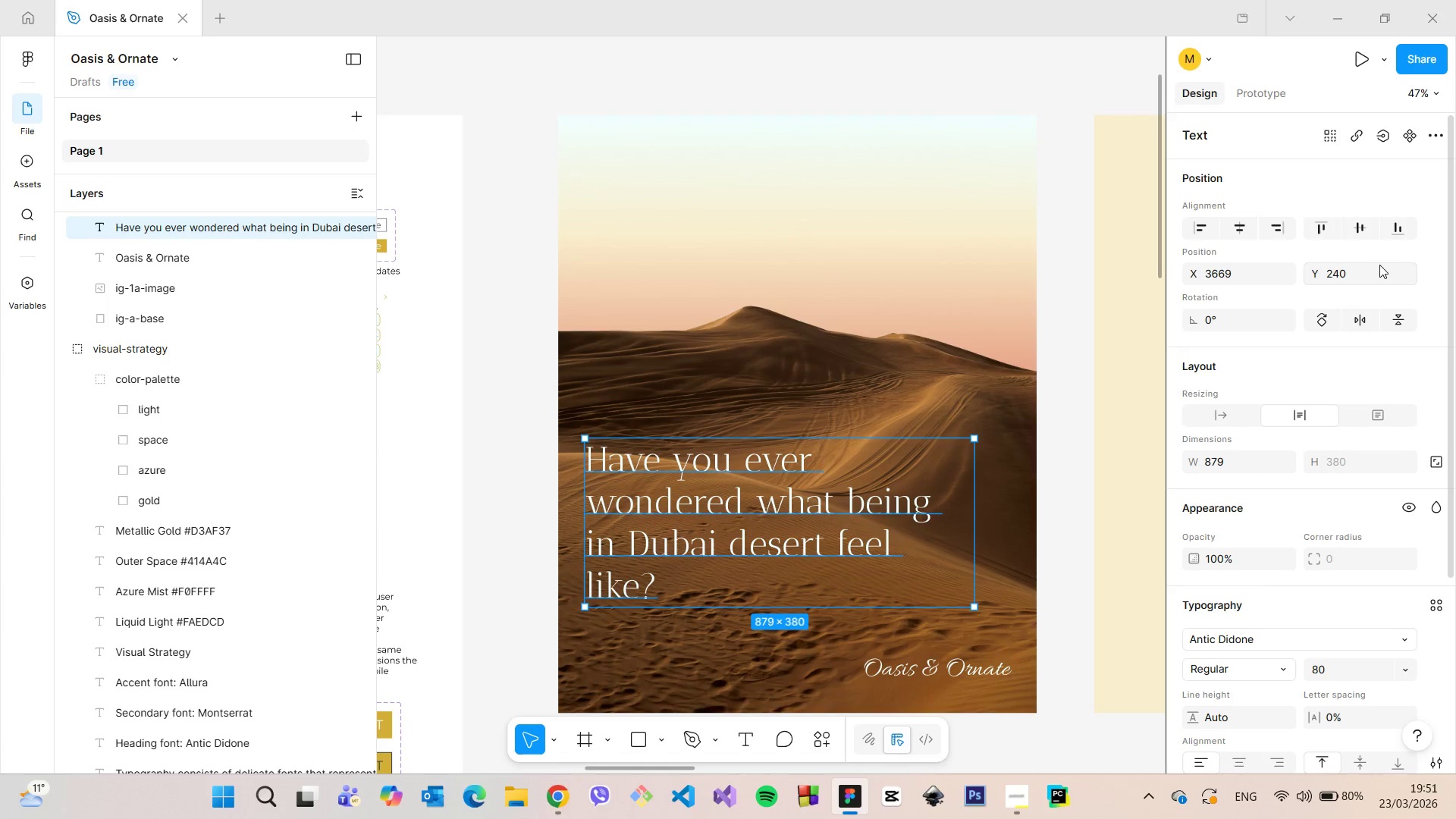 
left_click([1373, 268])
 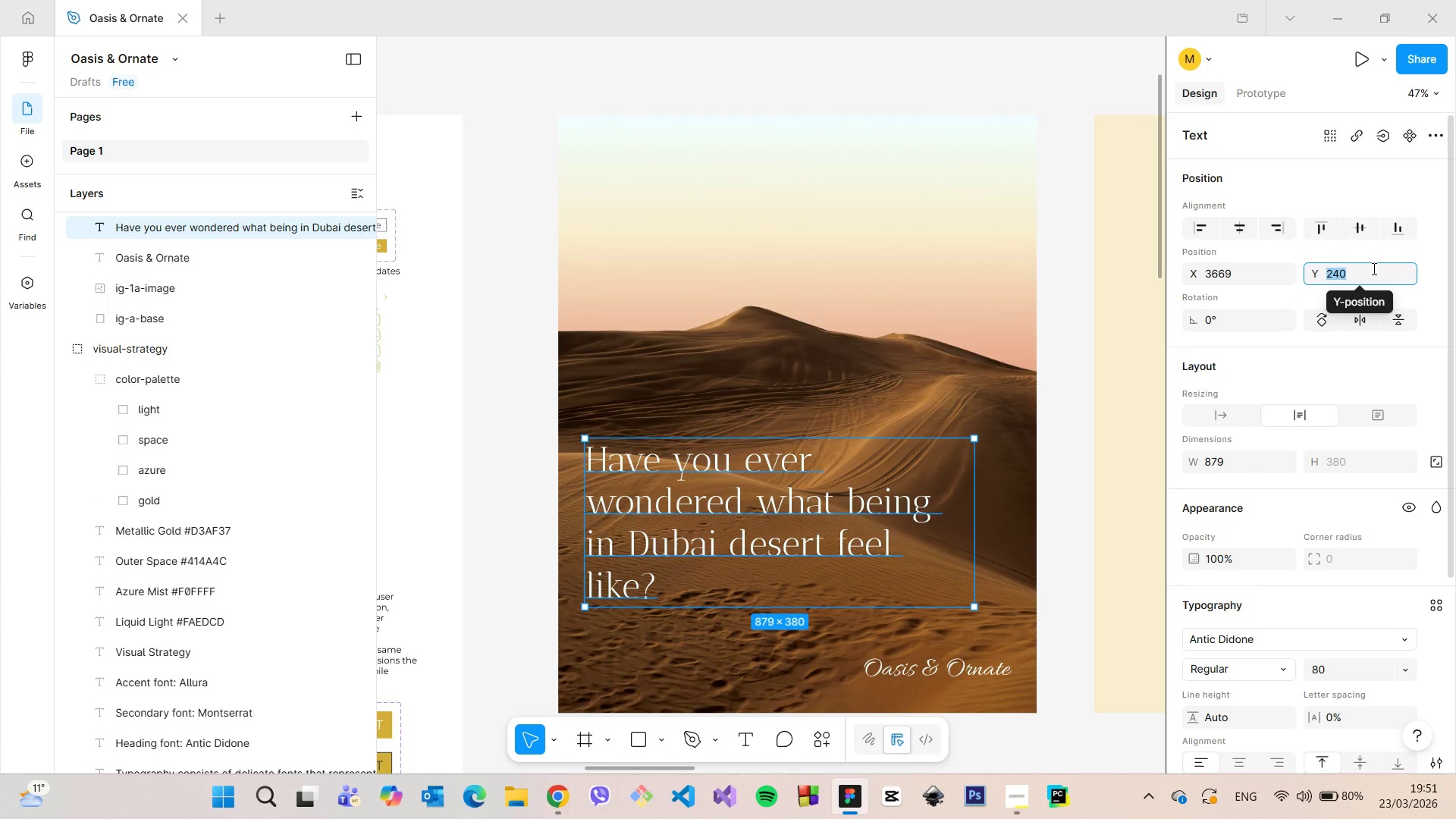 
key(ArrowUp)
 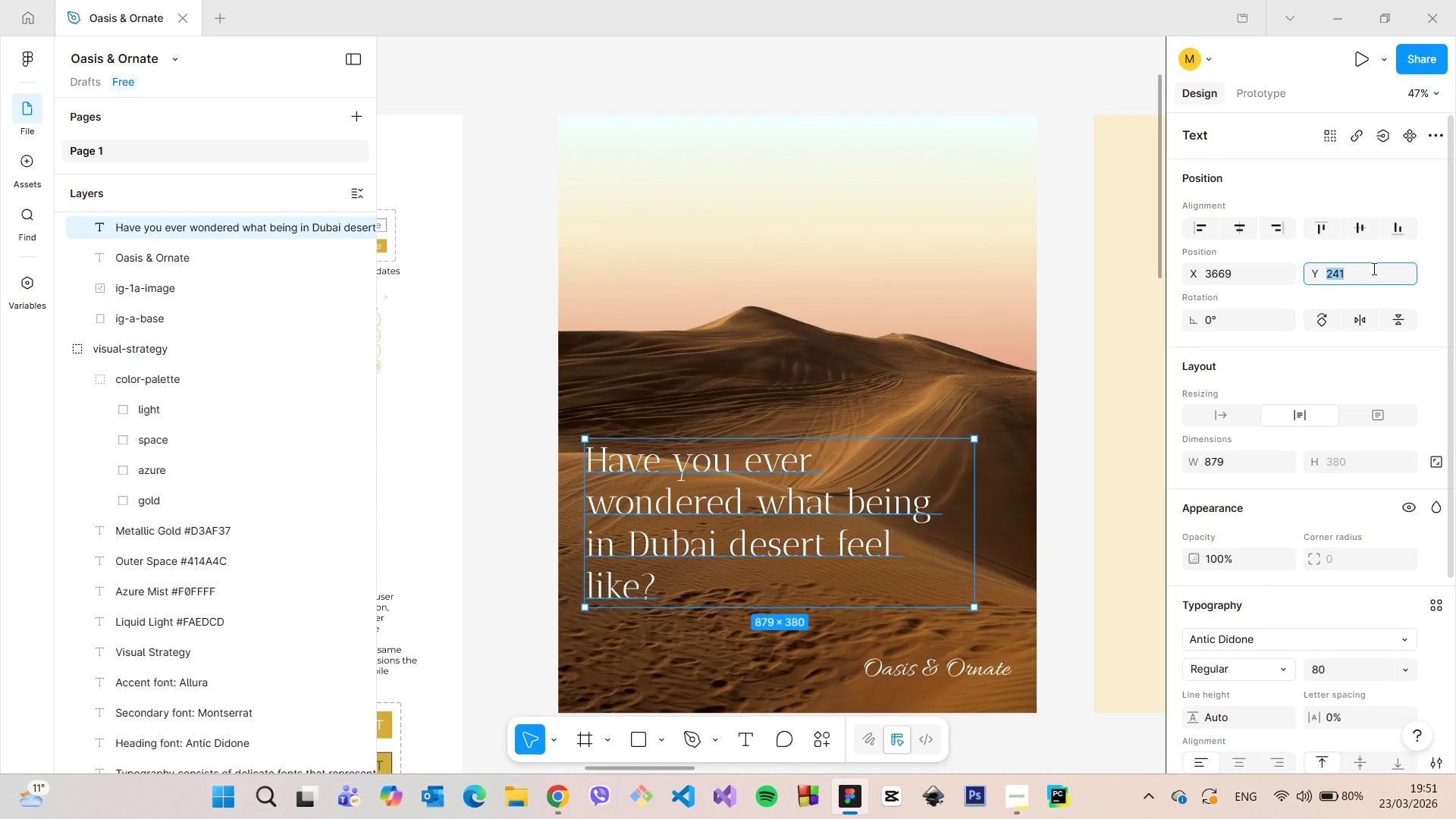 
key(ArrowUp)
 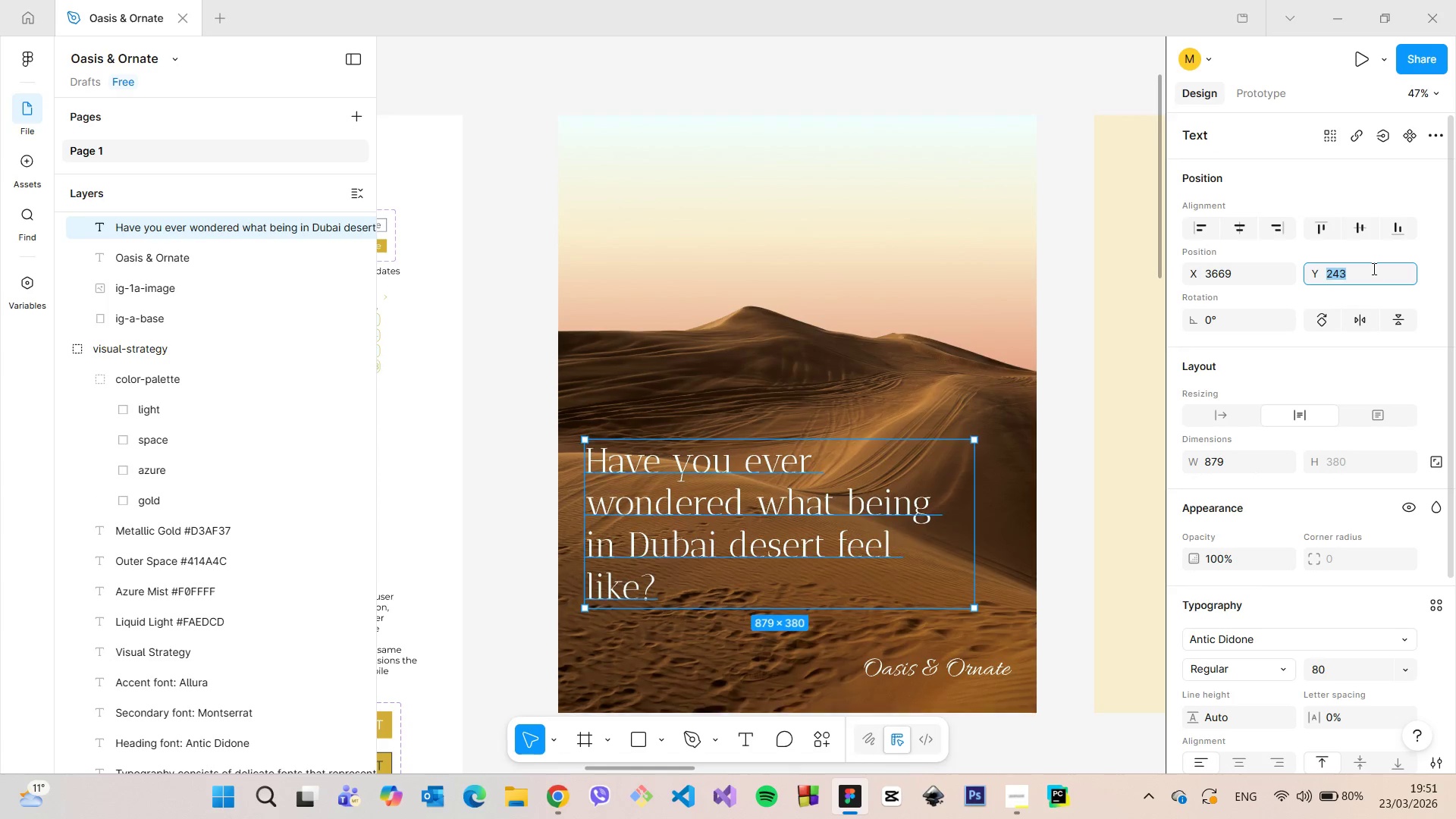 
key(ArrowUp)
 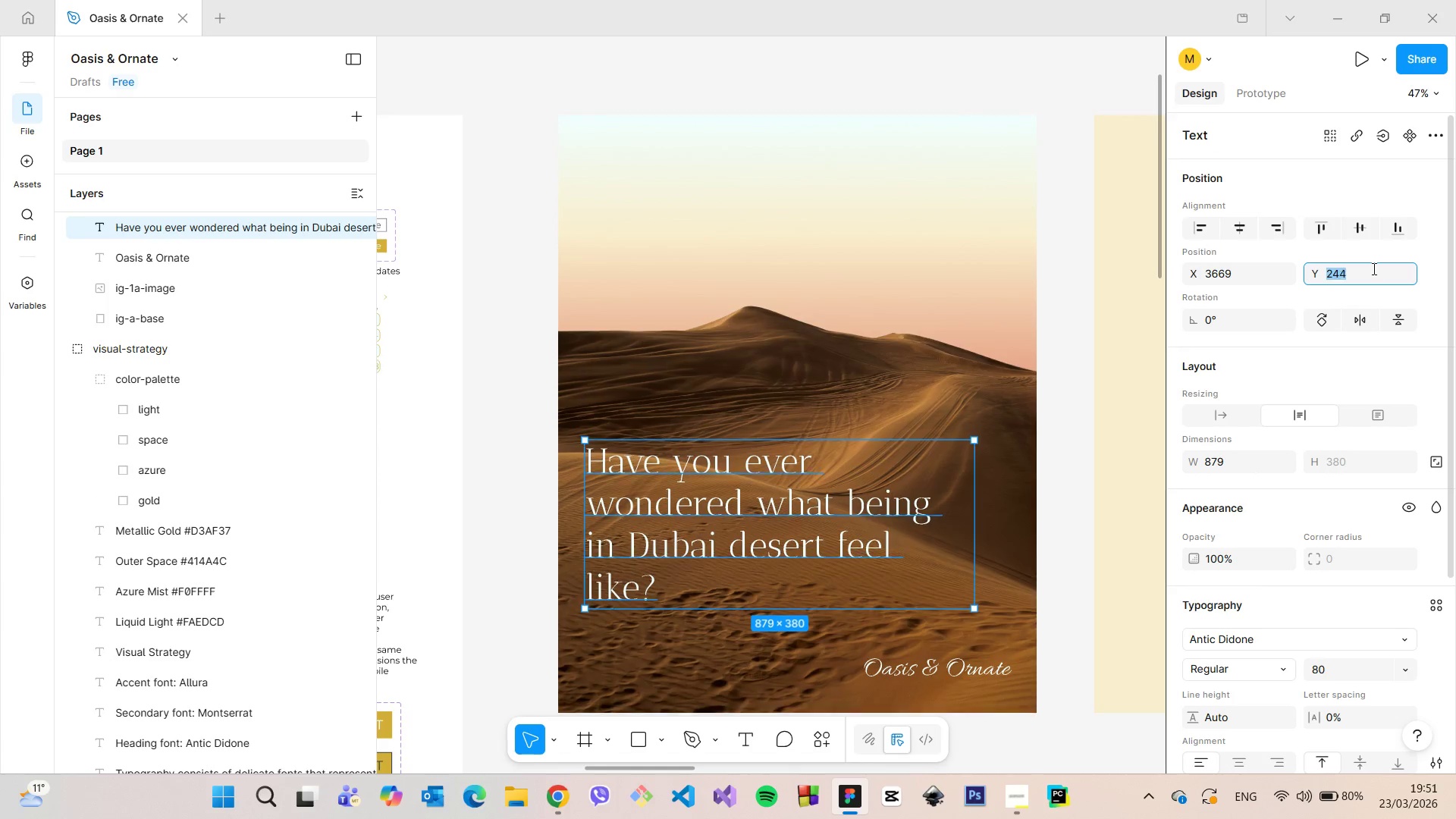 
hold_key(key=ArrowUp, duration=1.5)
 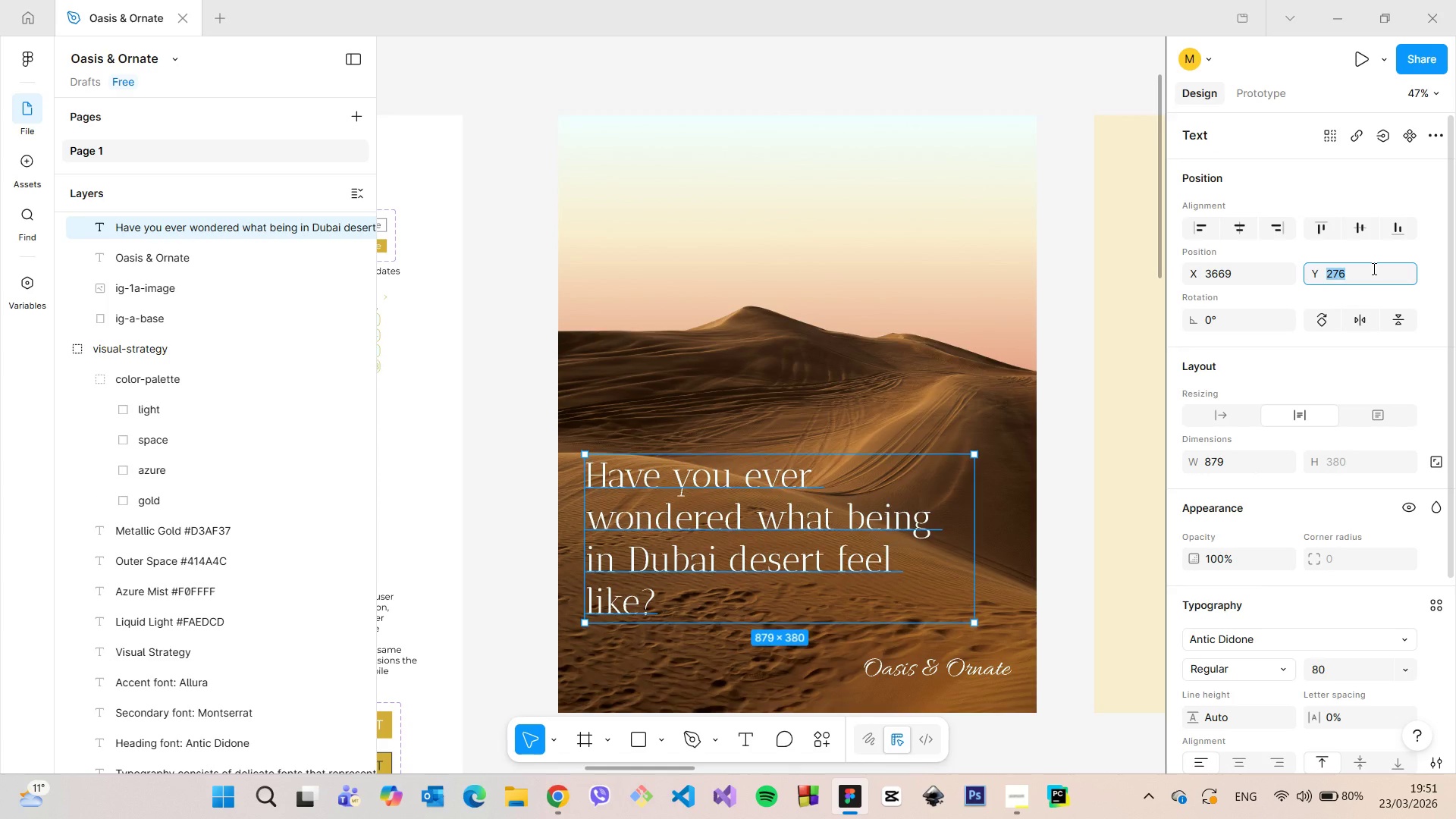 
hold_key(key=ArrowUp, duration=0.91)
 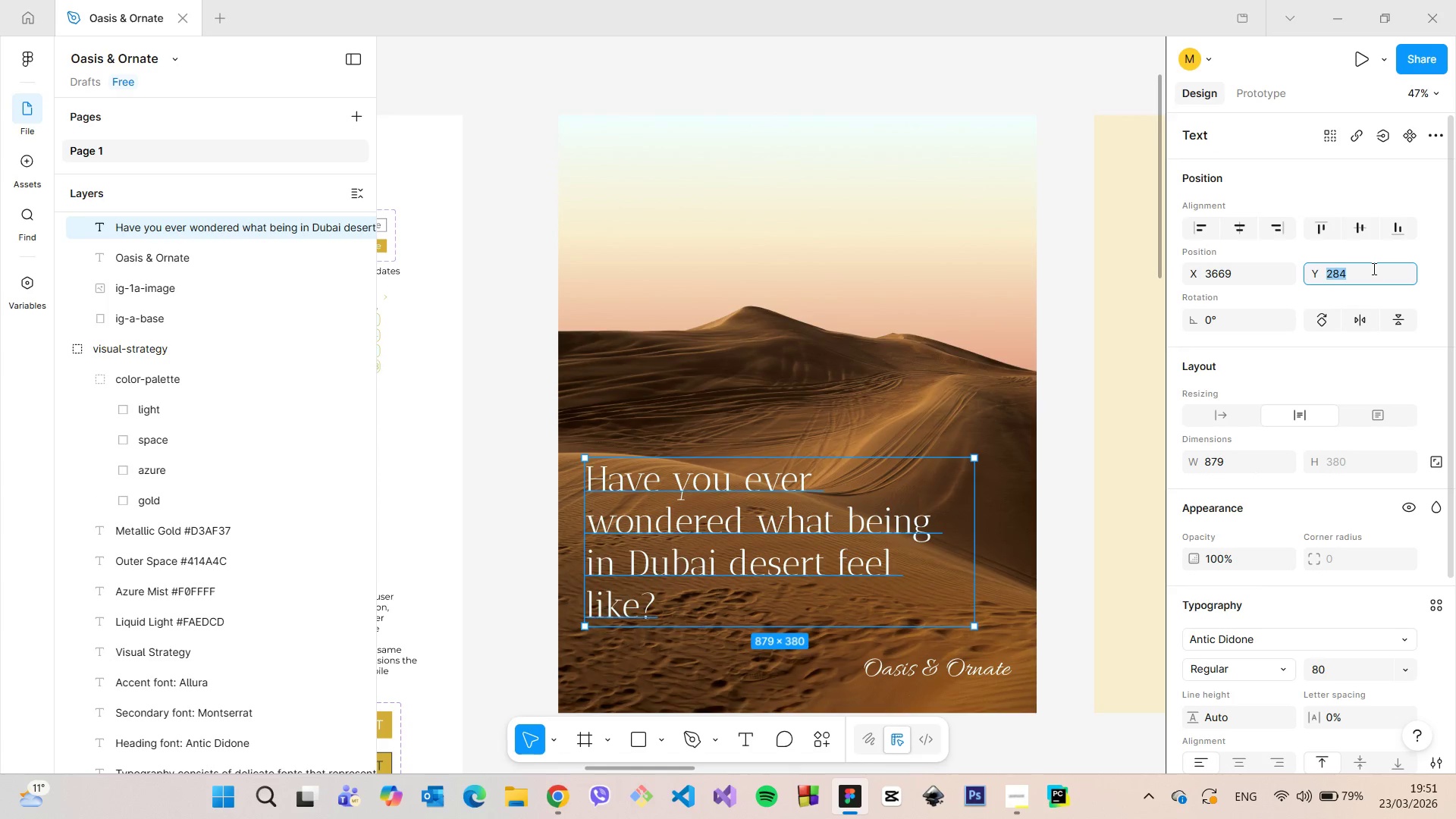 
hold_key(key=ArrowDown, duration=1.5)
 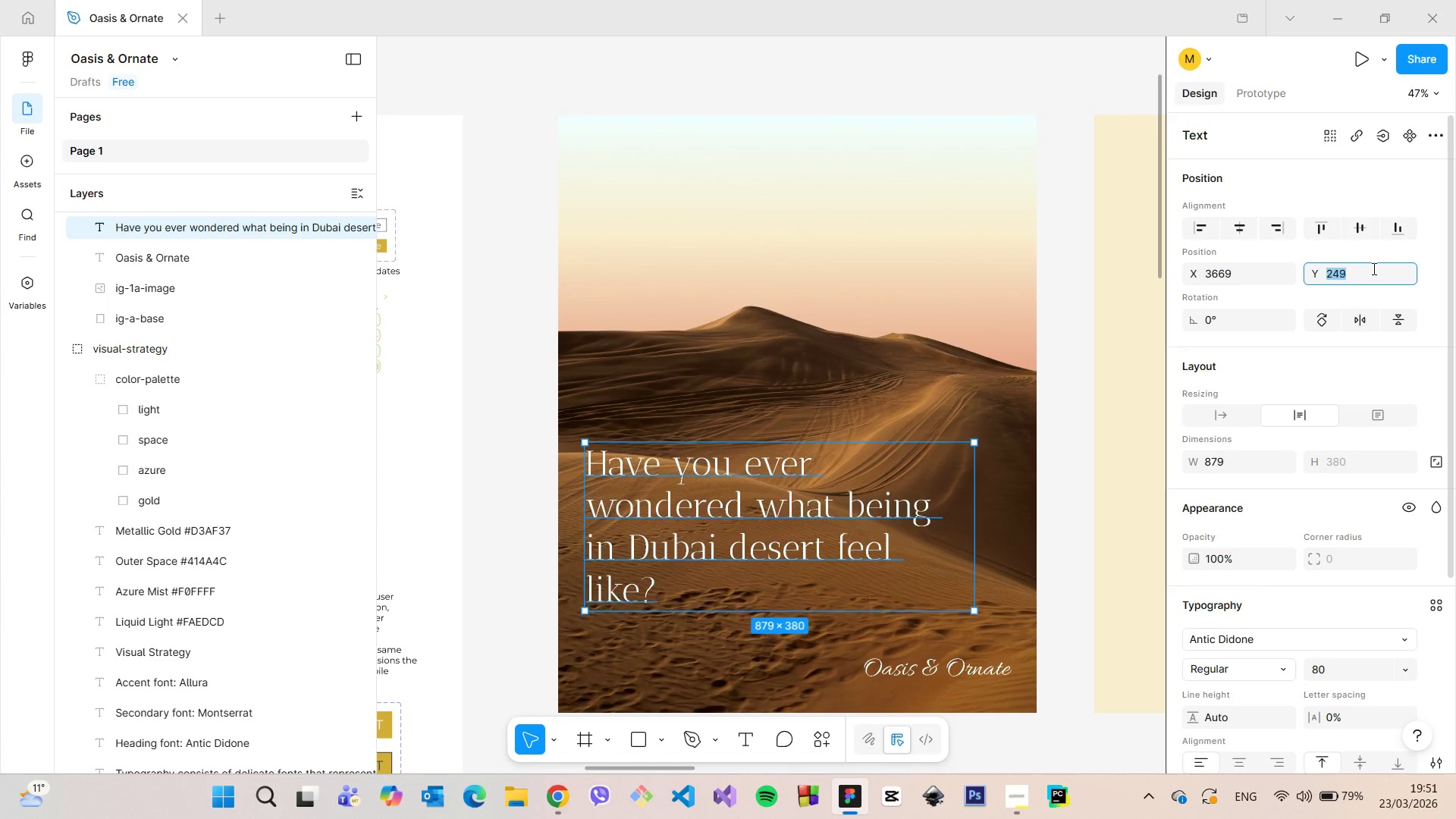 
hold_key(key=ArrowDown, duration=1.5)
 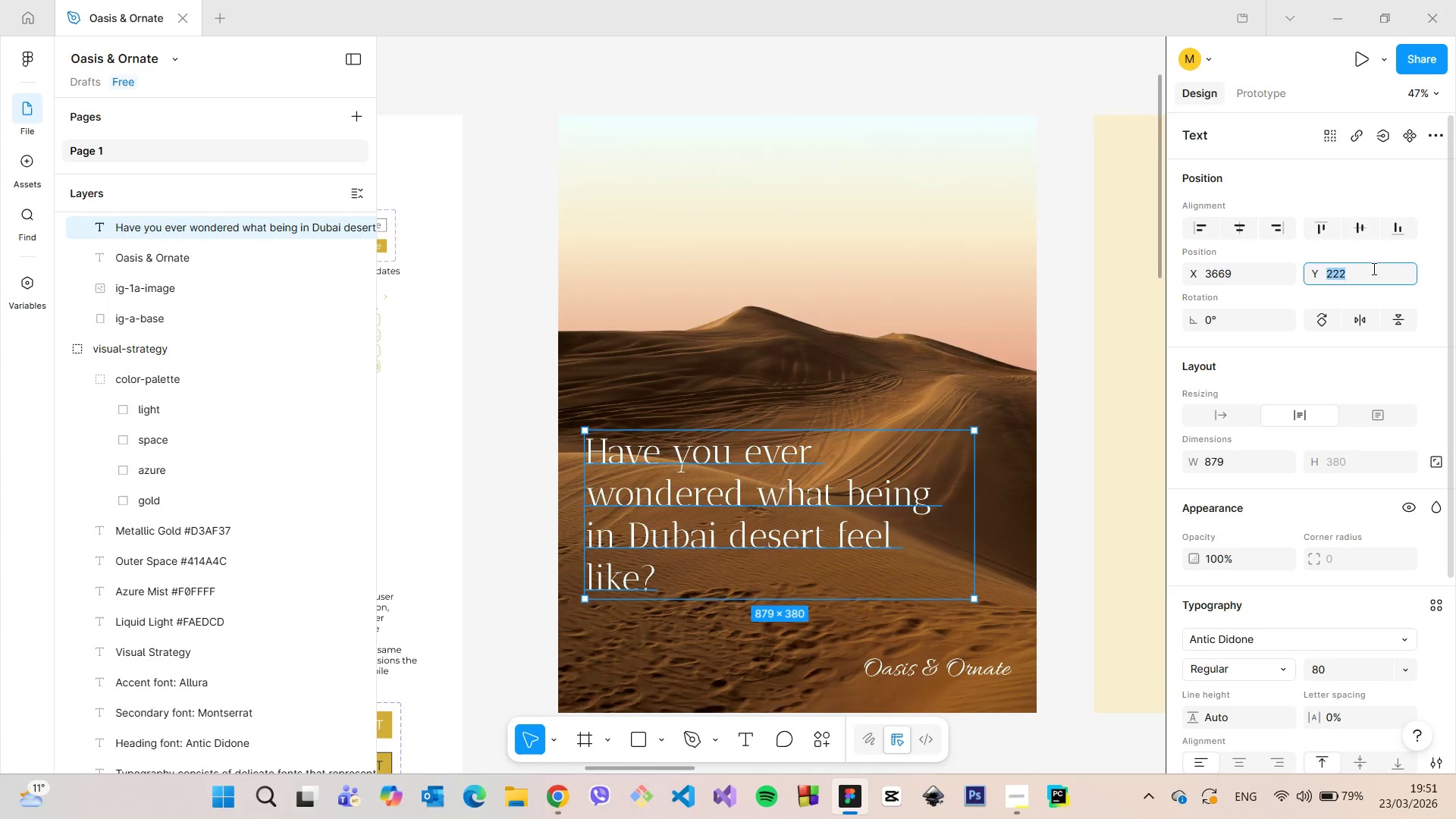 
hold_key(key=ArrowDown, duration=1.51)
 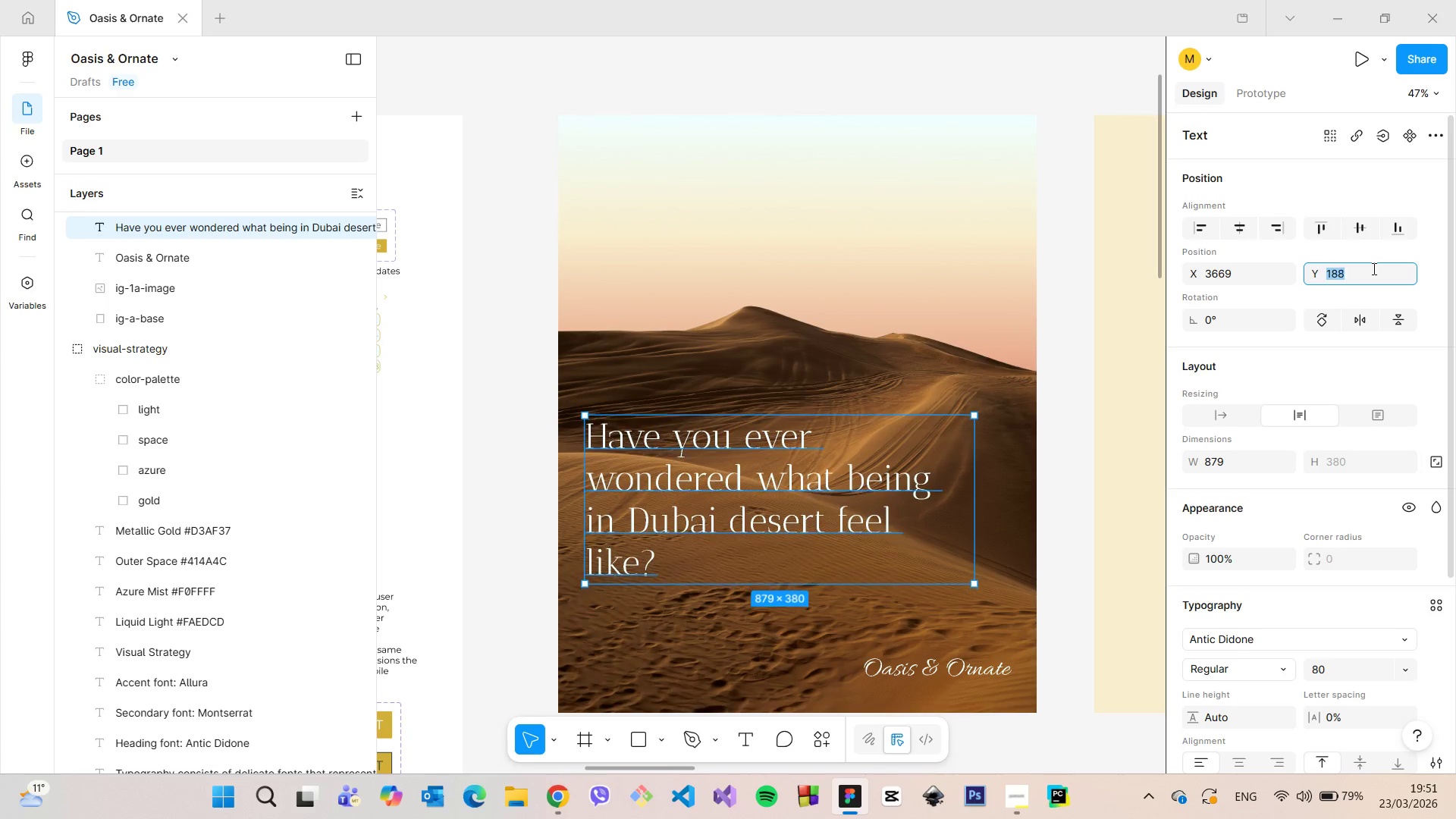 
hold_key(key=ArrowDown, duration=0.67)
 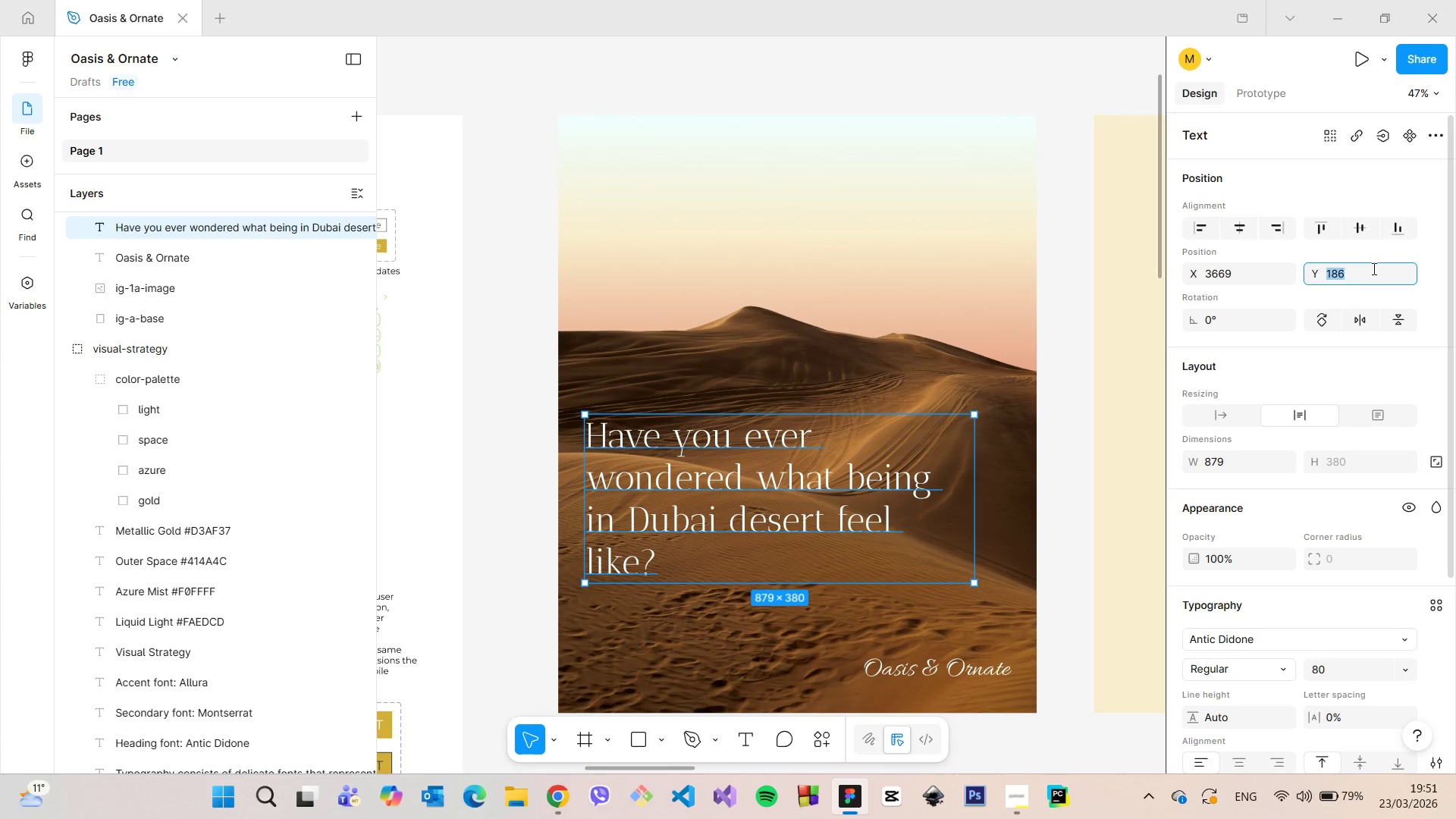 
hold_key(key=ArrowDown, duration=0.83)
 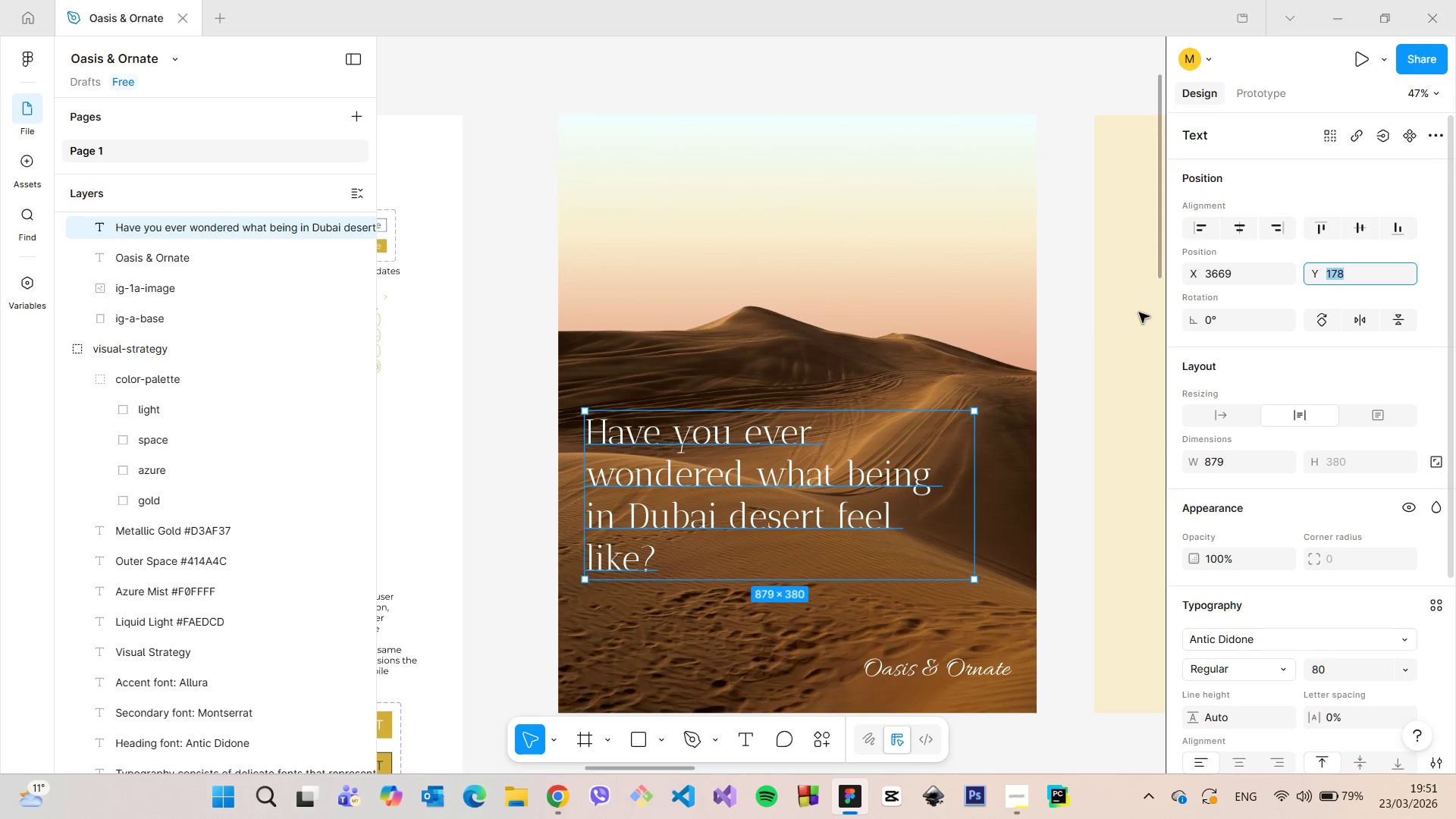 
left_click([1072, 379])
 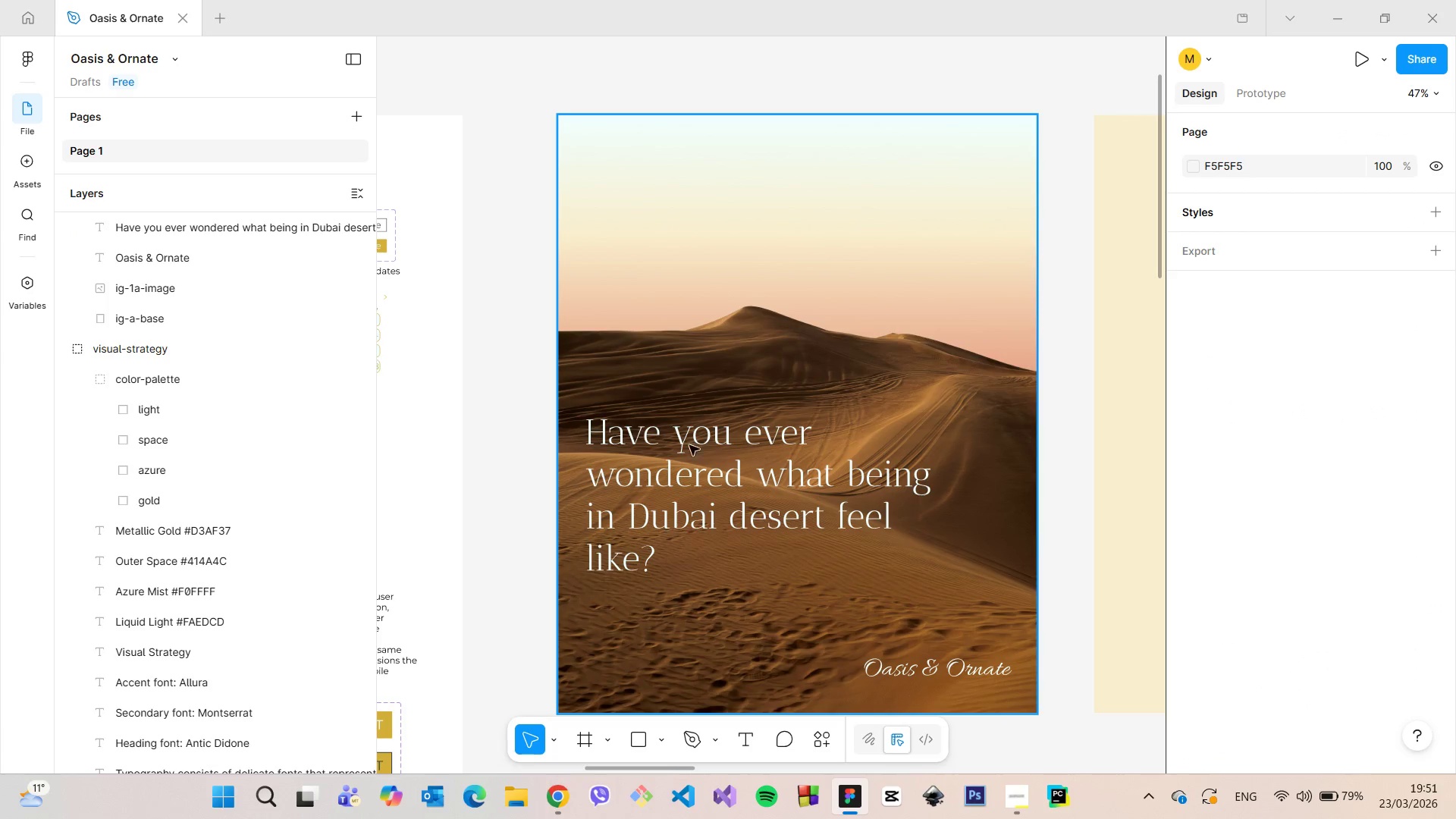 
hold_key(key=AltLeft, duration=0.58)
 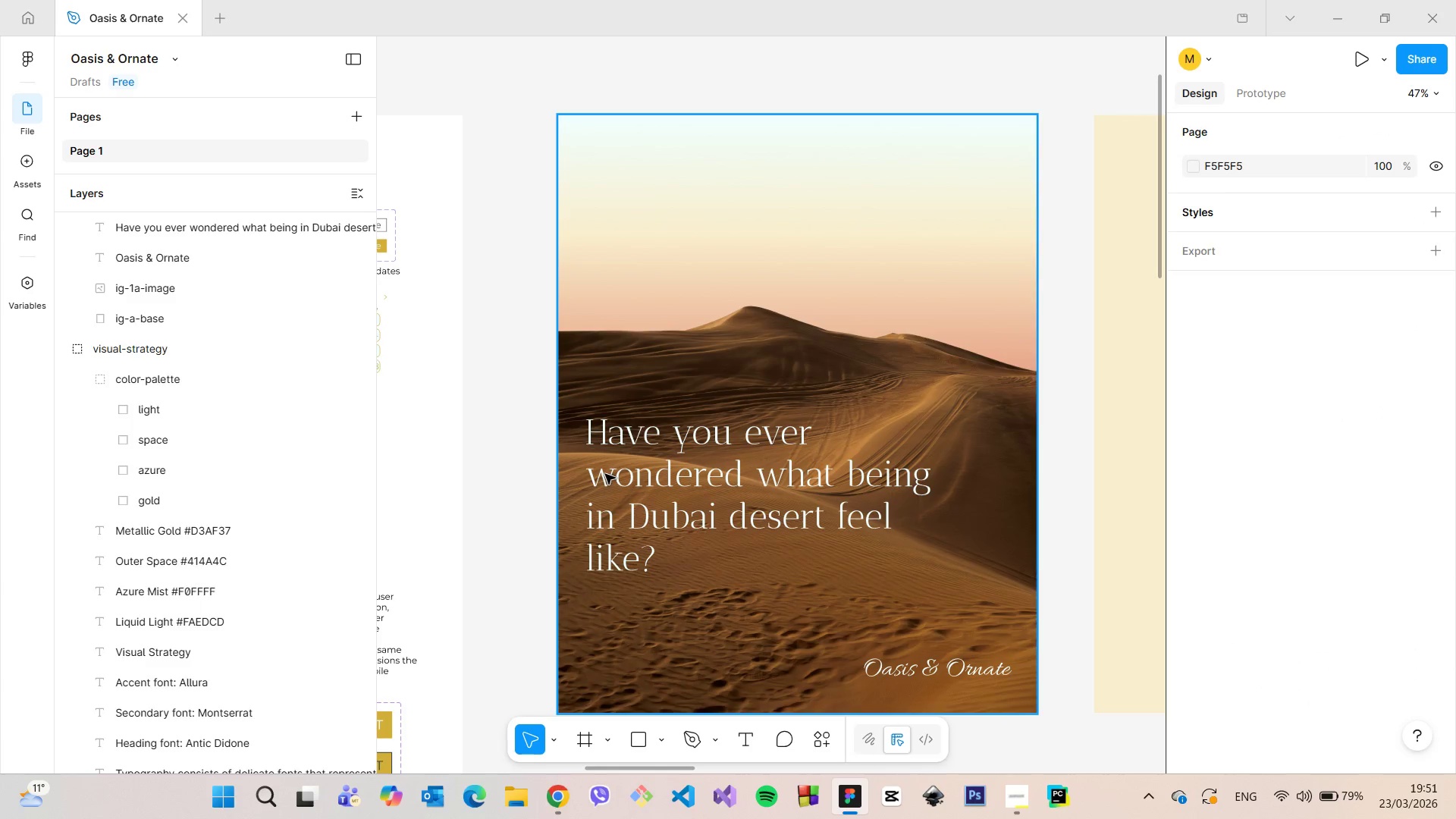 
double_click([605, 474])
 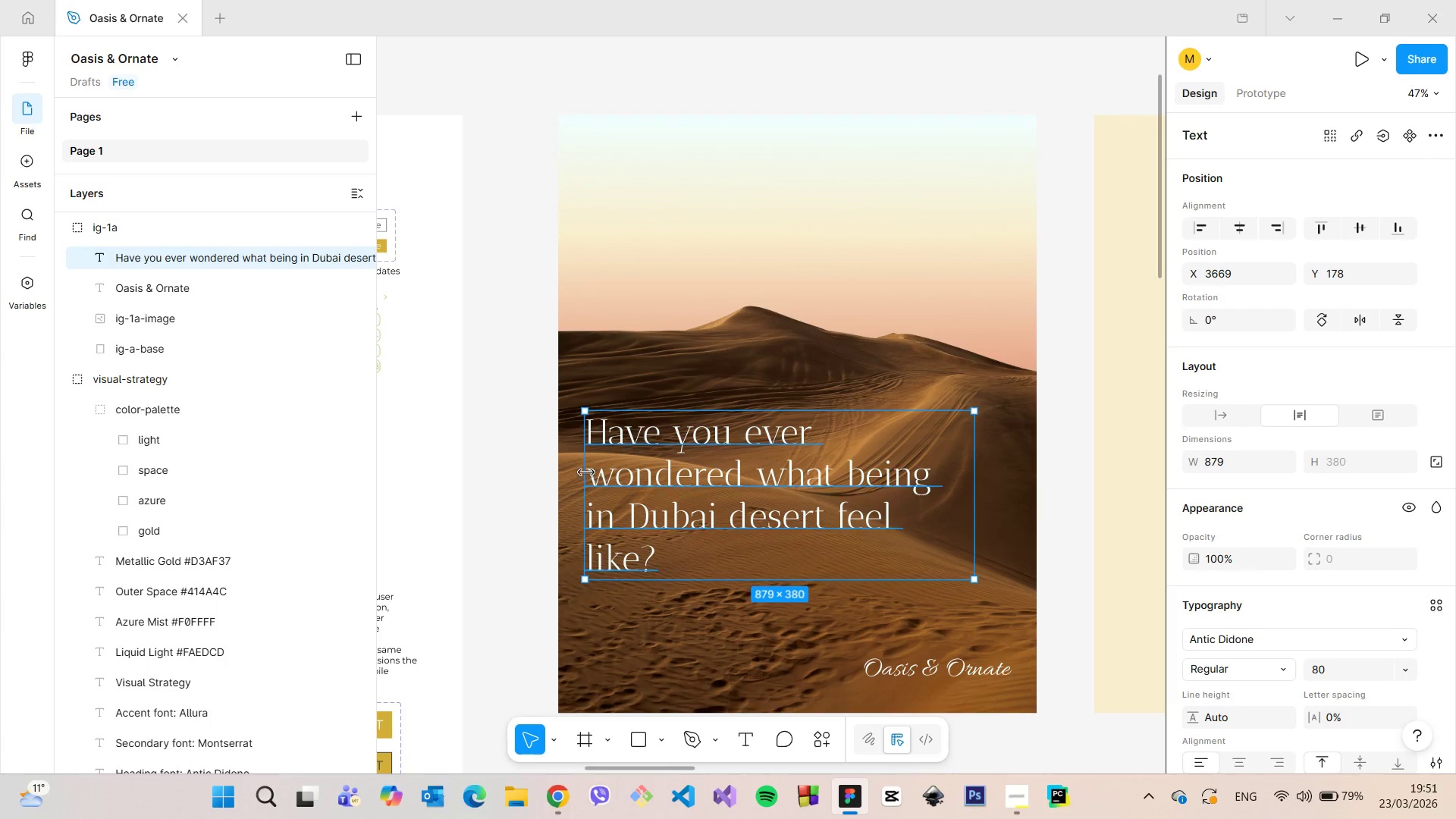 
hold_key(key=AltLeft, duration=0.88)
 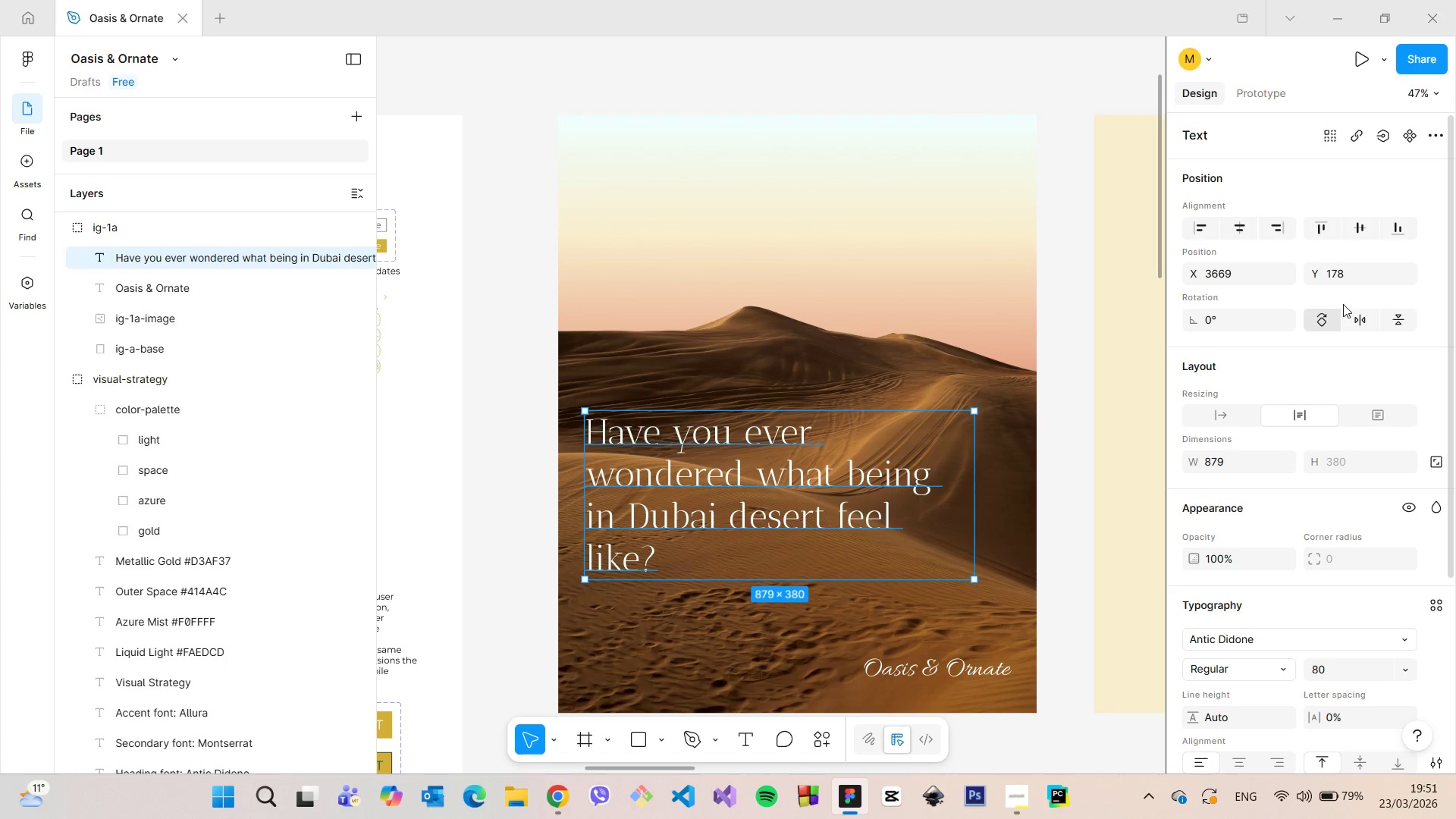 
left_click([1357, 278])
 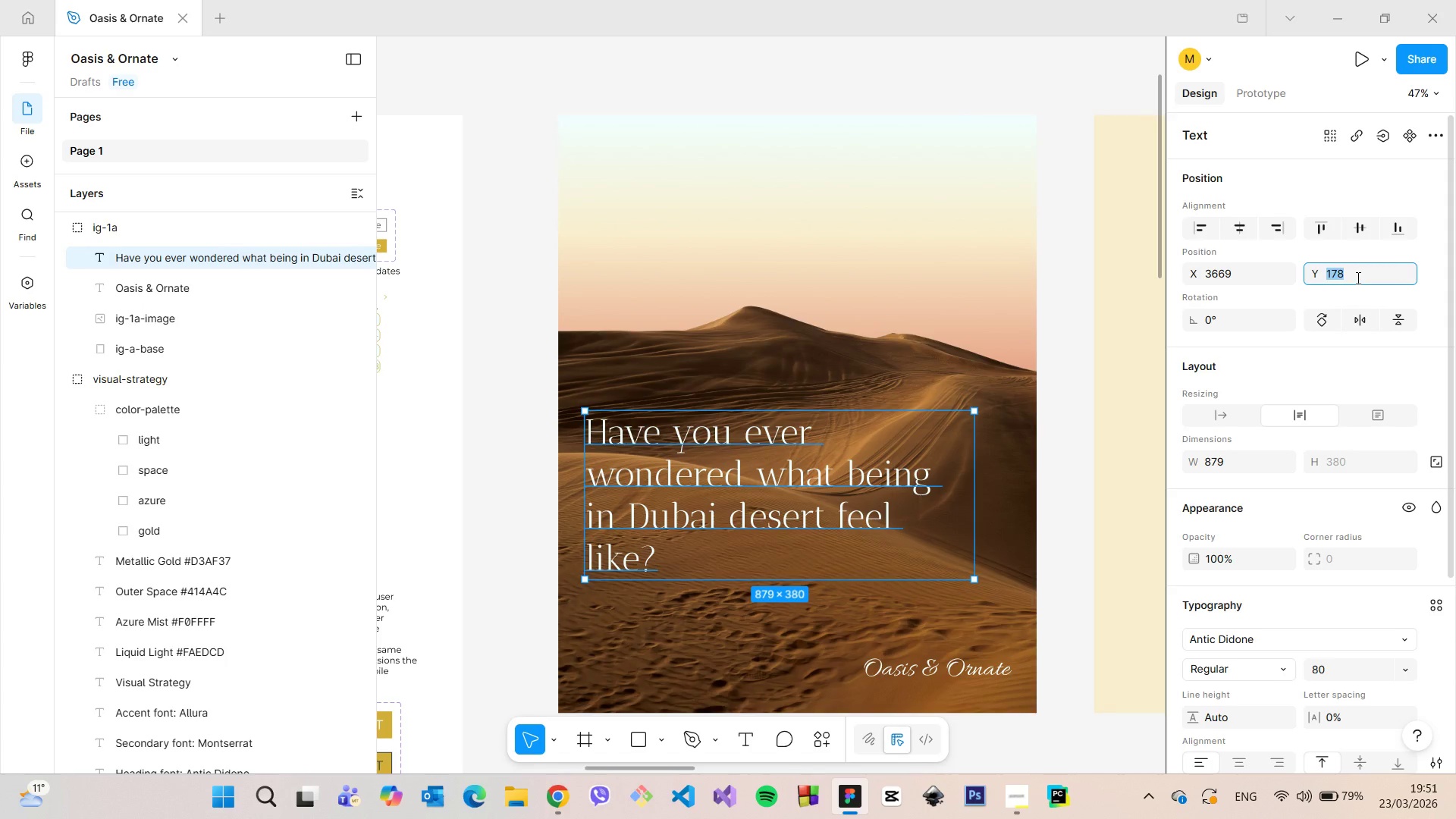 
hold_key(key=ArrowDown, duration=1.5)
 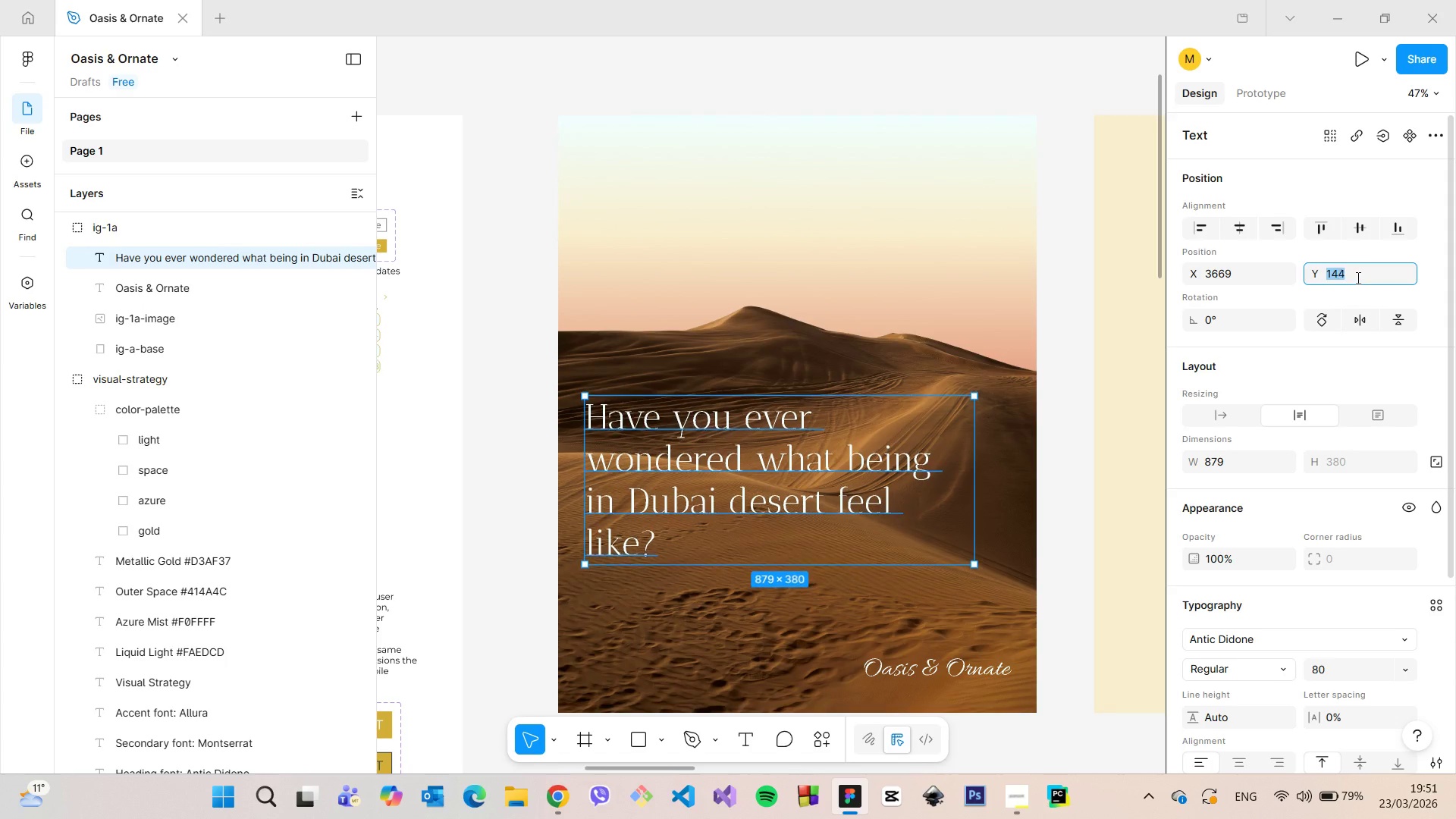 
hold_key(key=ArrowDown, duration=1.52)
 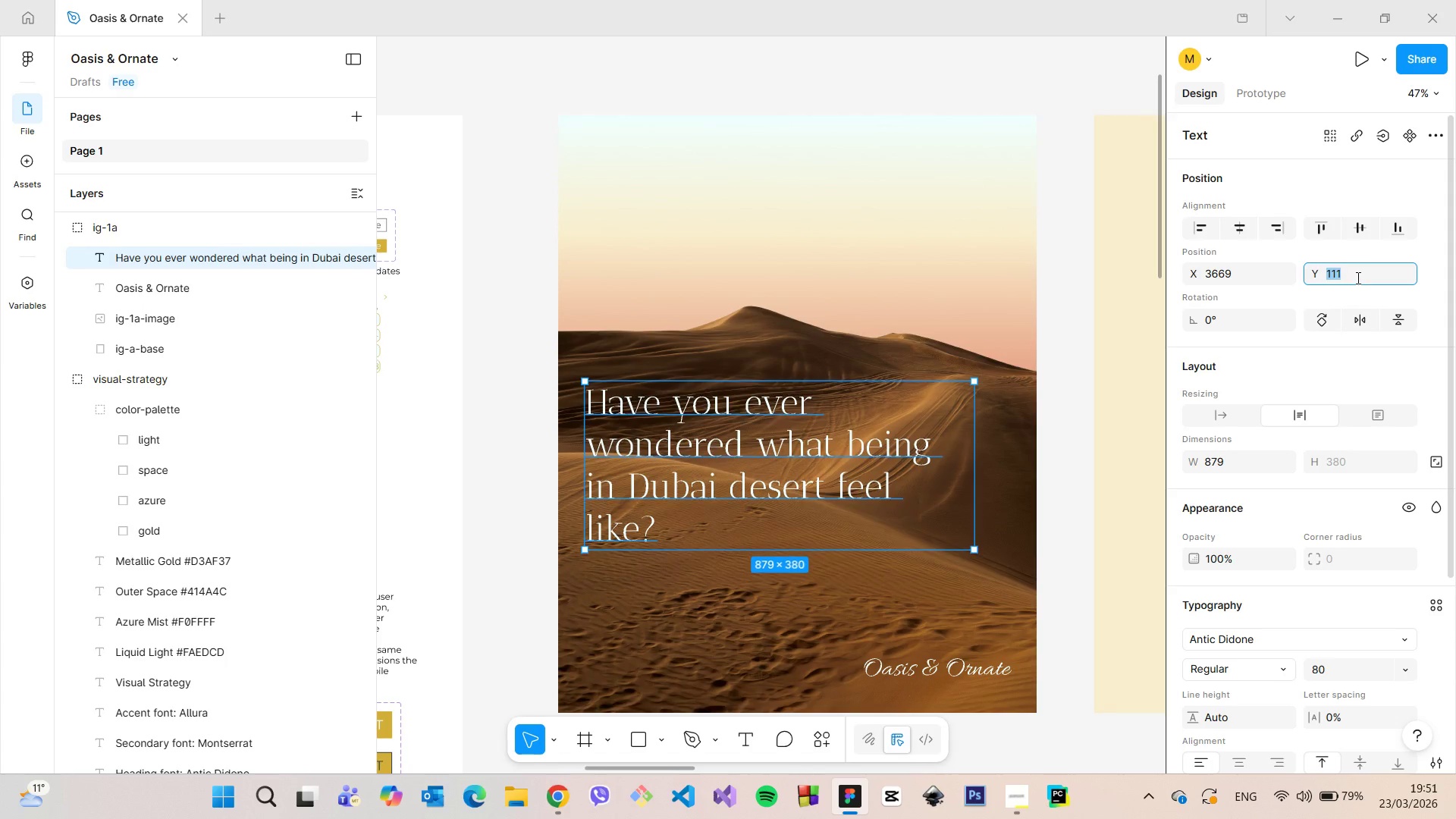 
hold_key(key=ArrowDown, duration=1.5)
 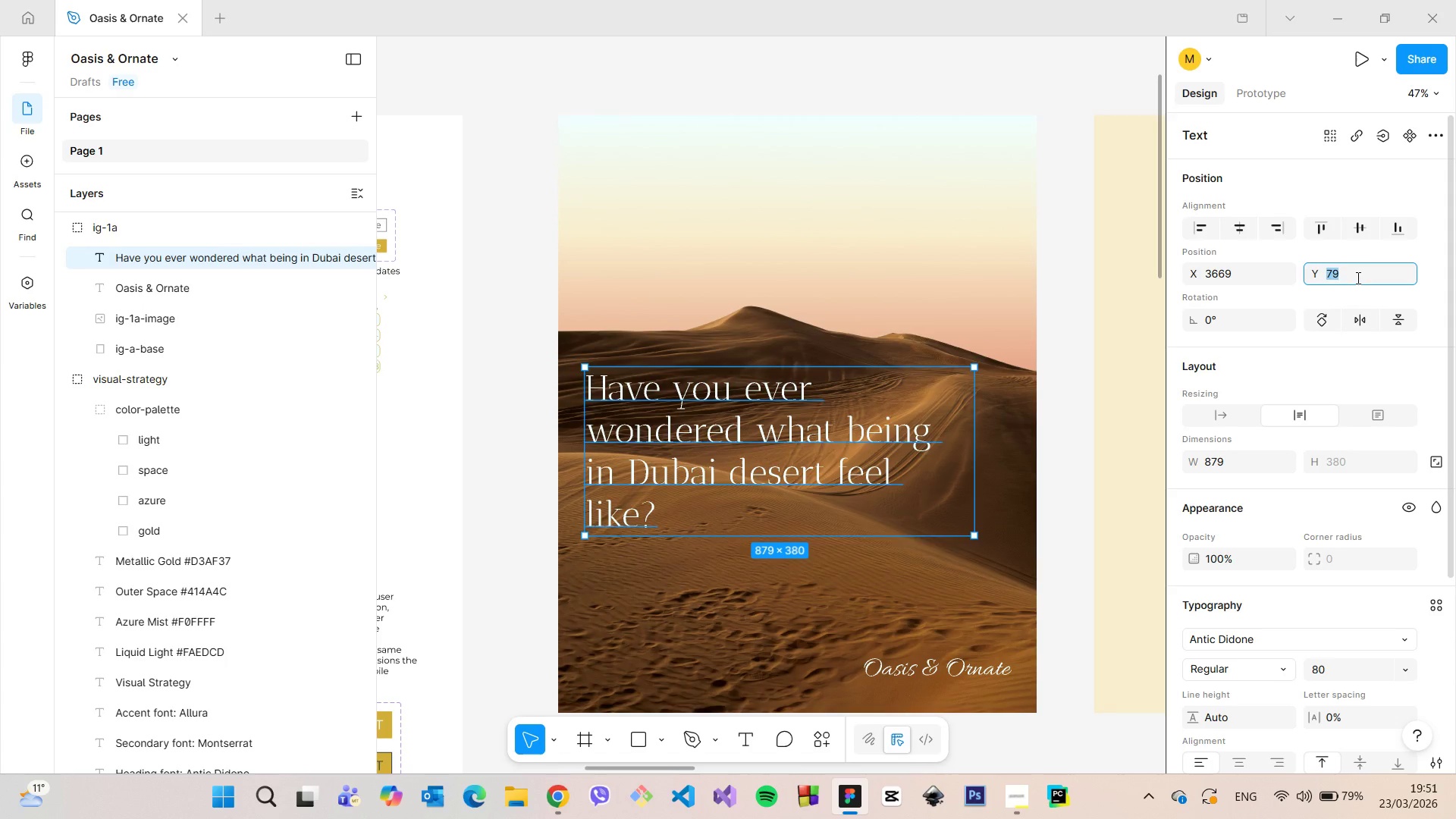 
hold_key(key=ArrowDown, duration=1.51)
 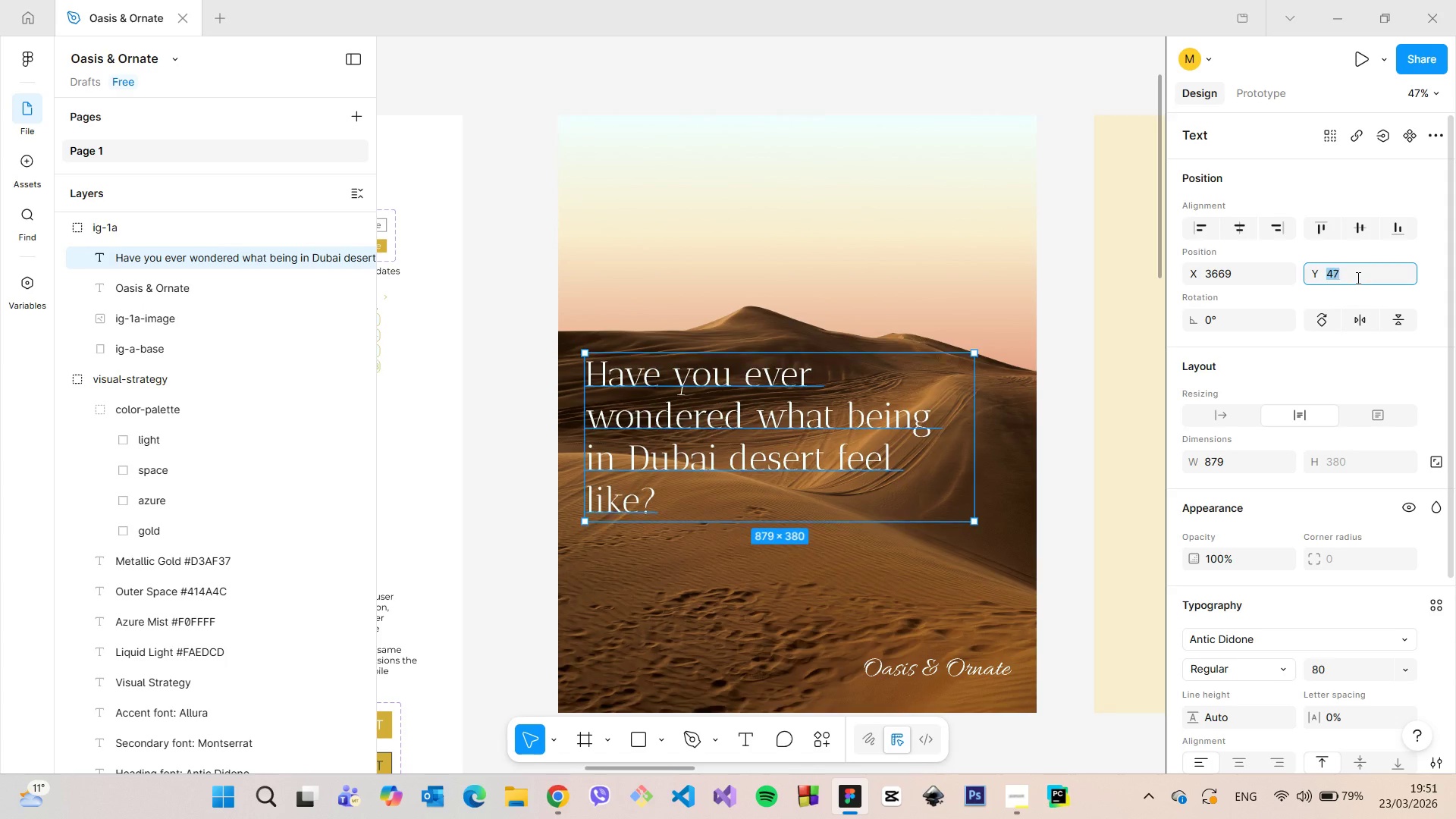 
hold_key(key=ArrowDown, duration=0.67)
 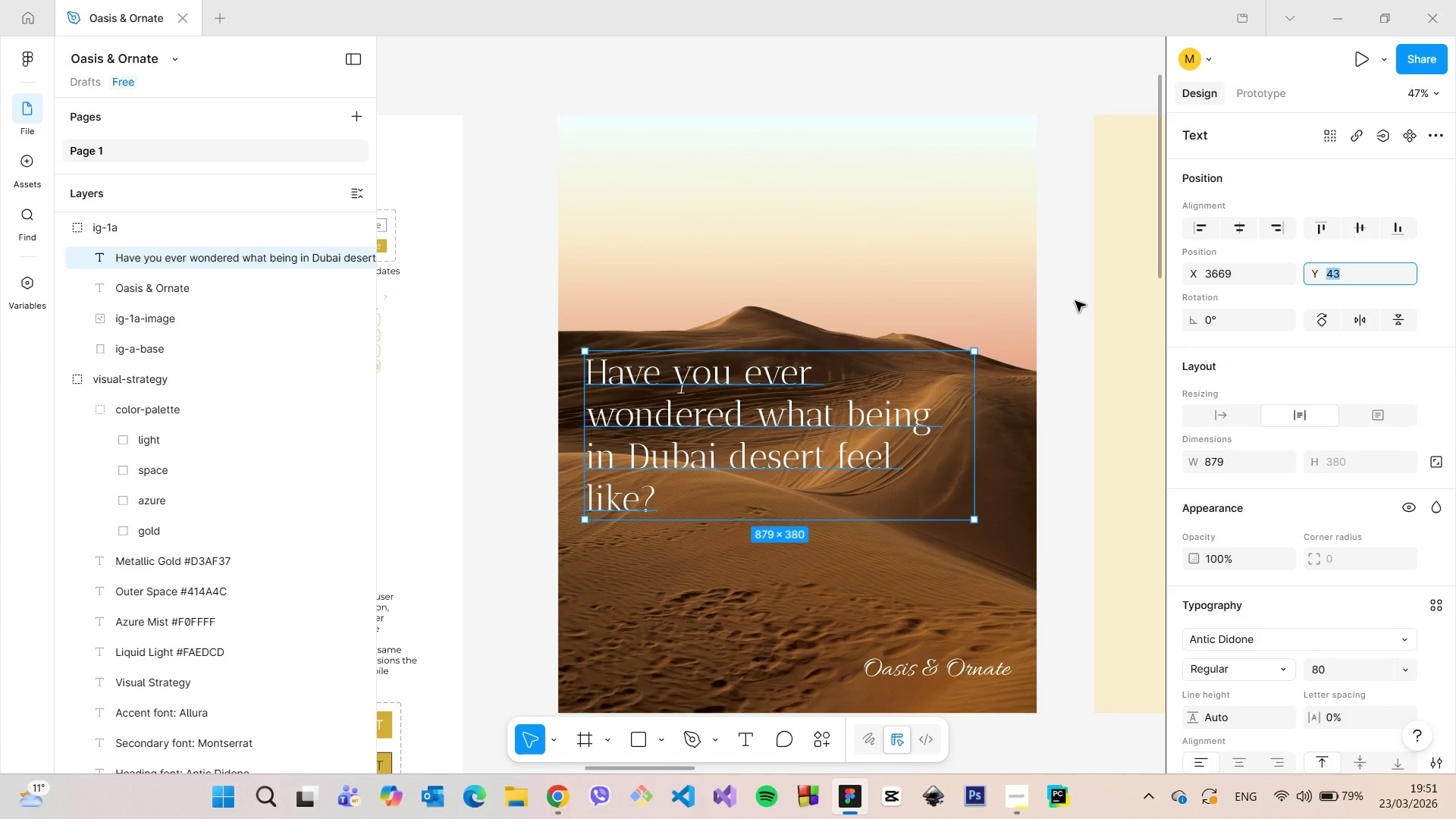 
left_click([1075, 302])
 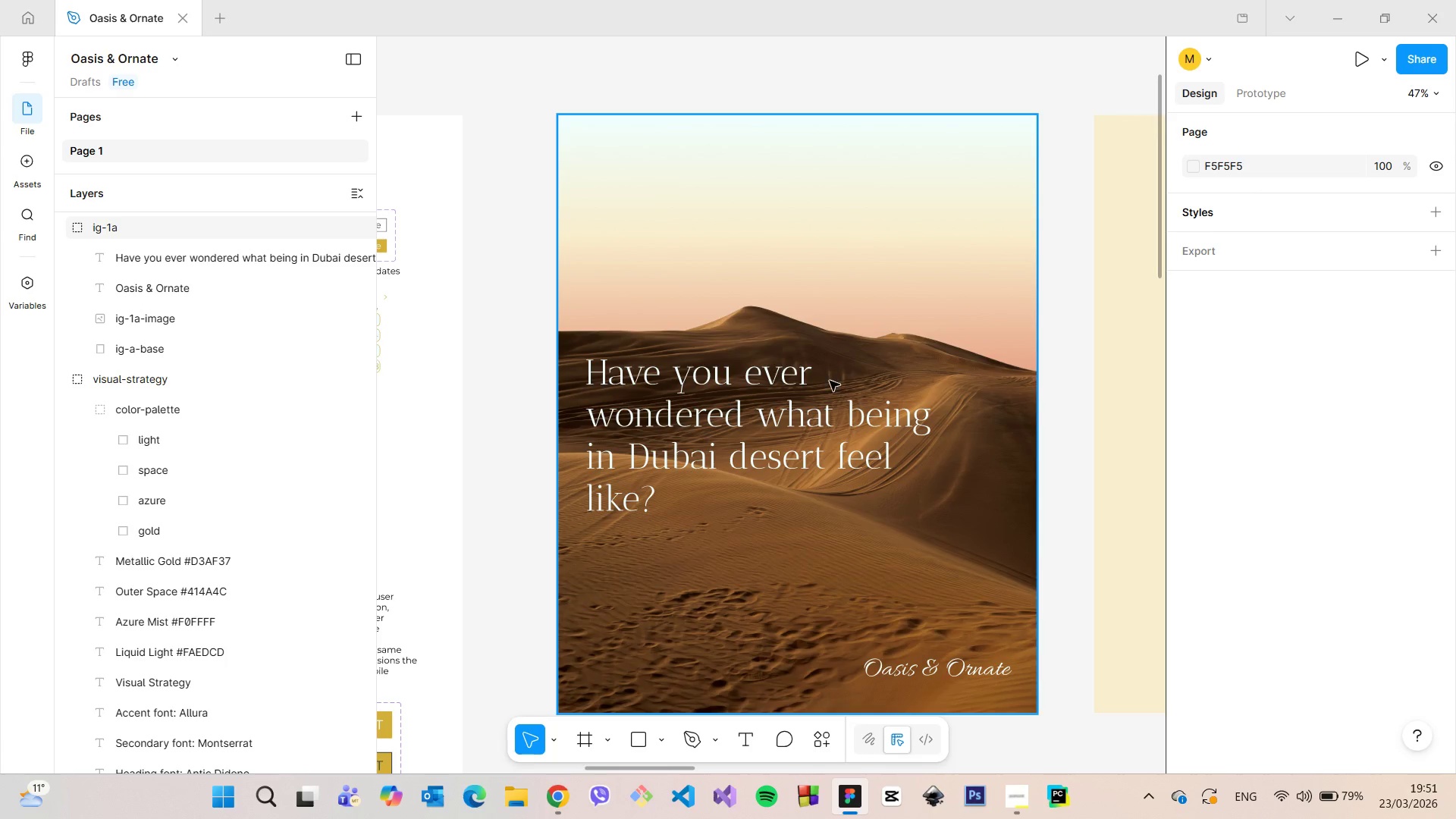 
left_click([830, 381])
 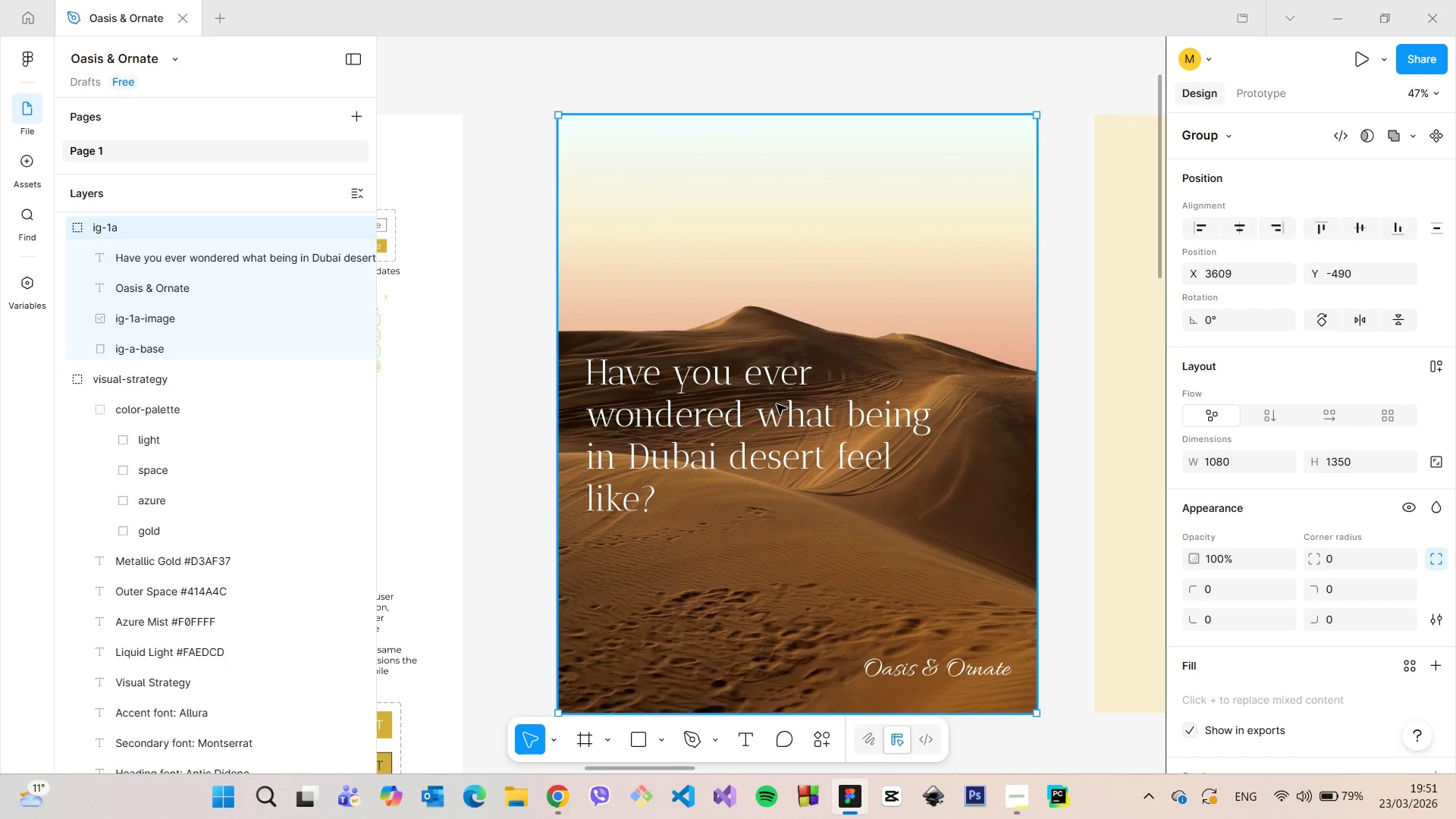 
double_click([777, 404])
 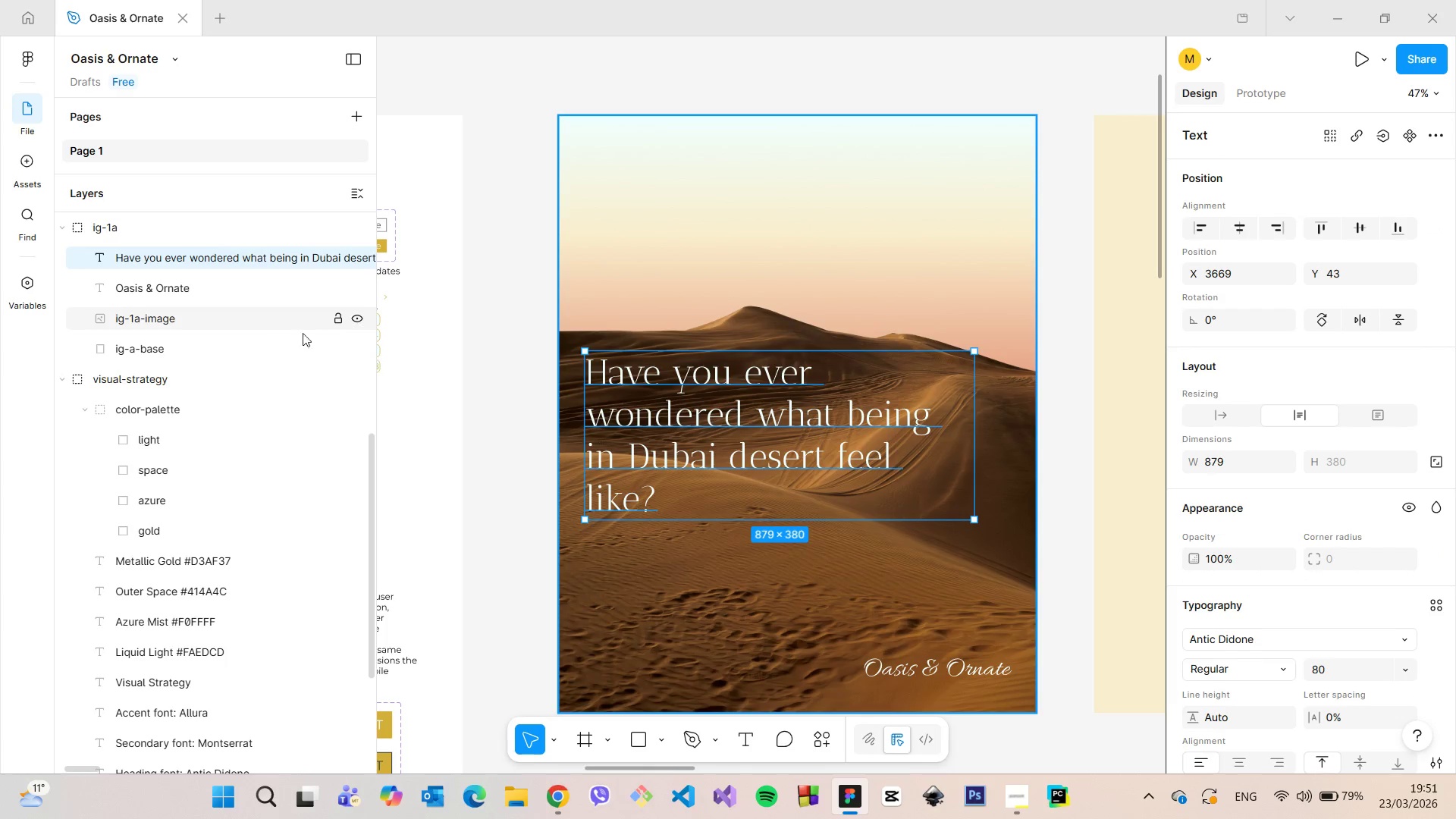 
scroll: coordinate [234, 334], scroll_direction: up, amount: 1.0
 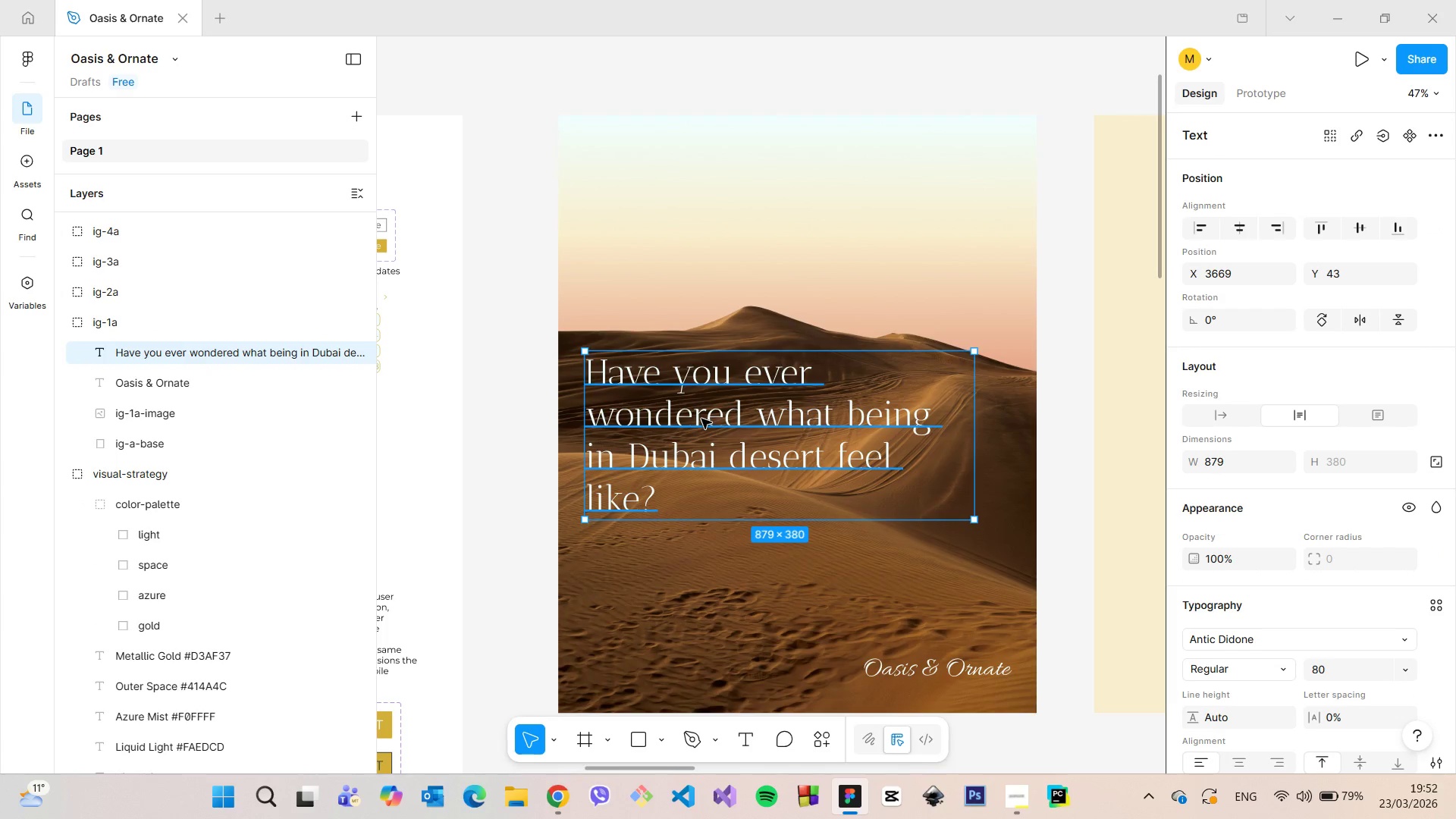 
scroll: coordinate [474, 414], scroll_direction: down, amount: 19.0
 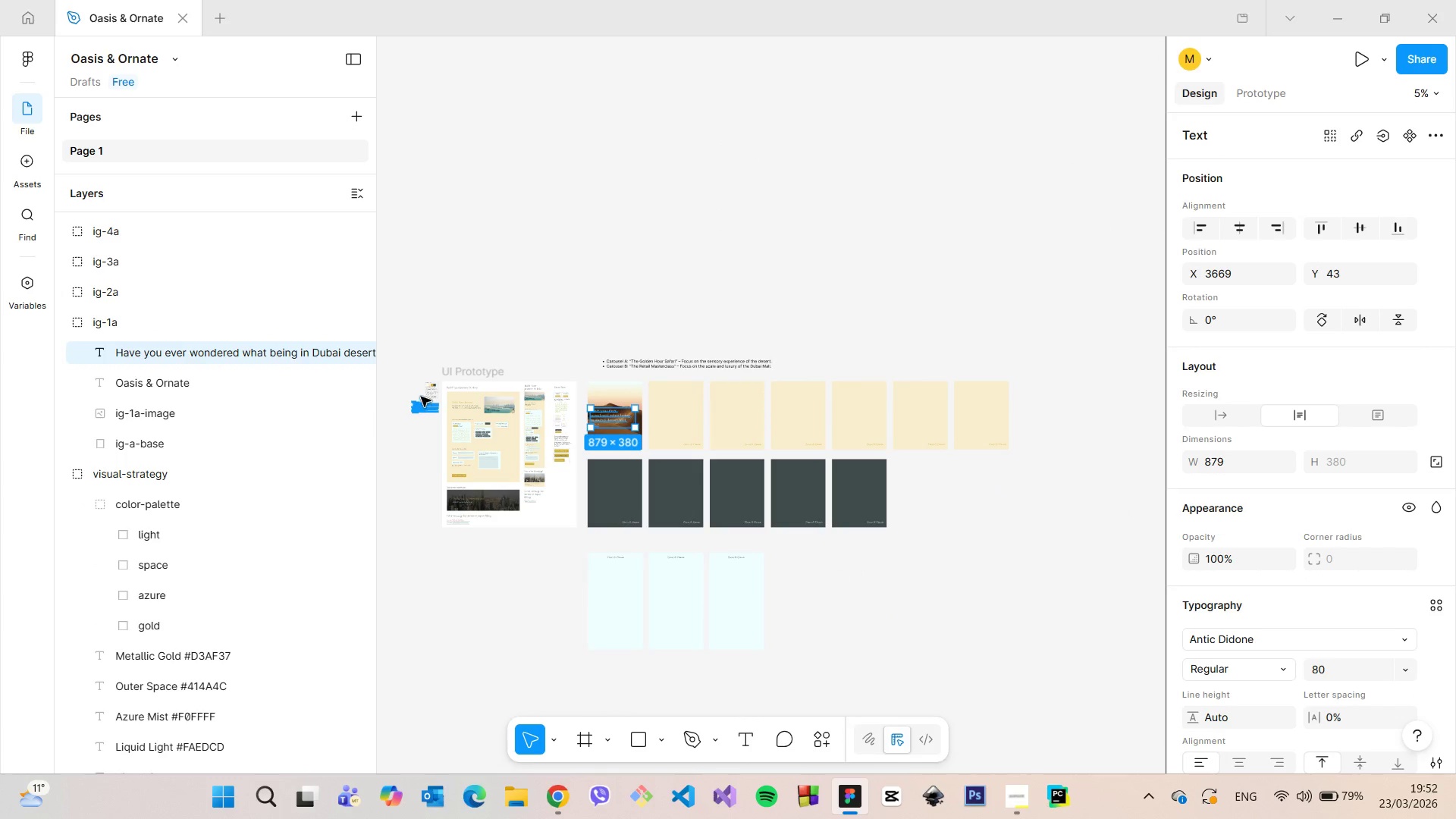 
scroll: coordinate [482, 395], scroll_direction: up, amount: 16.0
 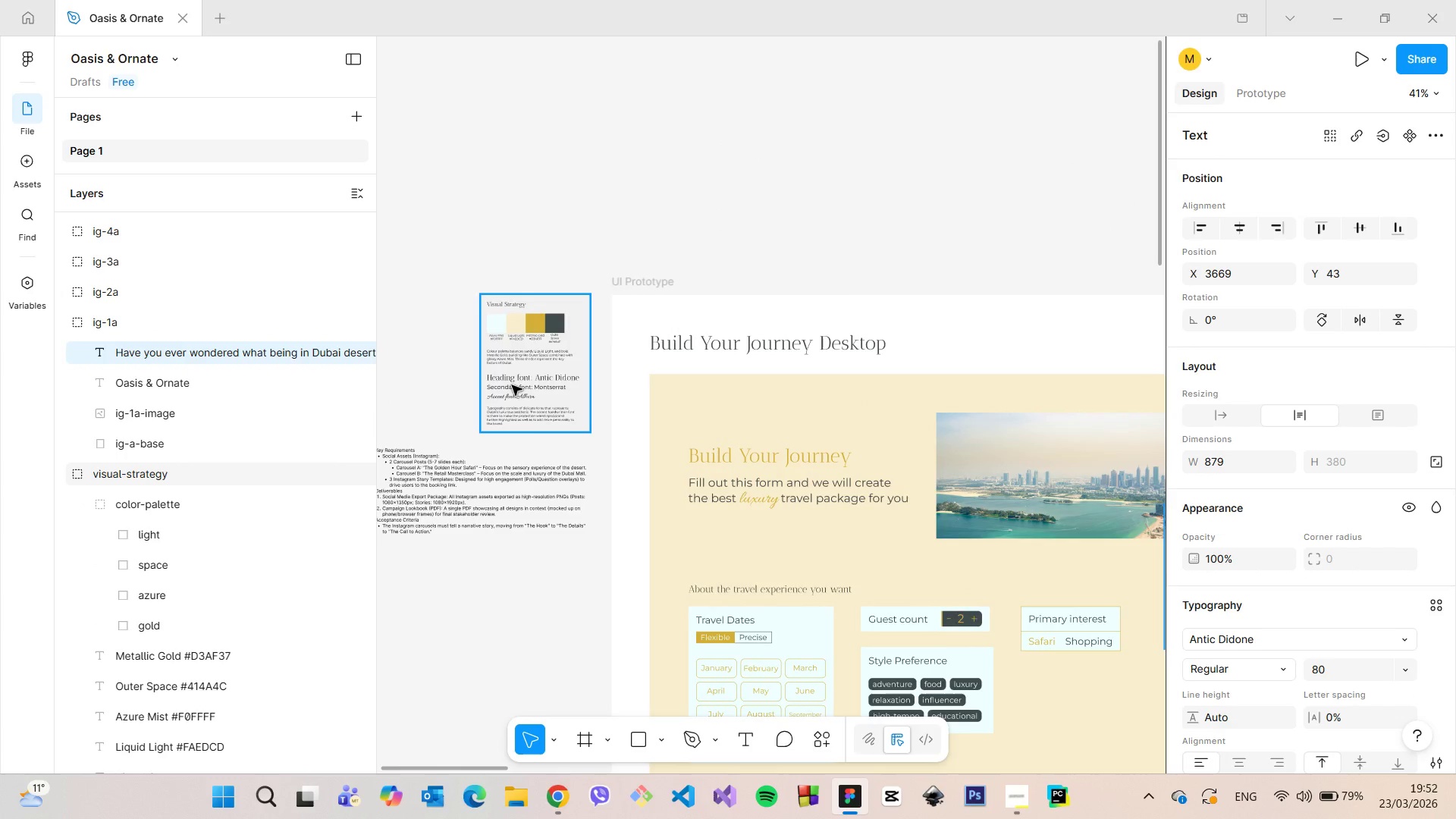 
left_click([512, 385])
 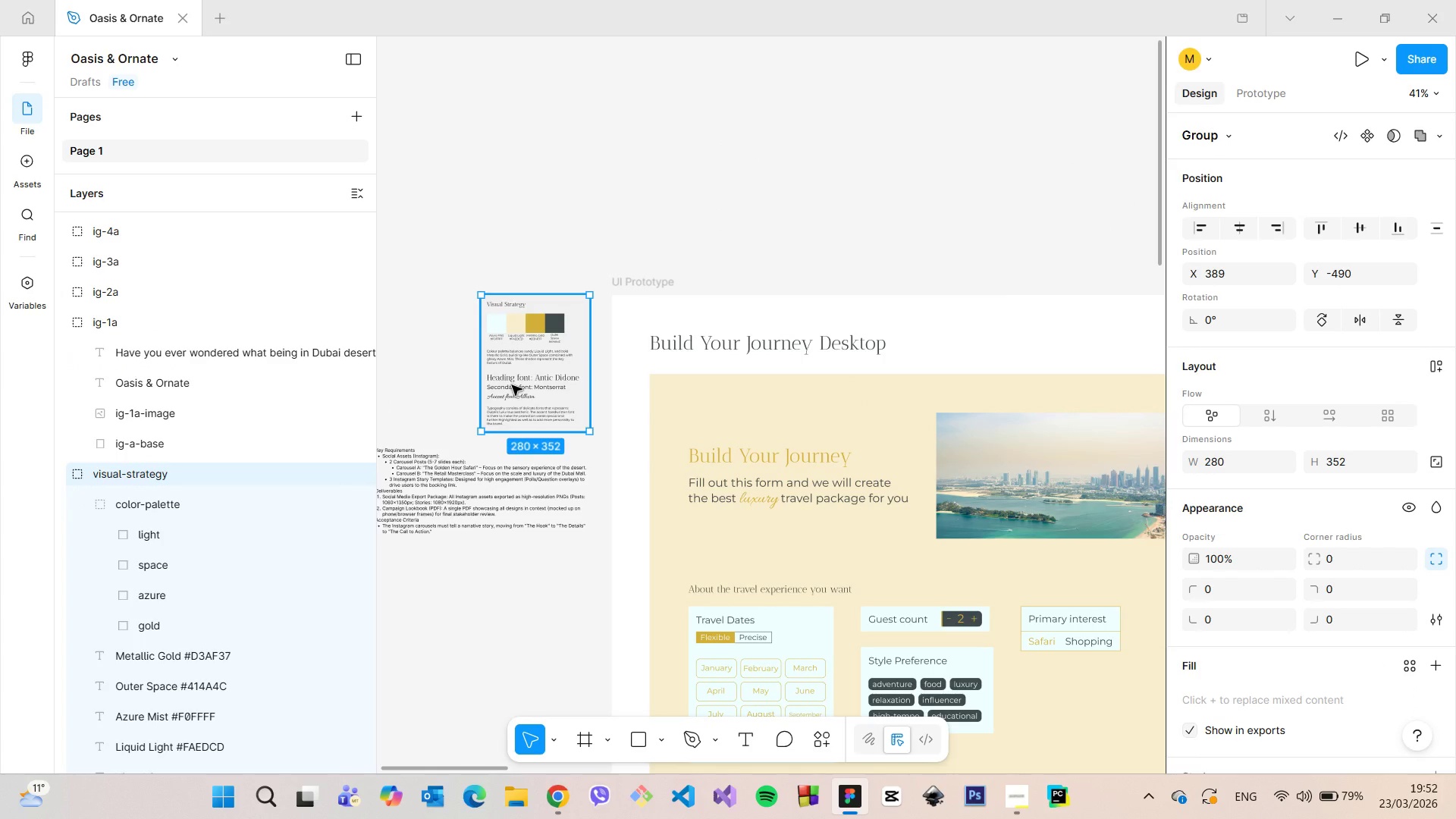 
scroll: coordinate [512, 385], scroll_direction: up, amount: 8.0
 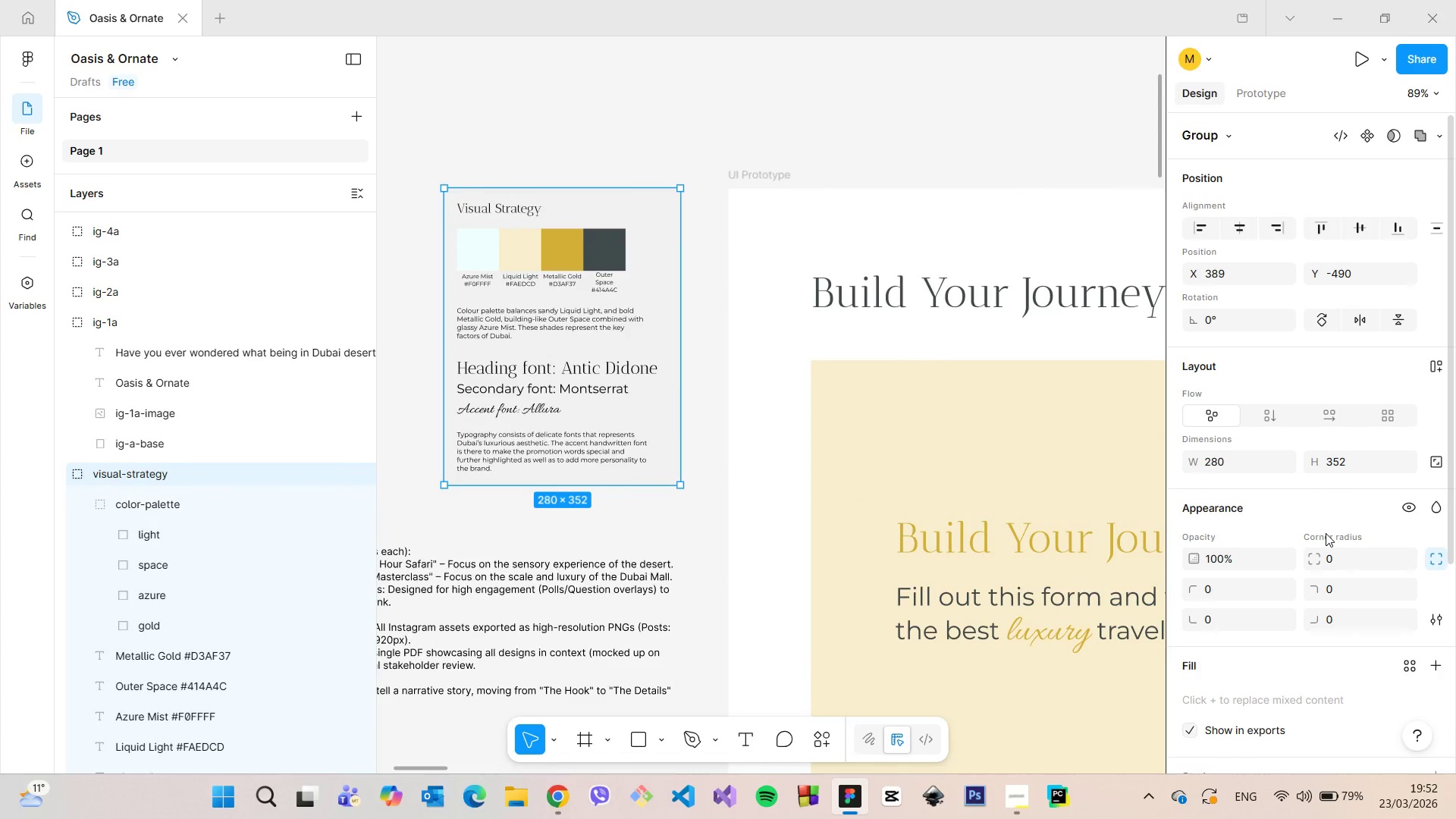 
scroll: coordinate [1373, 661], scroll_direction: down, amount: 6.0
 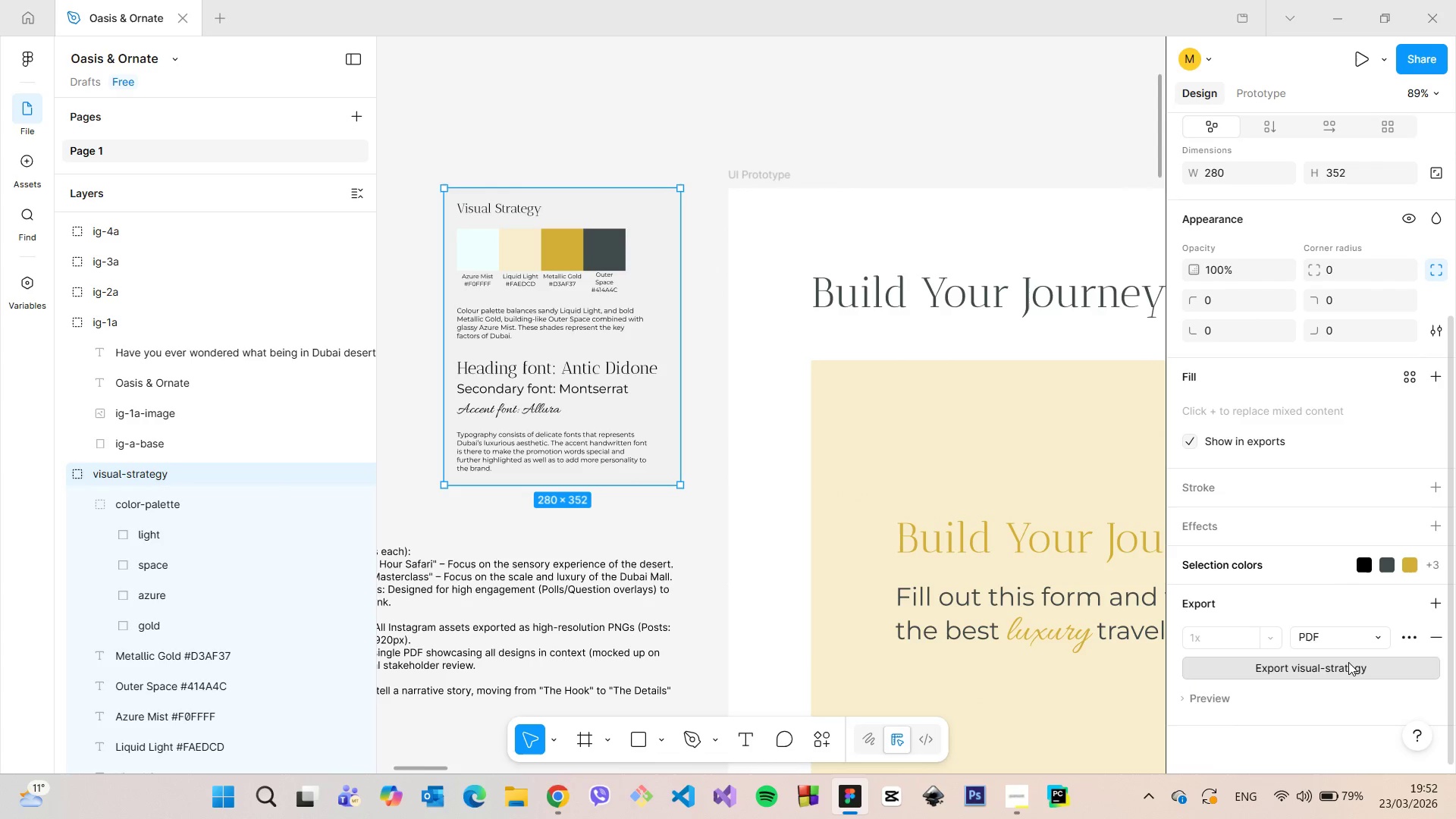 
left_click([1348, 662])
 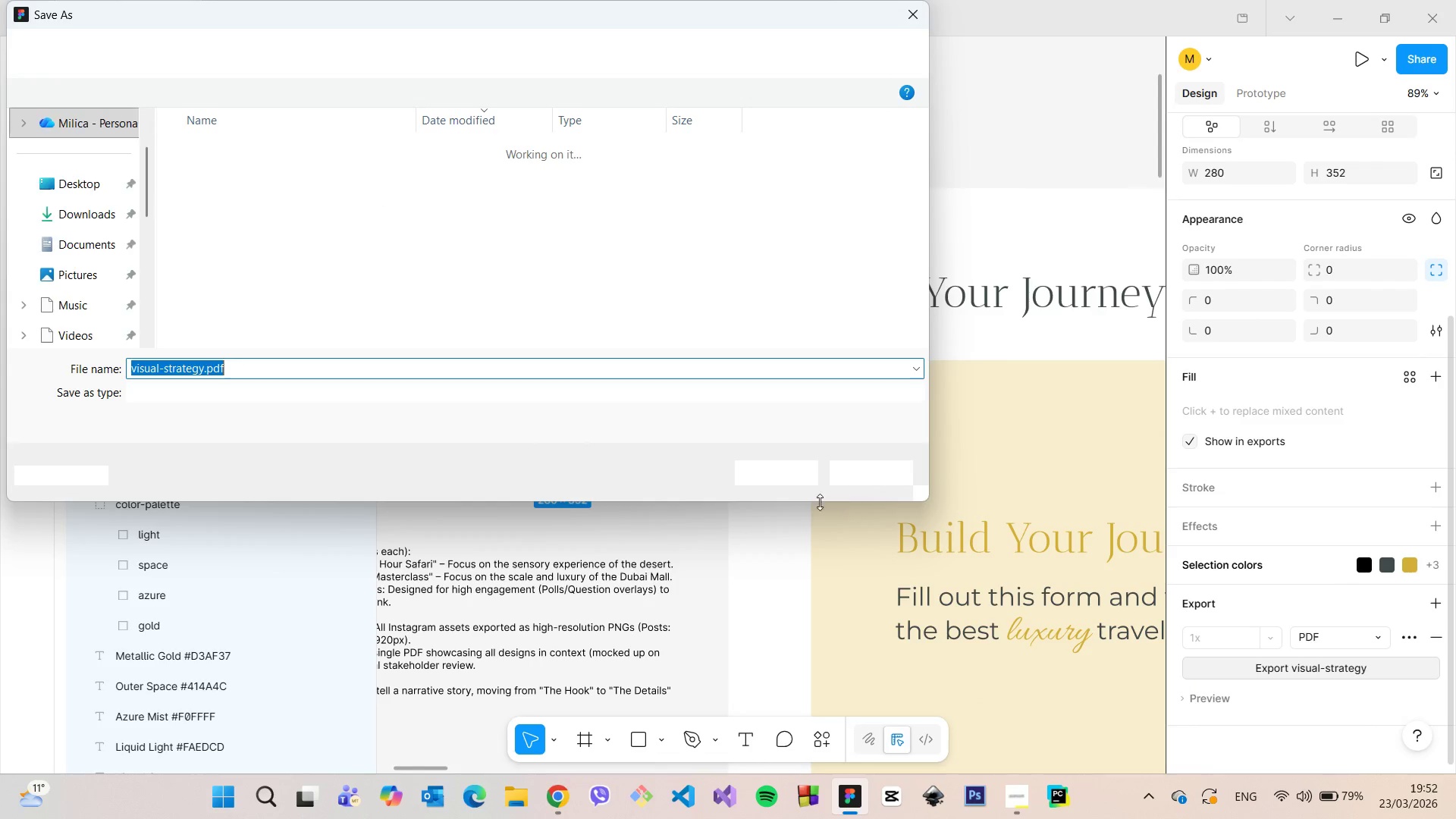 
left_click([785, 482])
 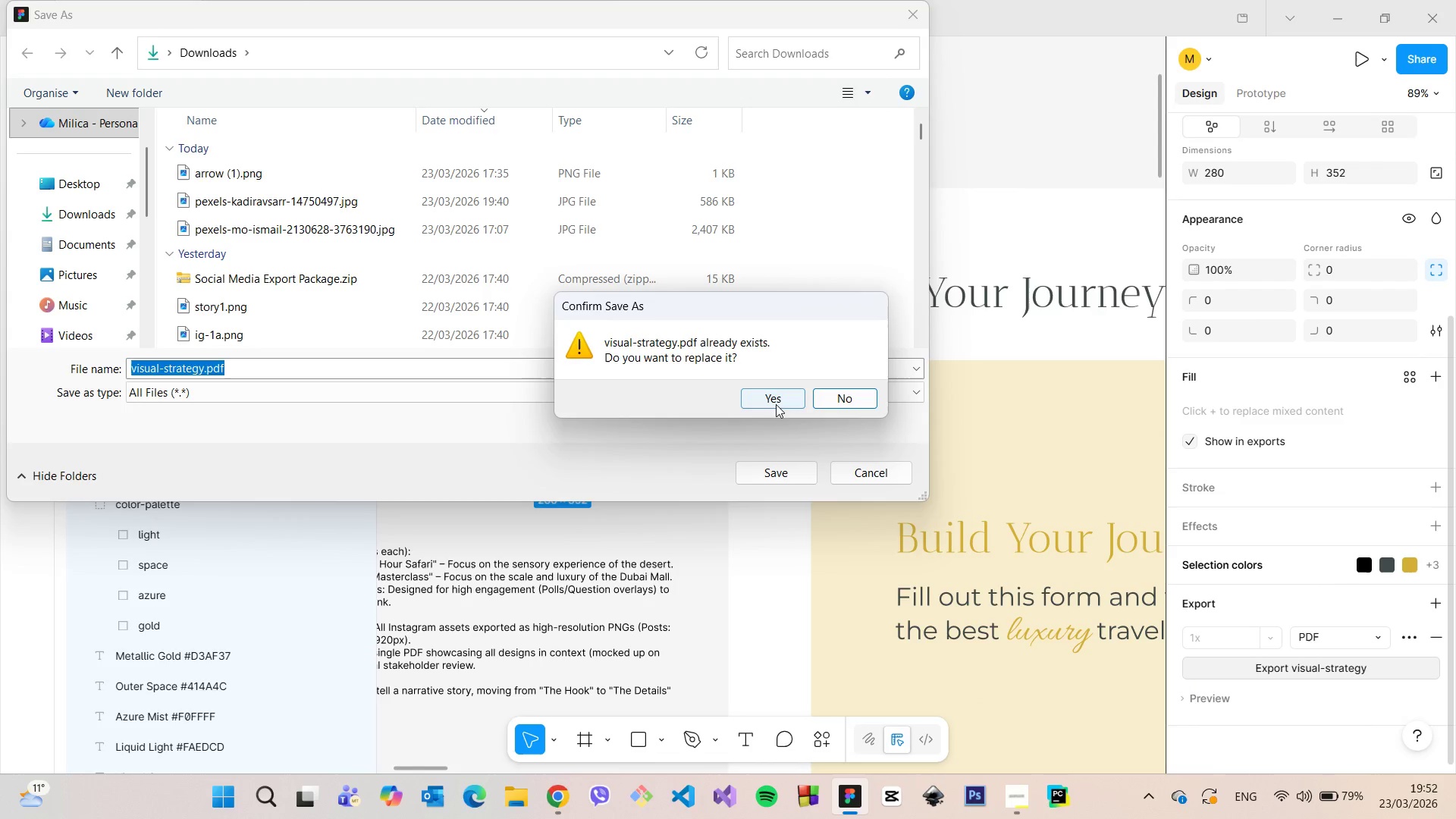 
left_click([777, 402])
 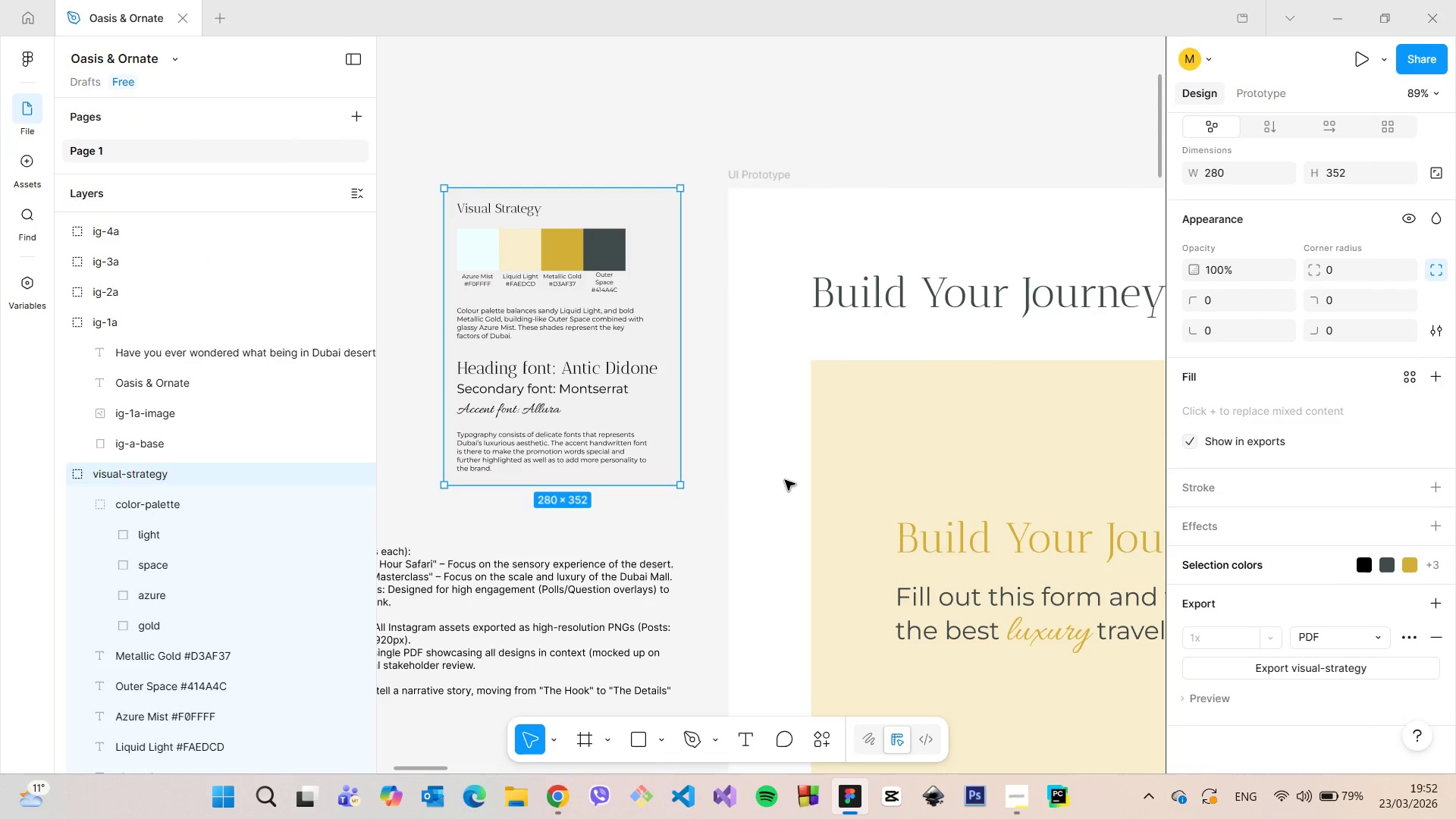 
left_click([785, 480])
 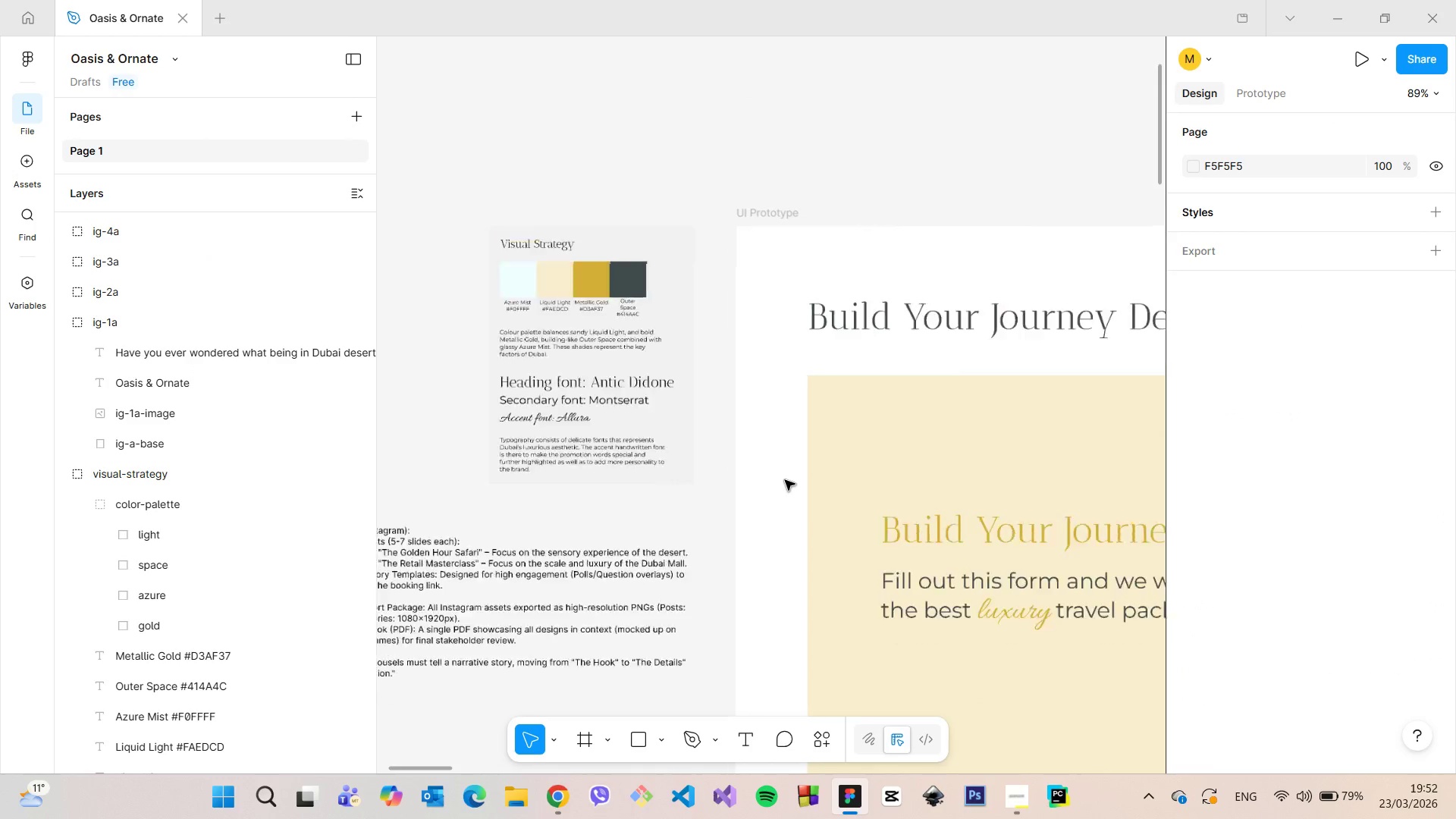 
scroll: coordinate [789, 491], scroll_direction: down, amount: 26.0
 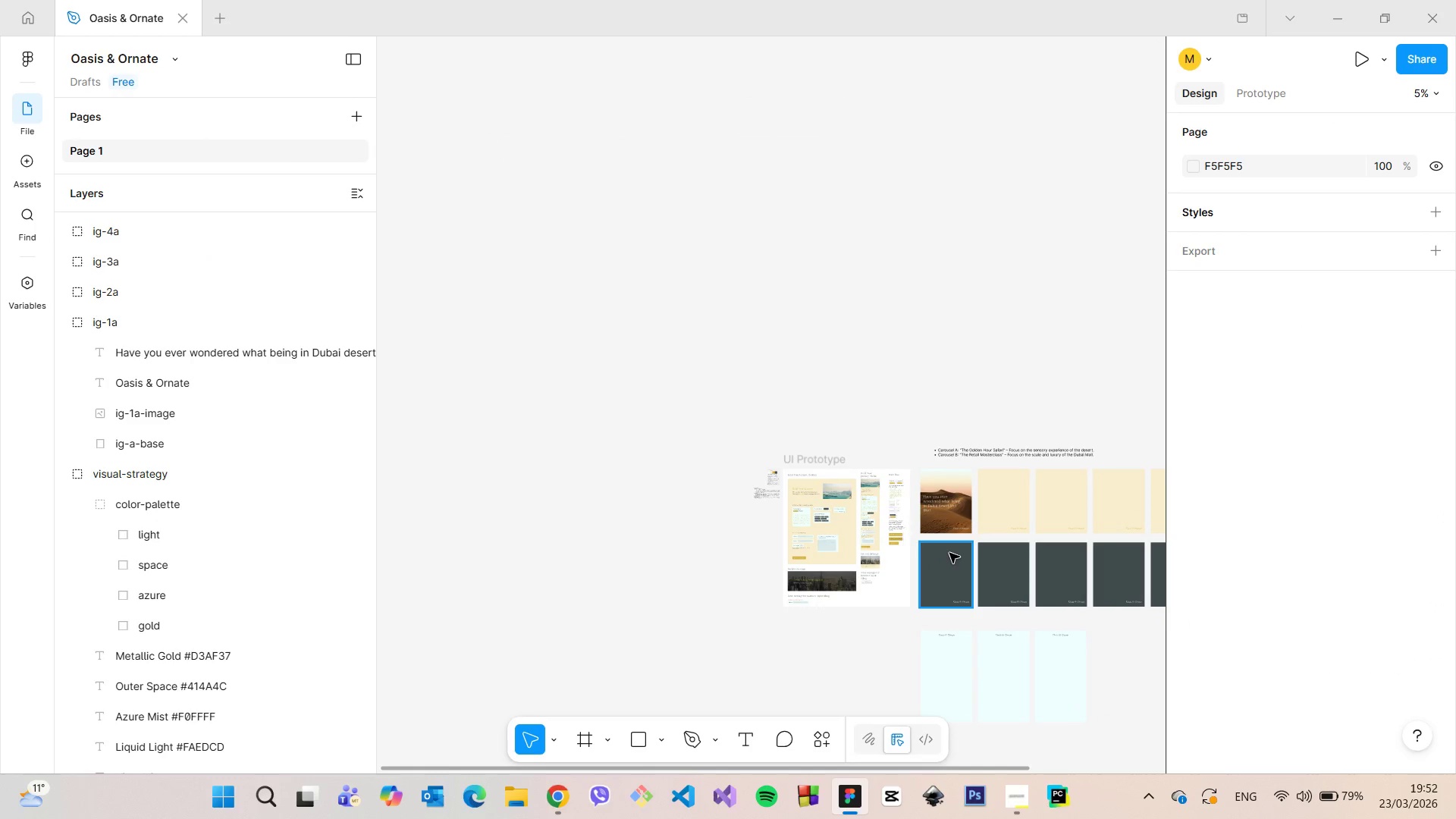 
scroll: coordinate [1002, 482], scroll_direction: up, amount: 18.0
 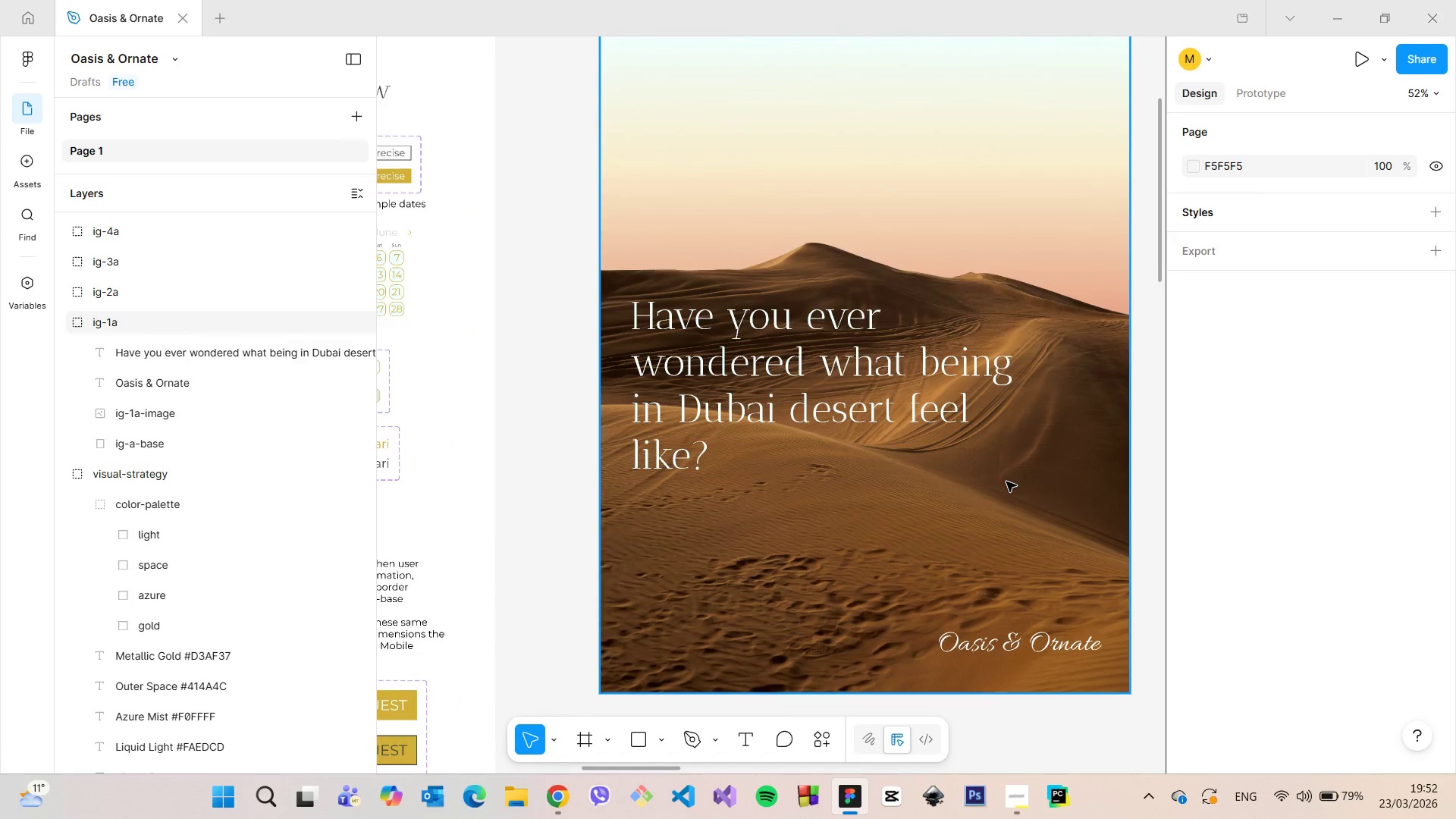 
scroll: coordinate [1119, 437], scroll_direction: down, amount: 12.0
 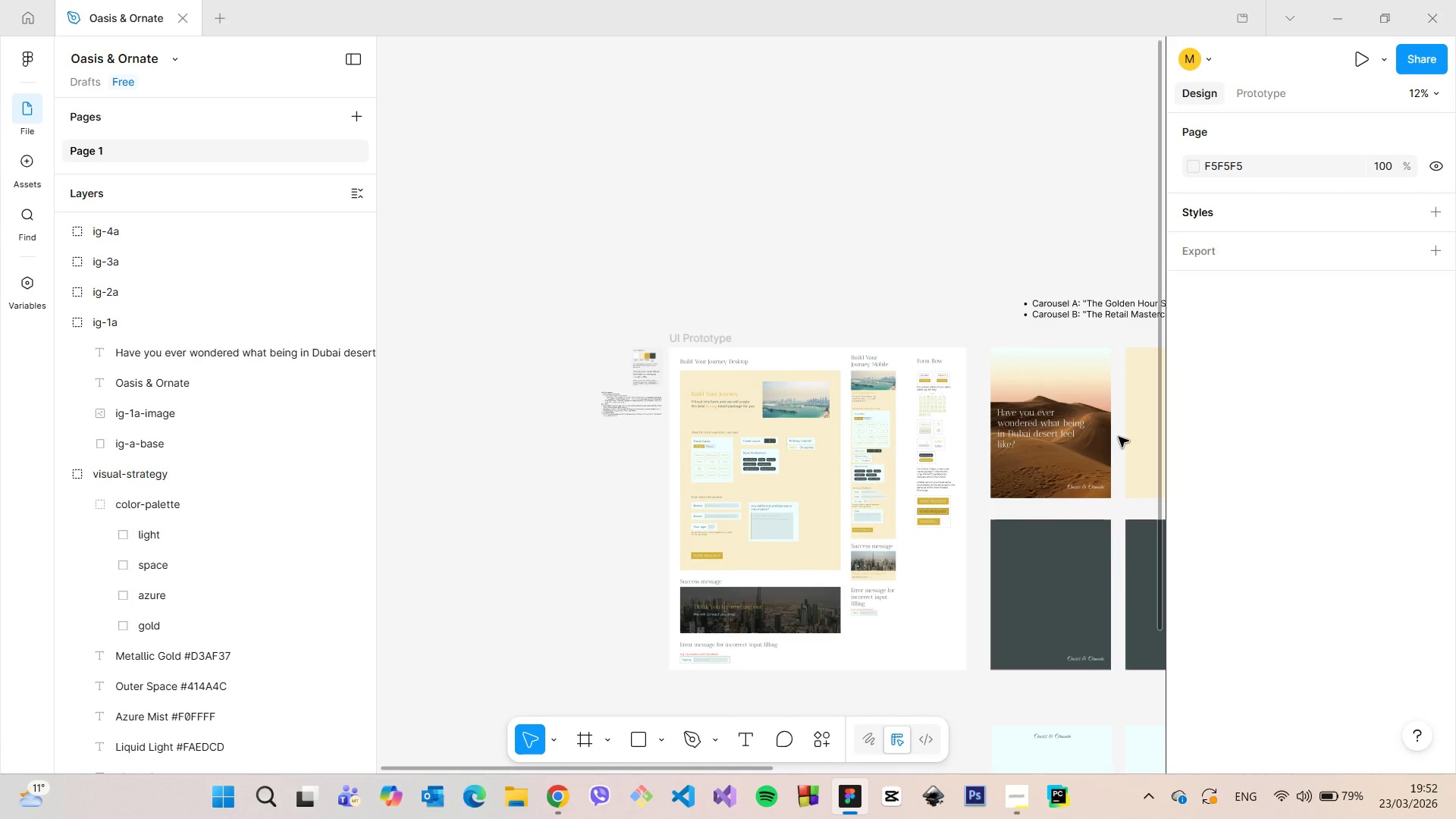 
scroll: coordinate [1119, 437], scroll_direction: up, amount: 11.0
 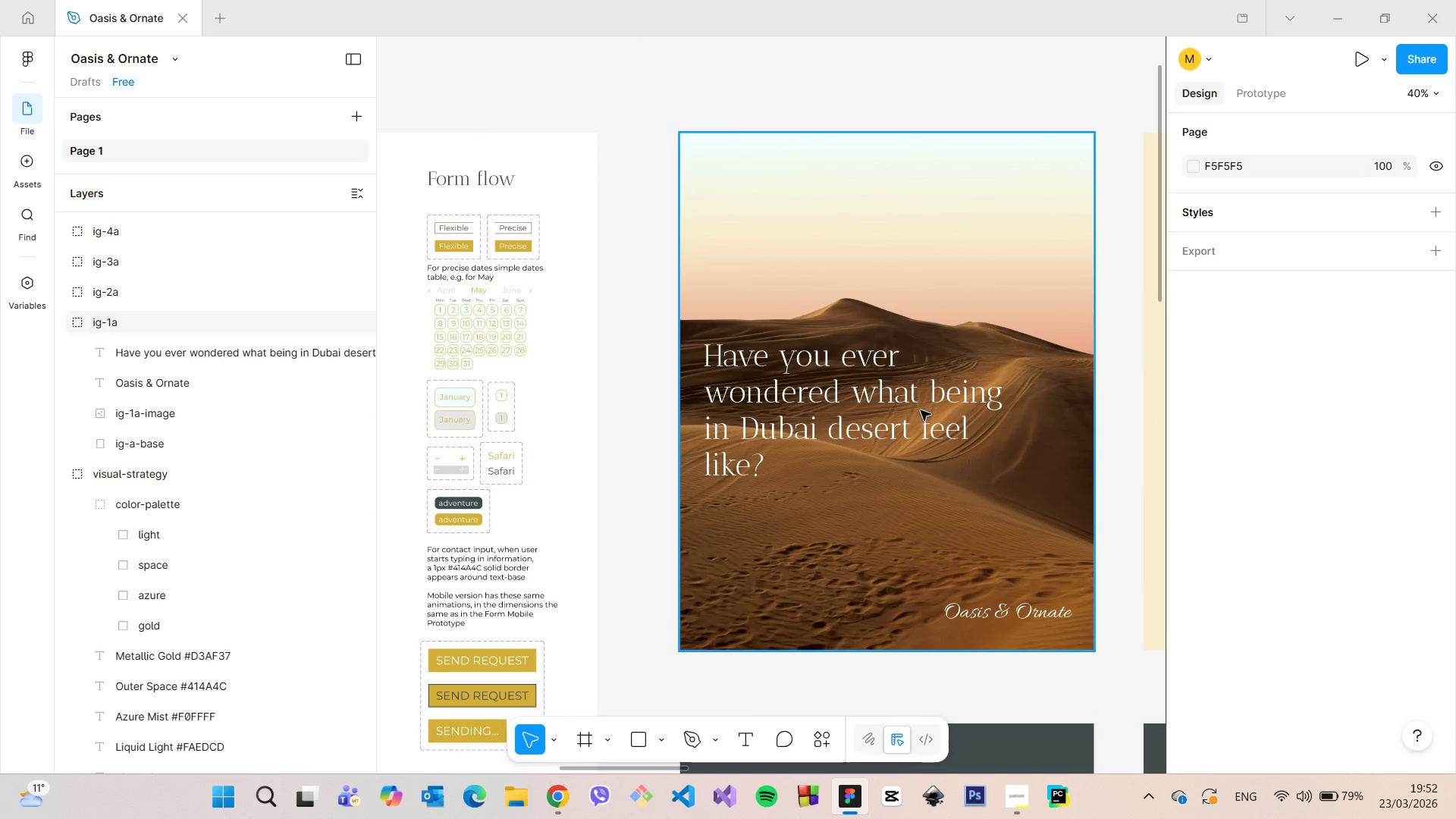 
double_click([921, 410])
 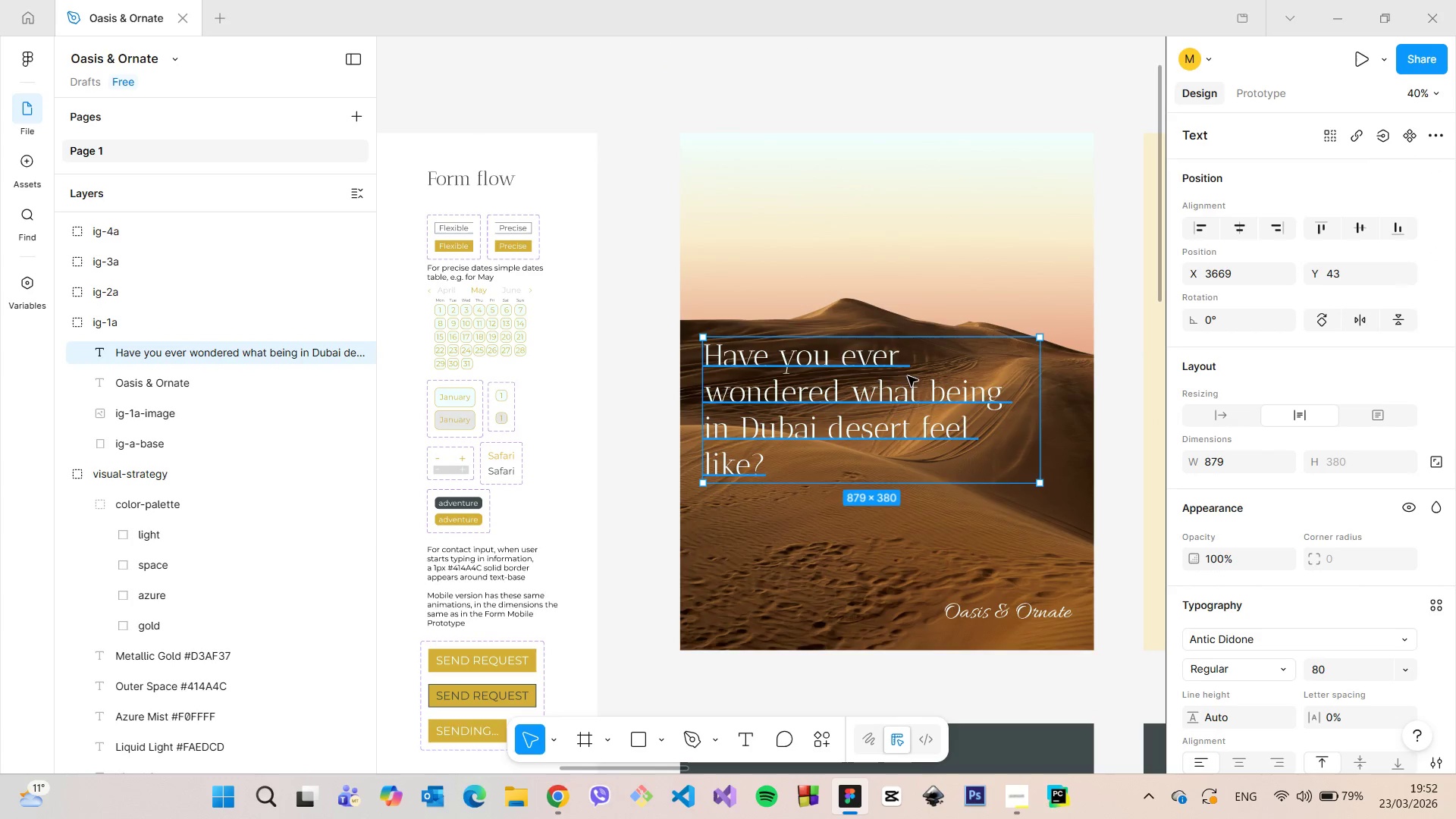 
hold_key(key=AltLeft, duration=0.77)
 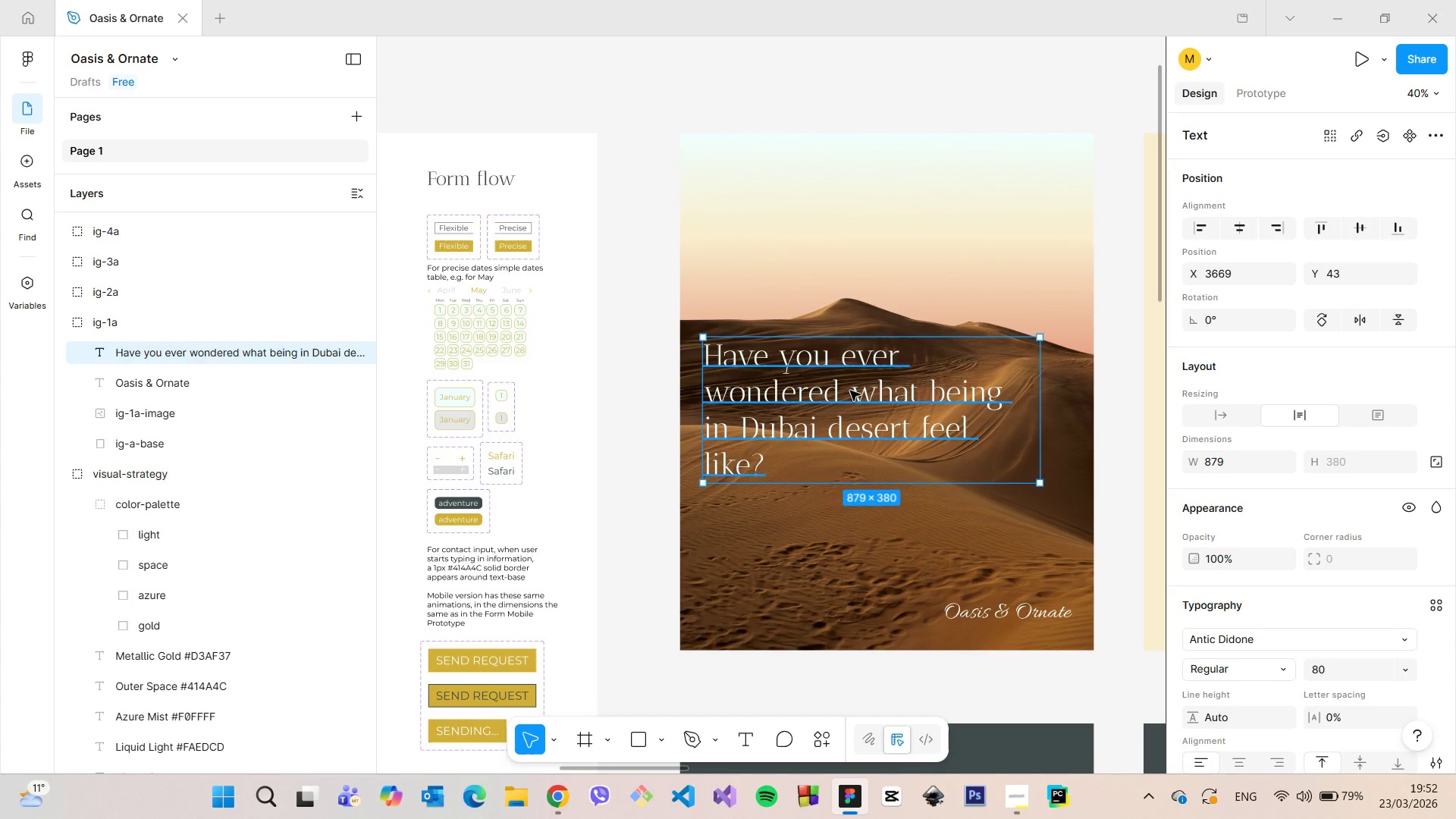 
left_click_drag(start_coordinate=[850, 391], to_coordinate=[851, 374])
 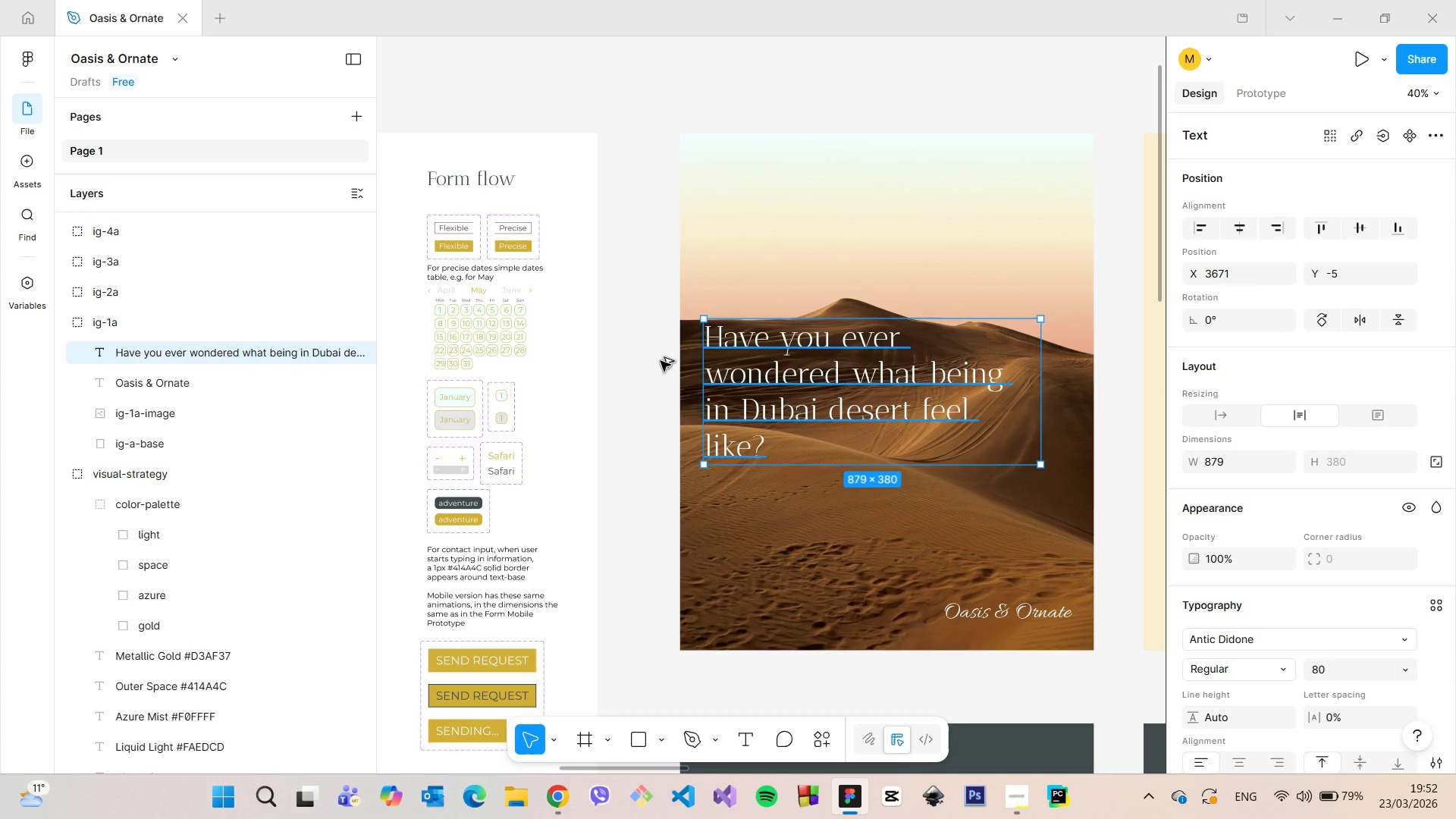 
hold_key(key=AltLeft, duration=1.52)
 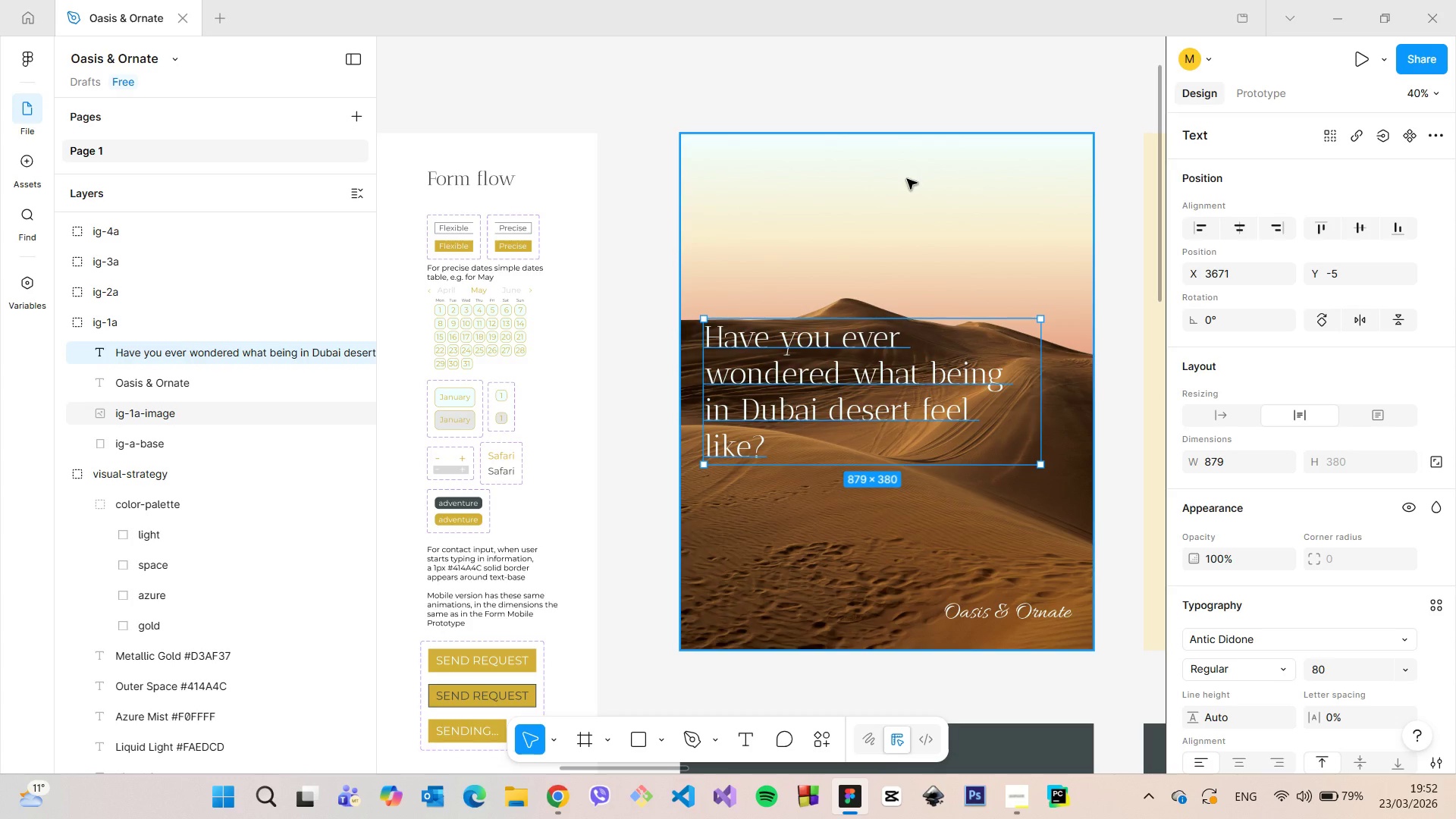 
hold_key(key=AltLeft, duration=0.33)
 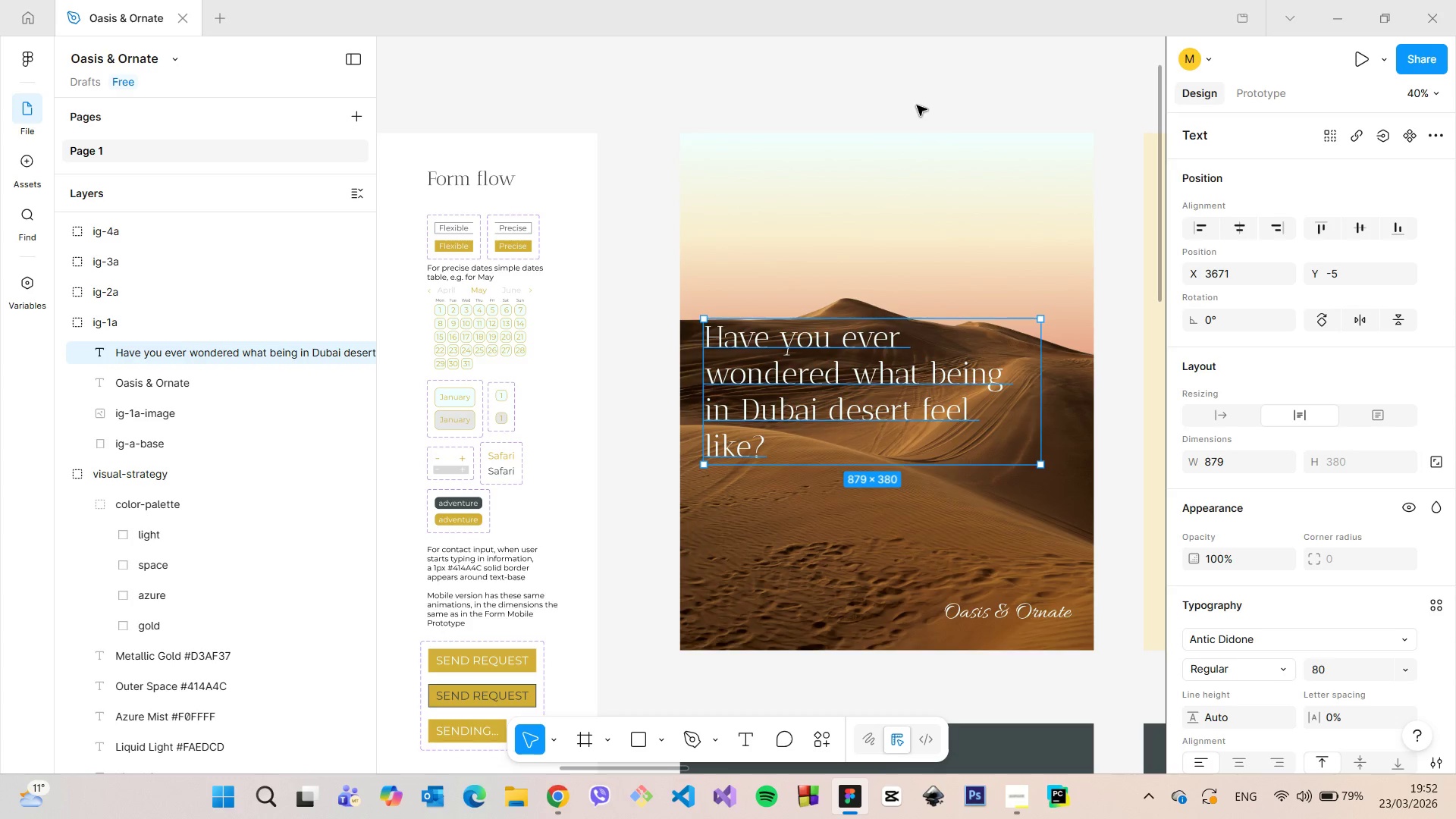 
left_click([918, 93])
 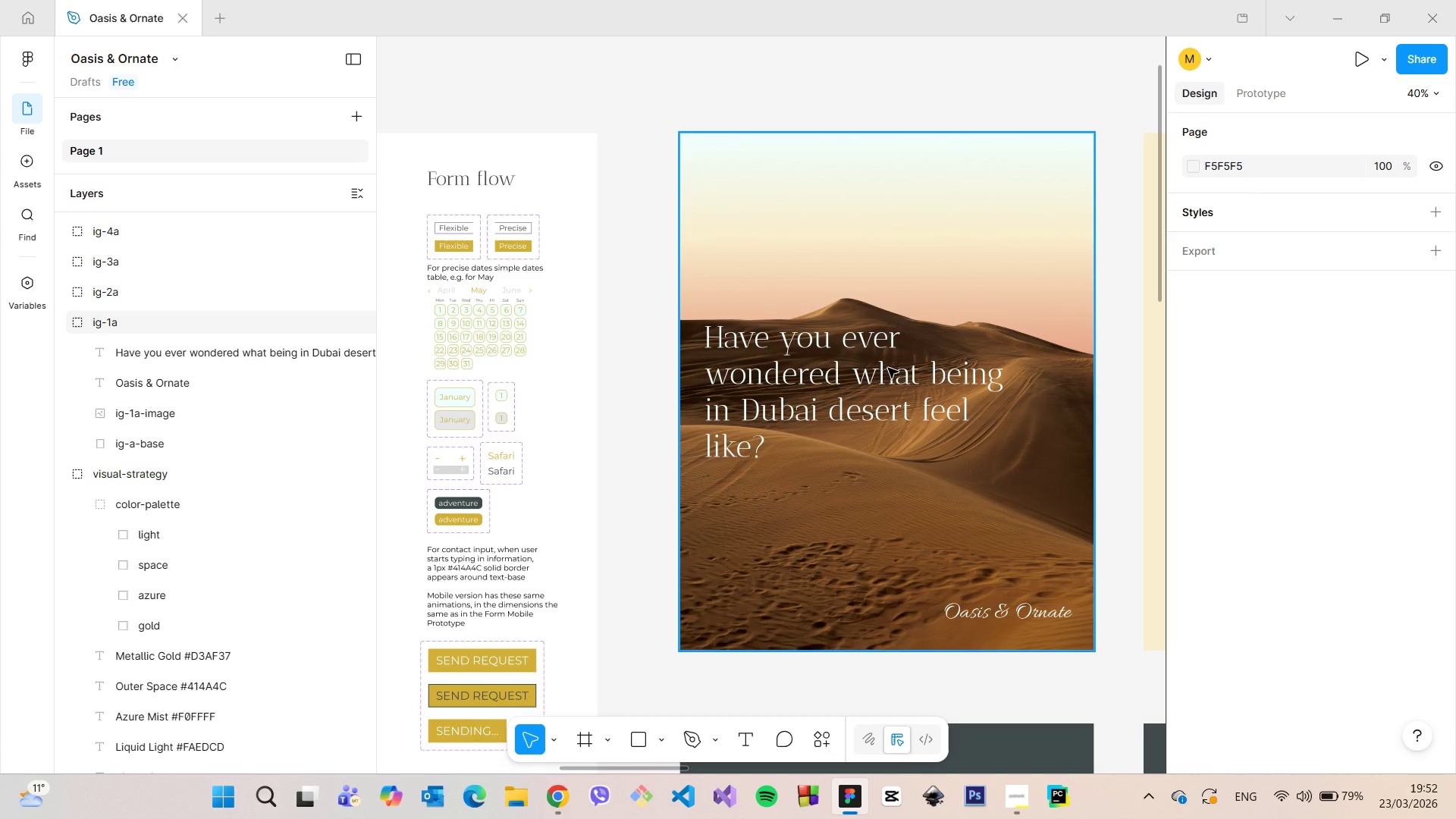 
double_click([963, 450])
 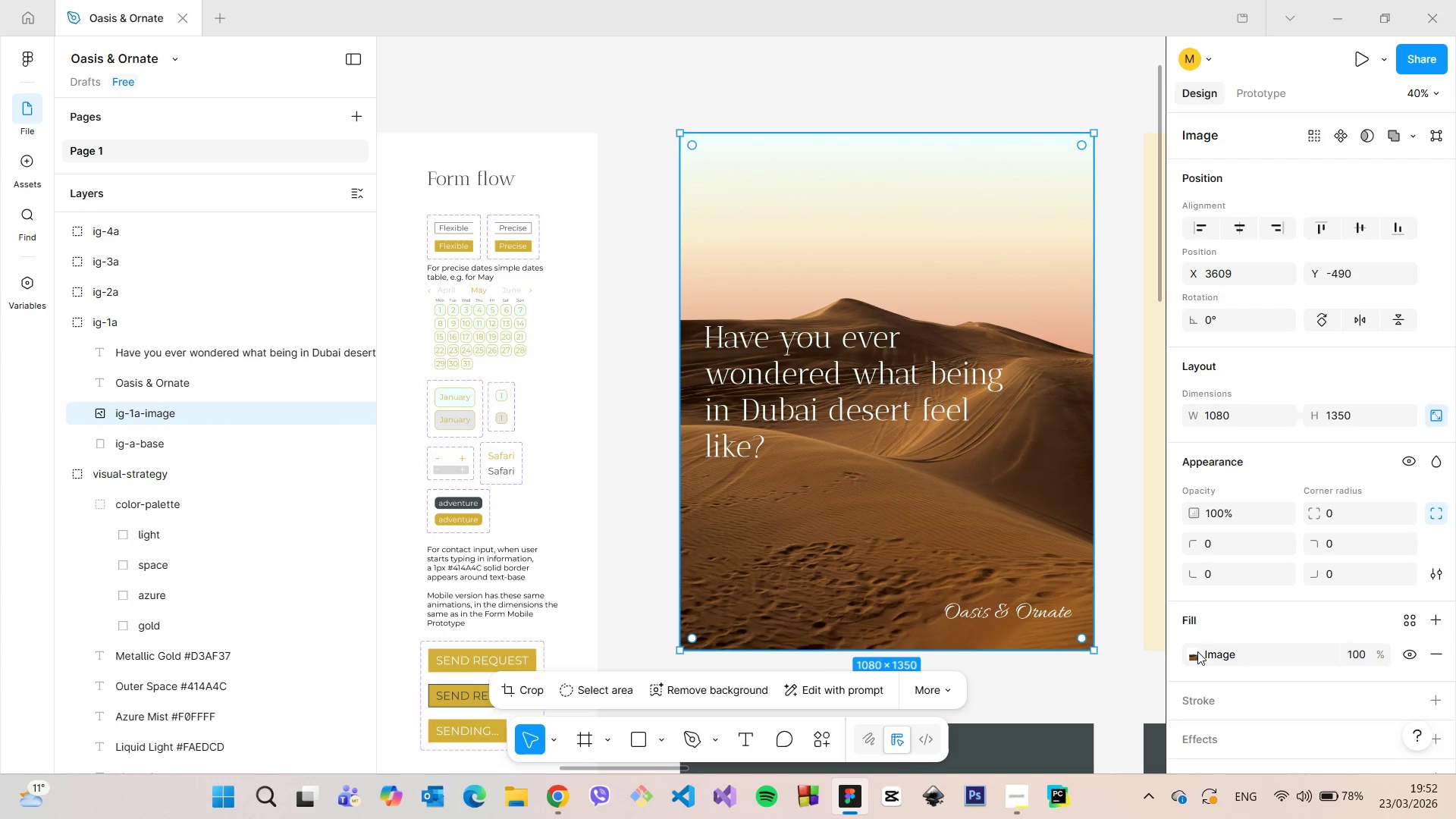 
left_click([1194, 659])
 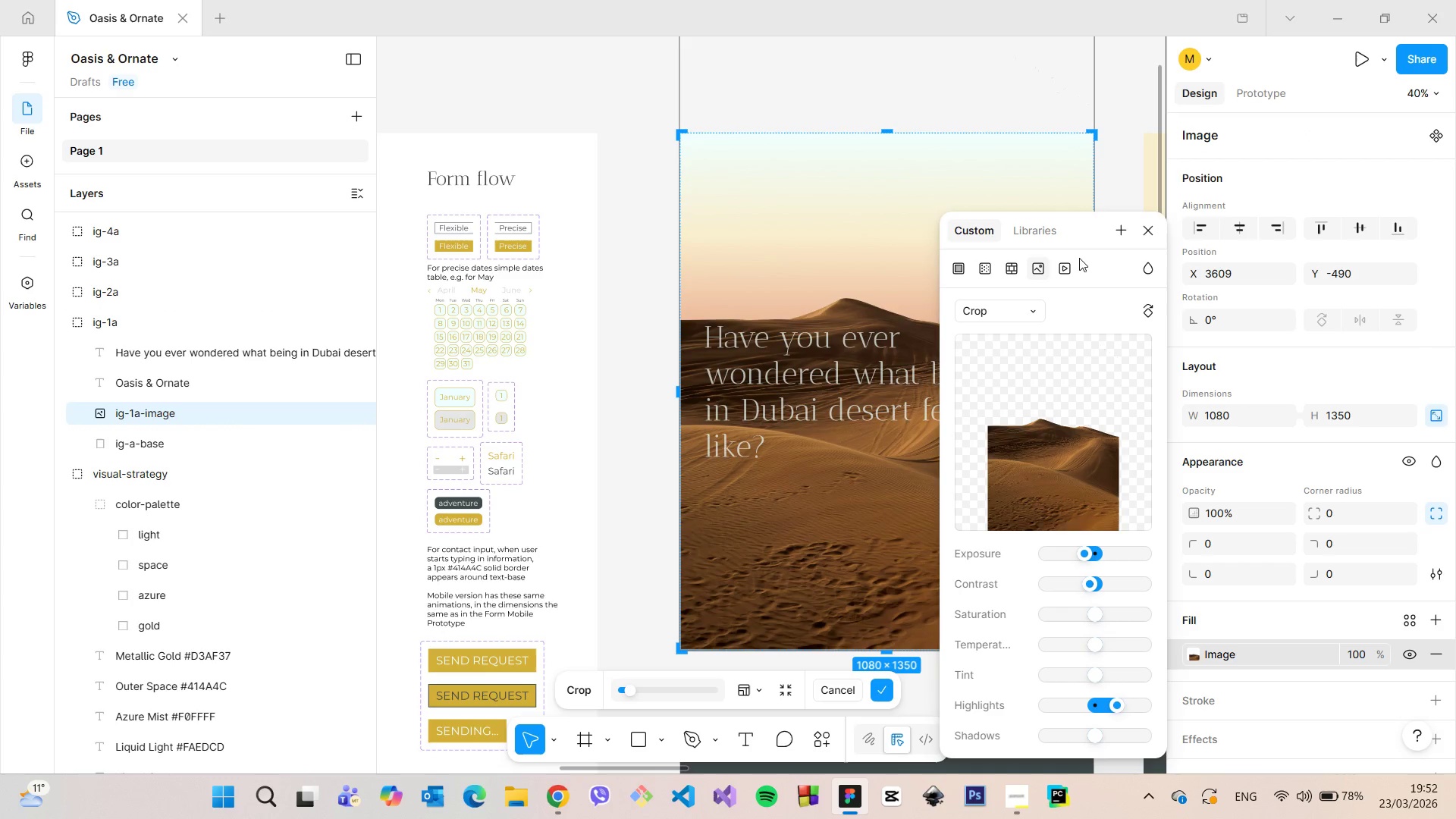 
left_click_drag(start_coordinate=[1077, 242], to_coordinate=[1313, 158])
 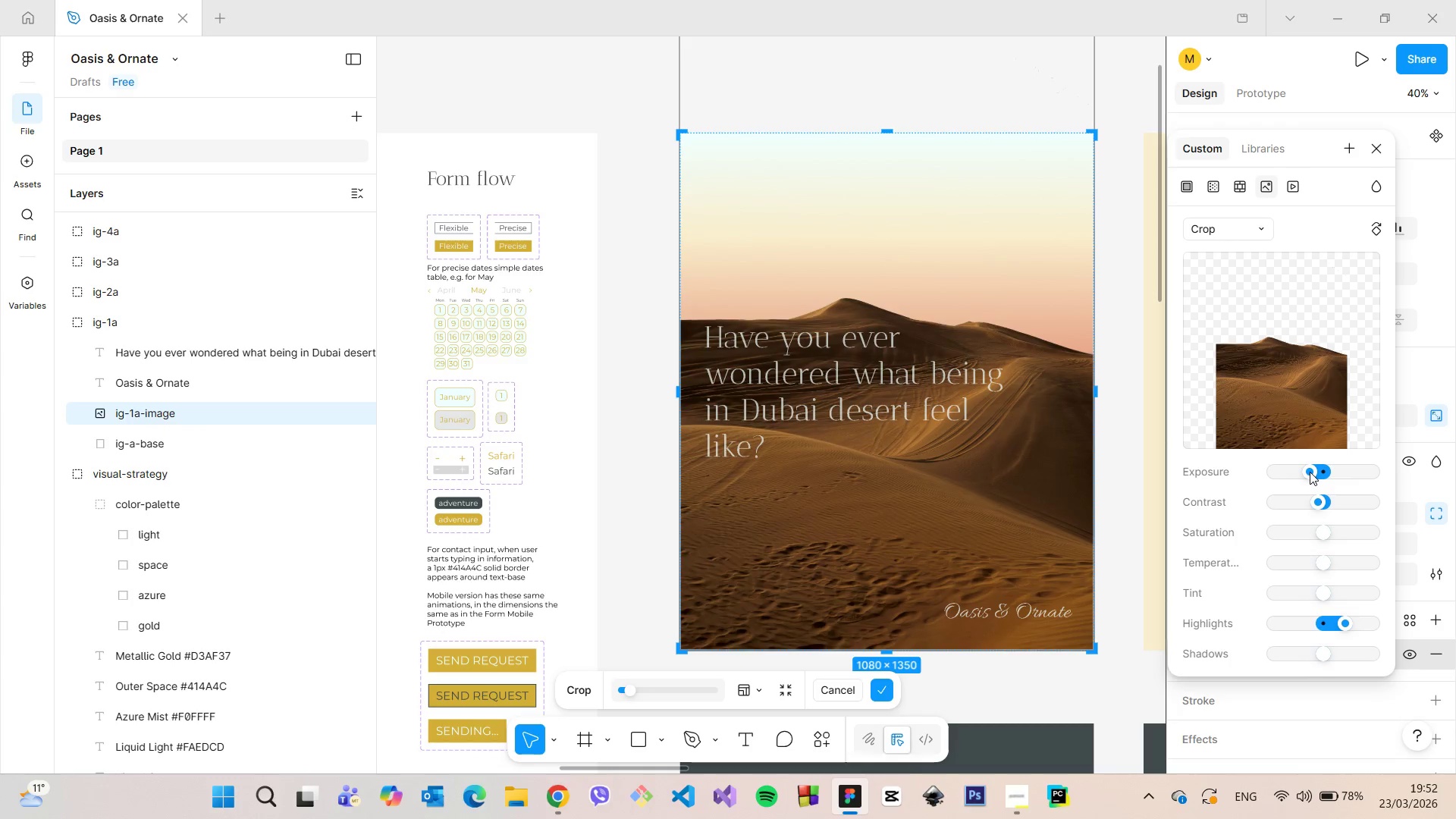 
wait(5.28)
 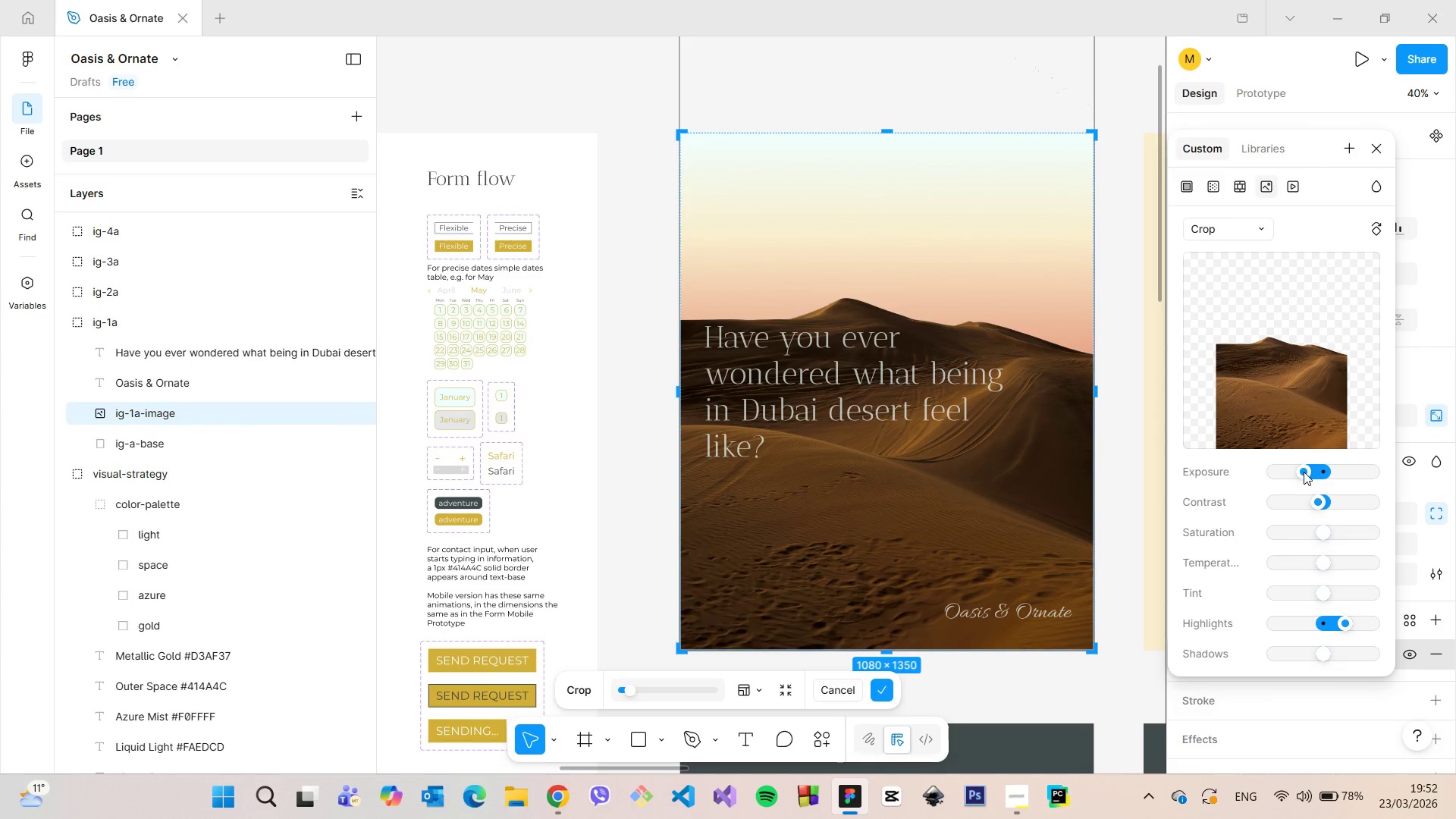 
left_click_drag(start_coordinate=[1317, 500], to_coordinate=[1327, 504])
 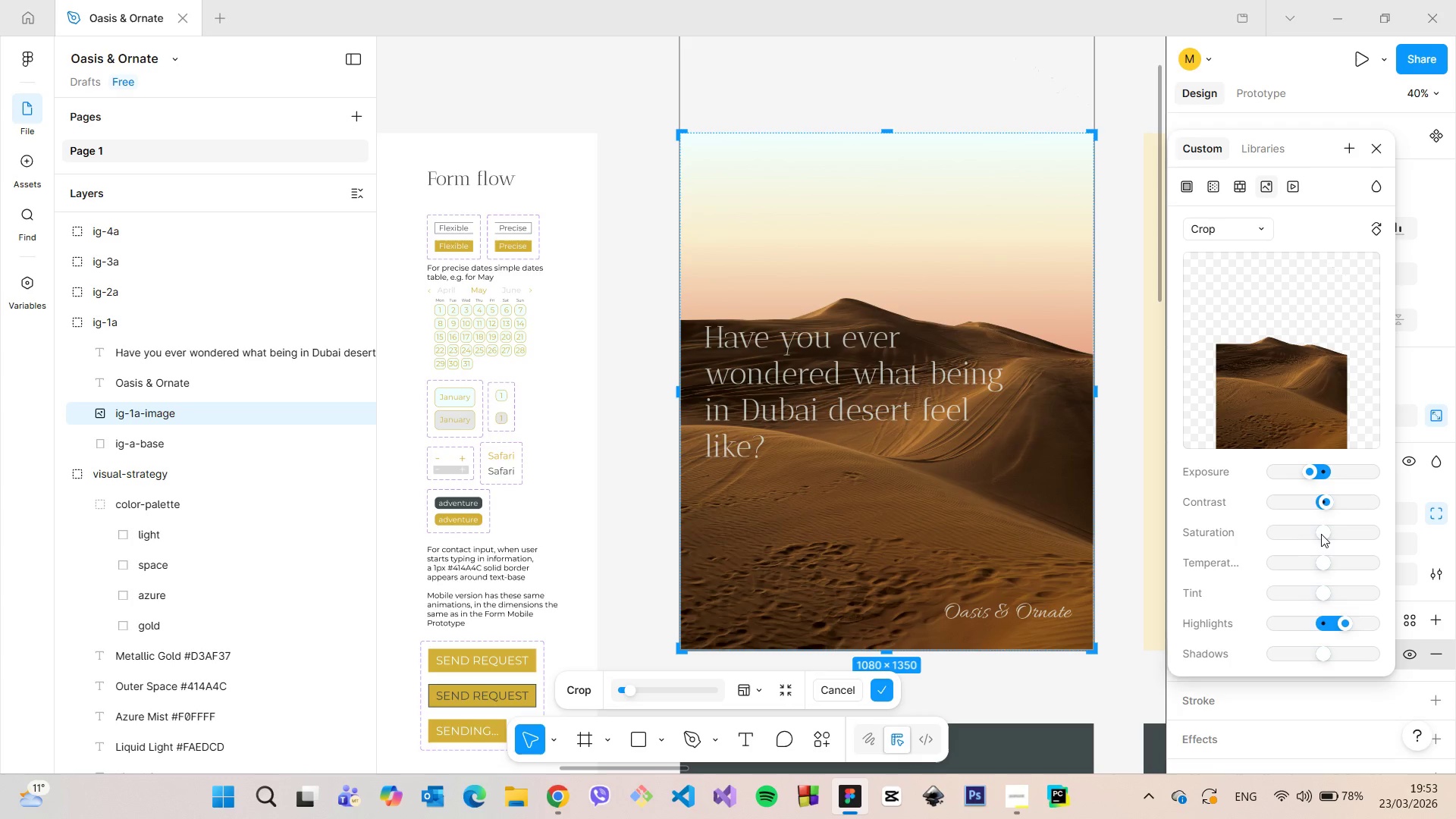 
left_click_drag(start_coordinate=[1321, 534], to_coordinate=[1323, 538])
 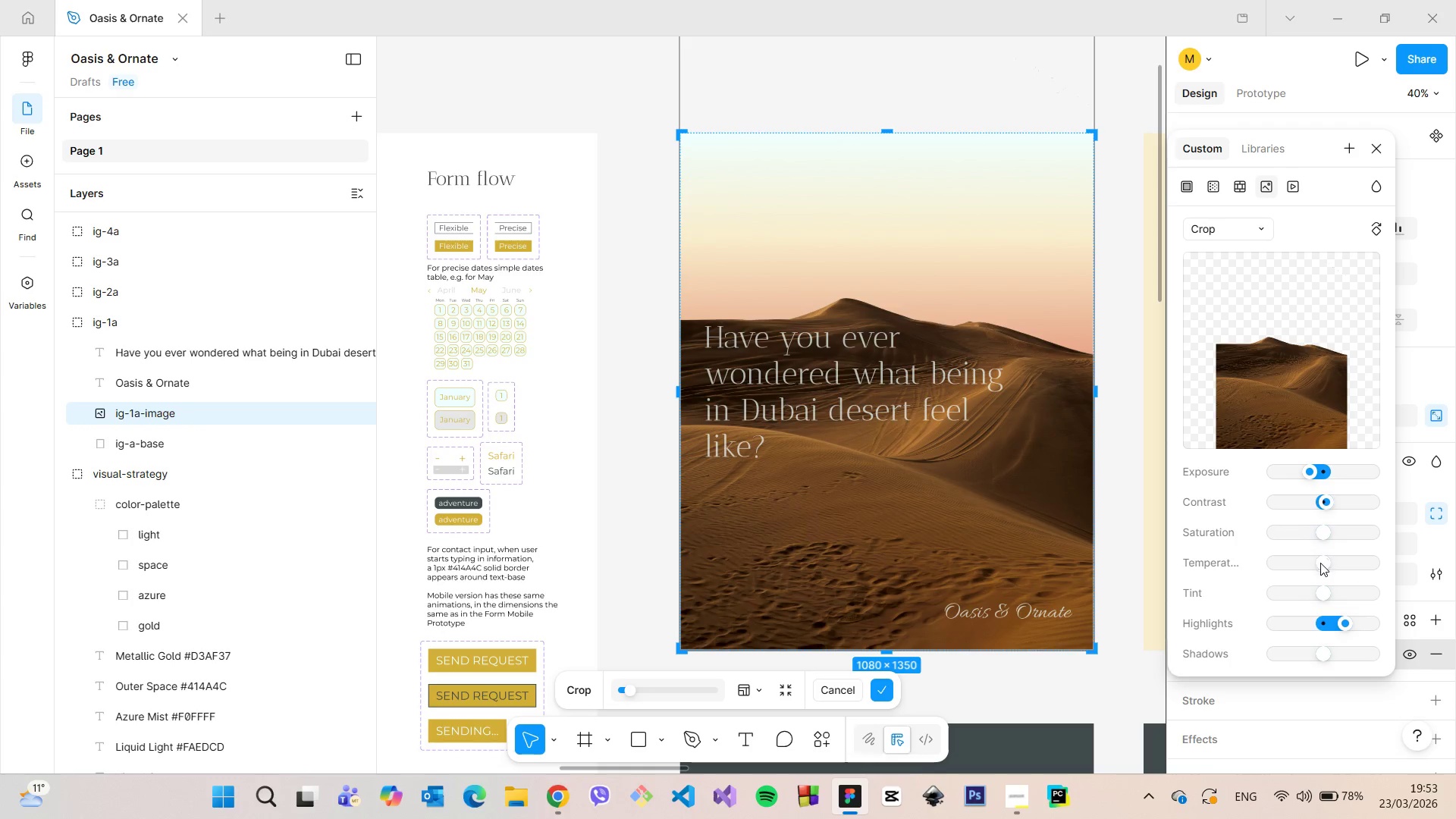 
left_click_drag(start_coordinate=[1322, 561], to_coordinate=[1322, 566])
 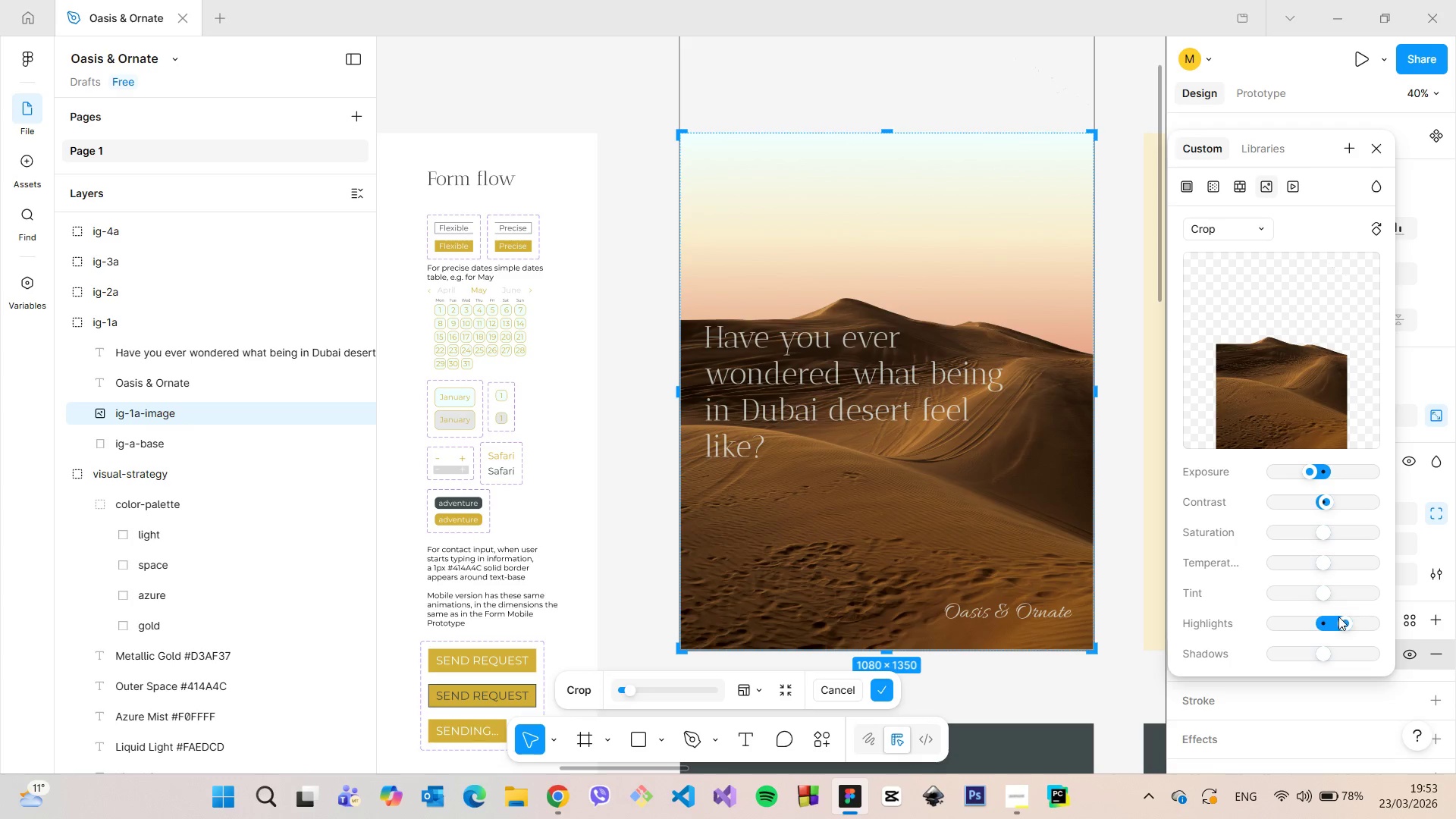 
left_click_drag(start_coordinate=[1339, 619], to_coordinate=[1332, 623])
 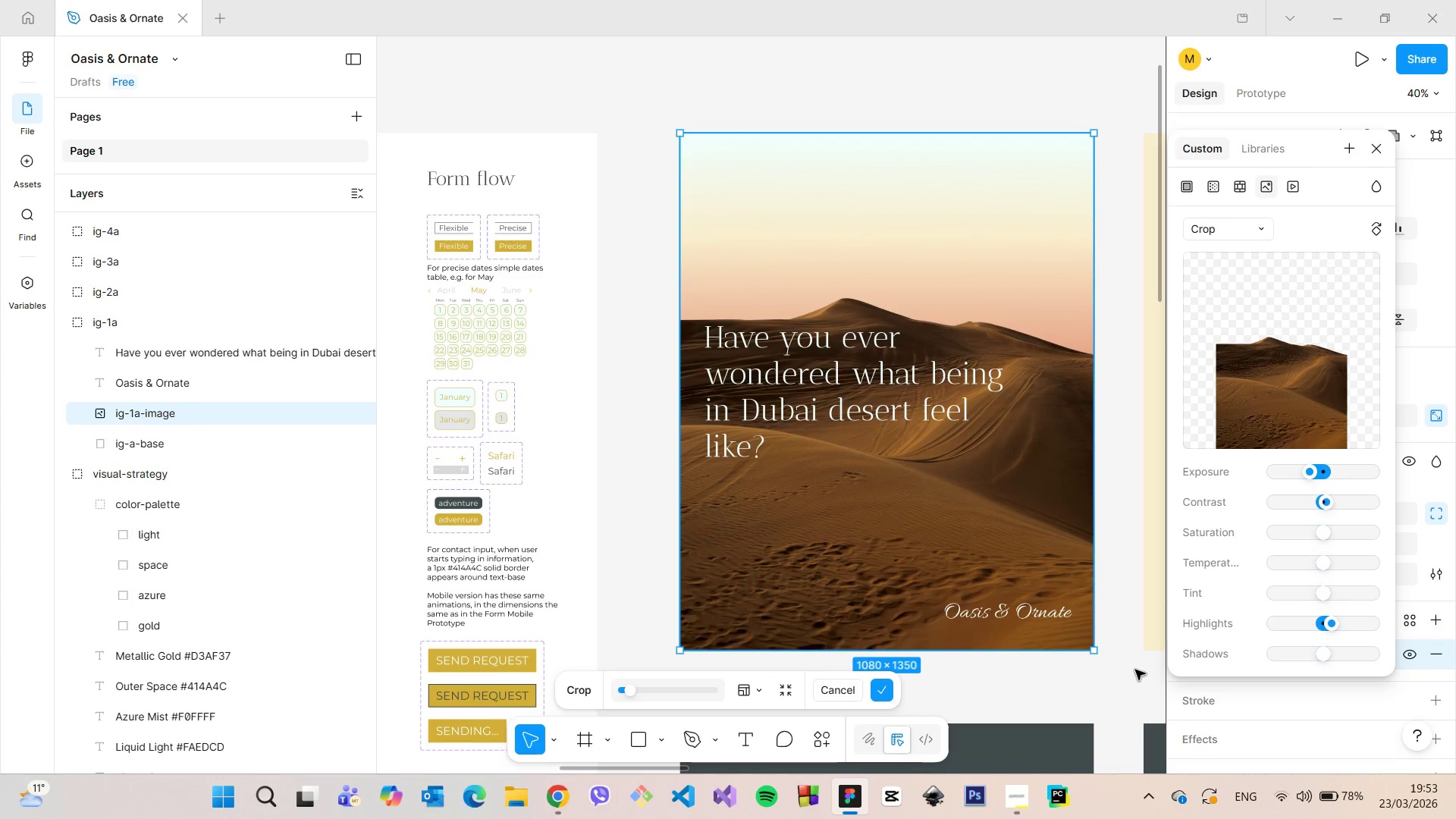 
double_click([1135, 670])
 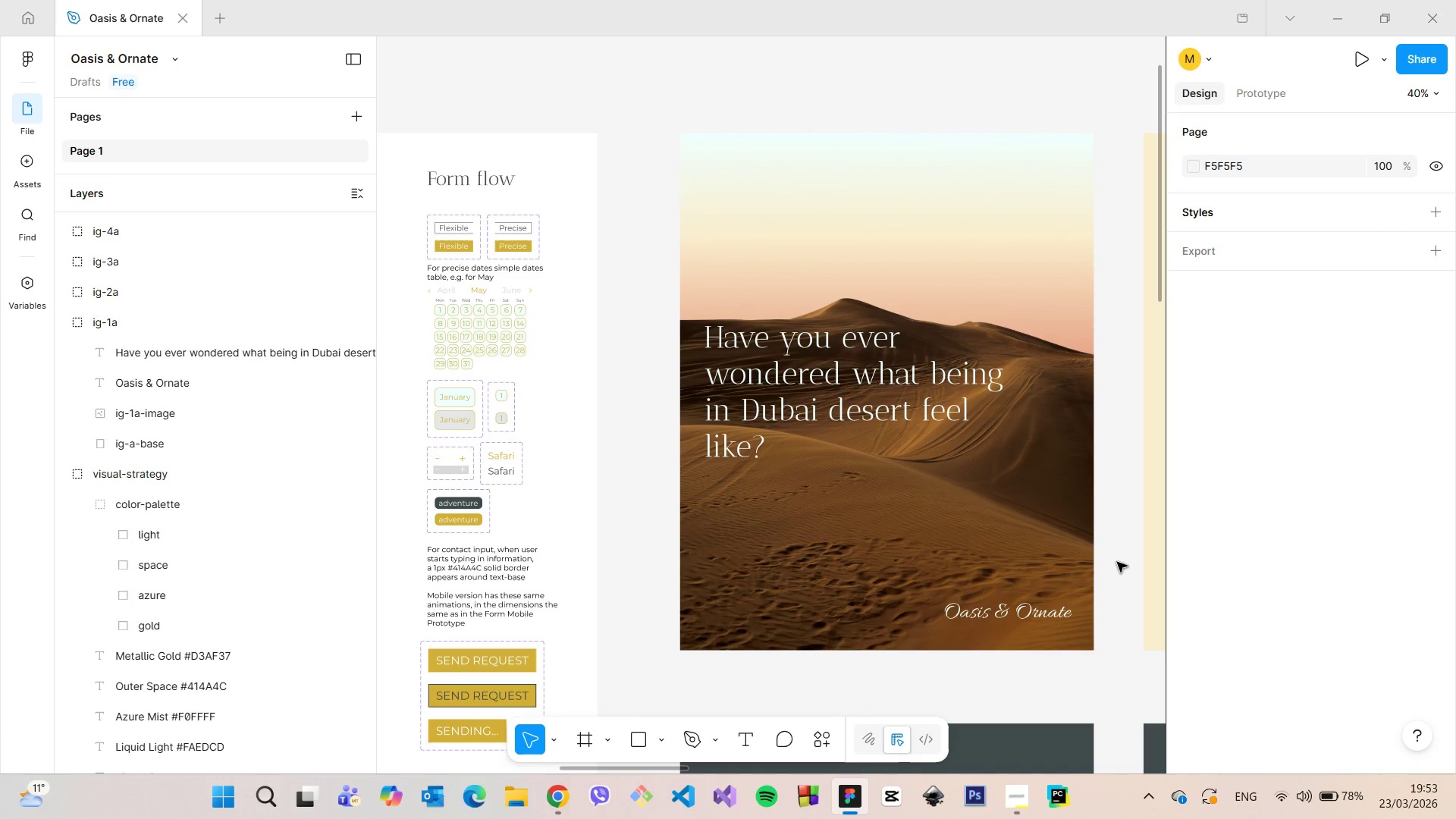 
scroll: coordinate [1116, 552], scroll_direction: none, amount: 0.0
 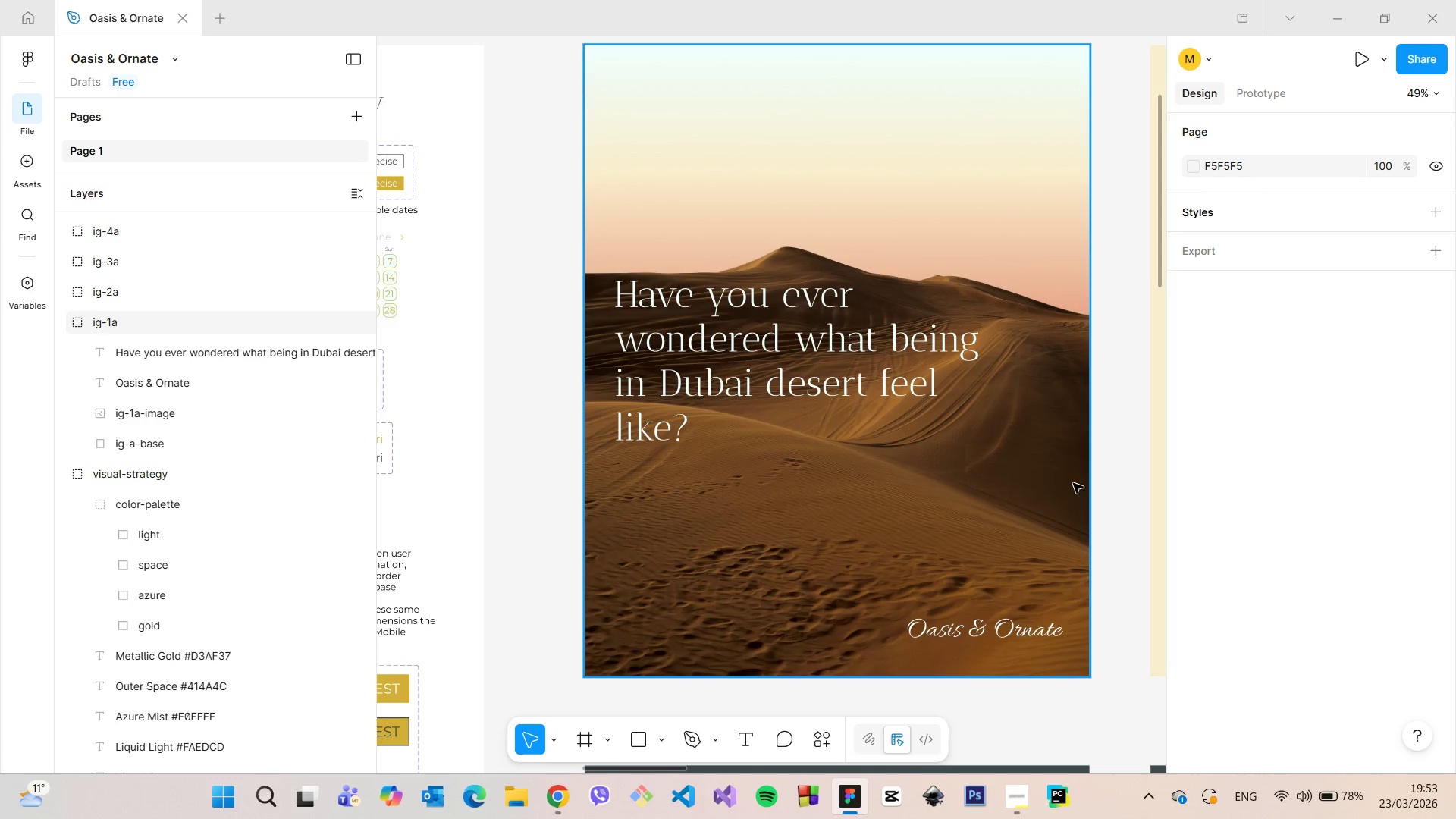 
double_click([930, 385])
 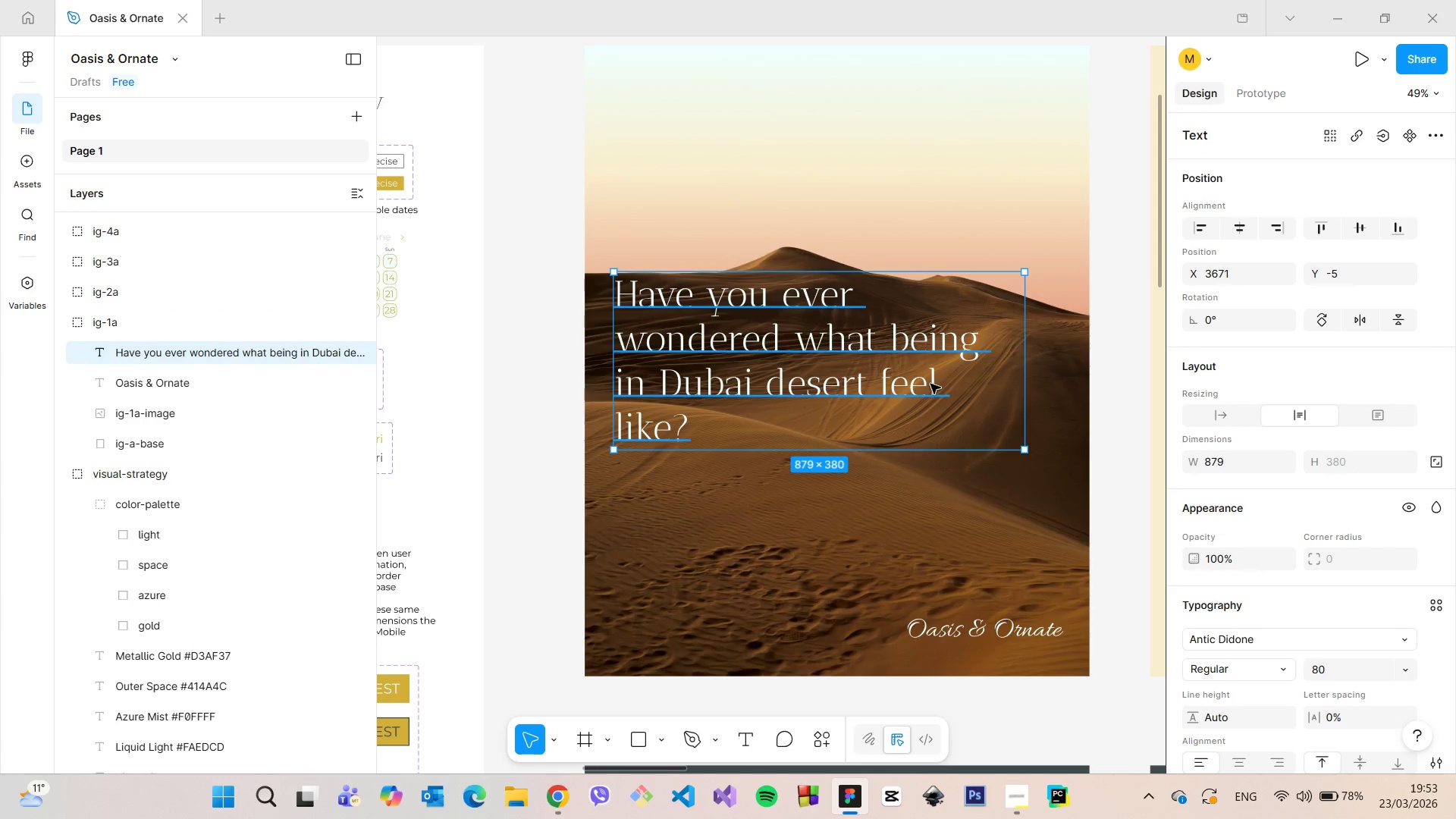 
double_click([930, 384])
 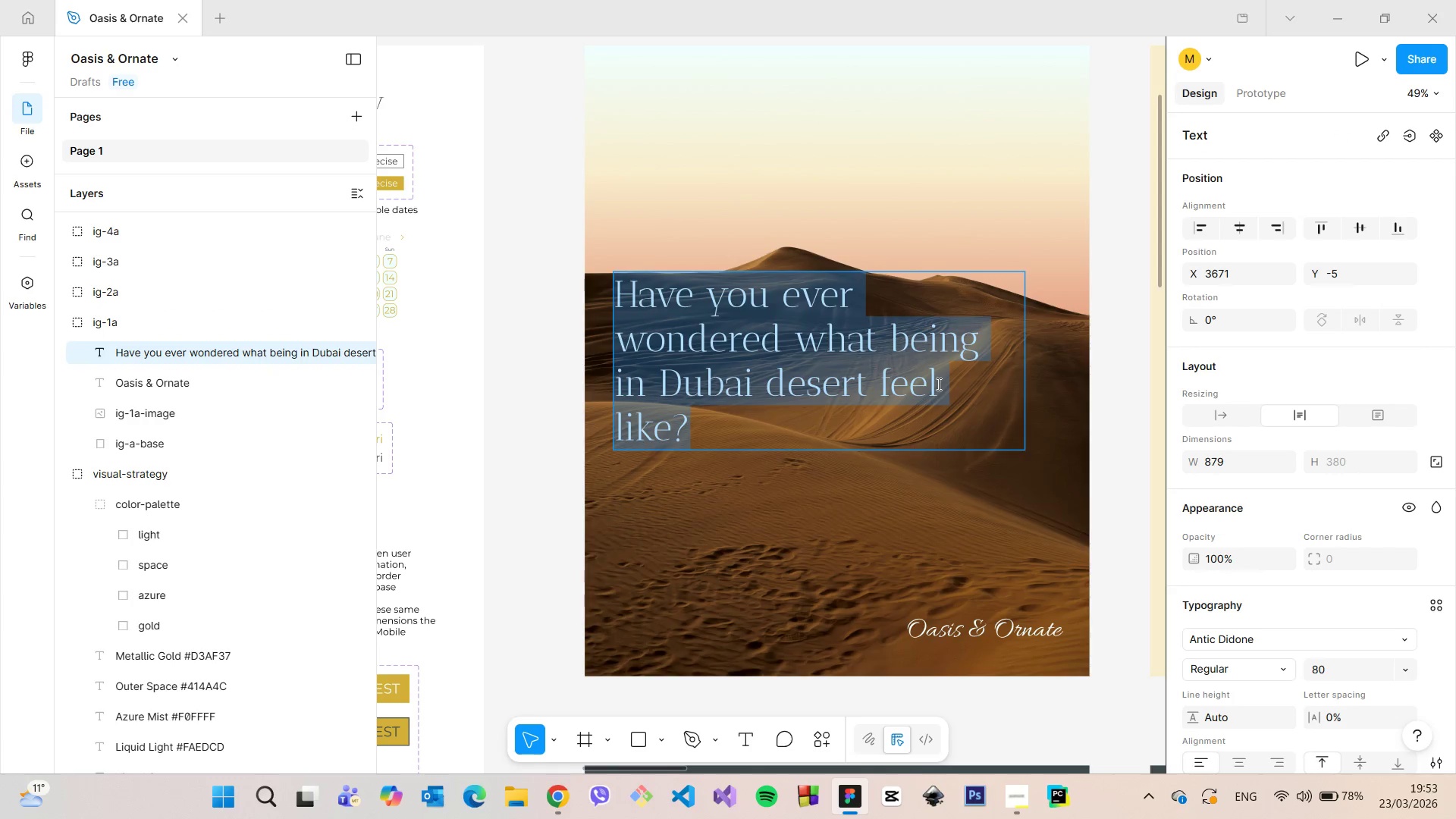 
triple_click([937, 384])
 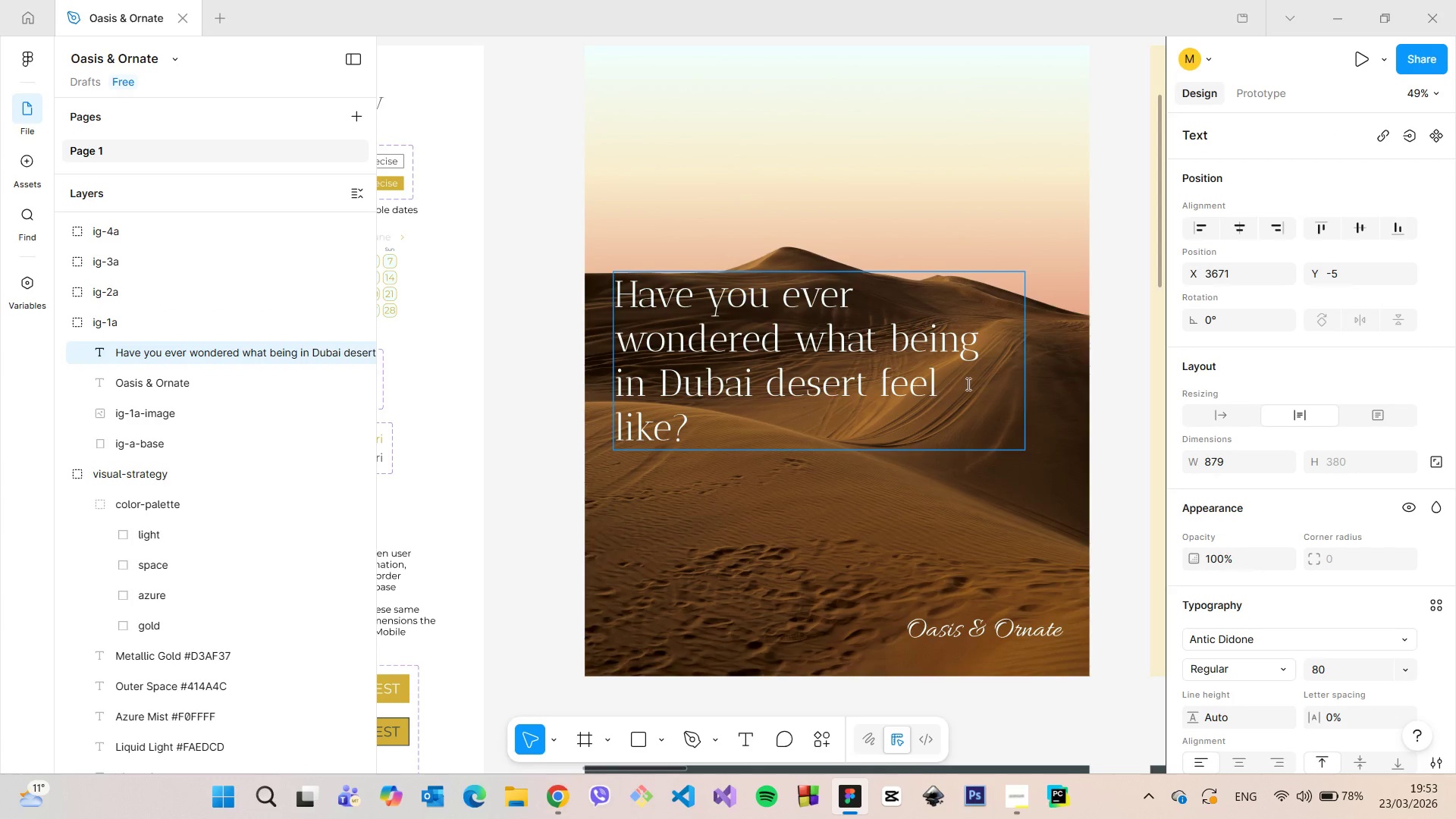 
key(S)
 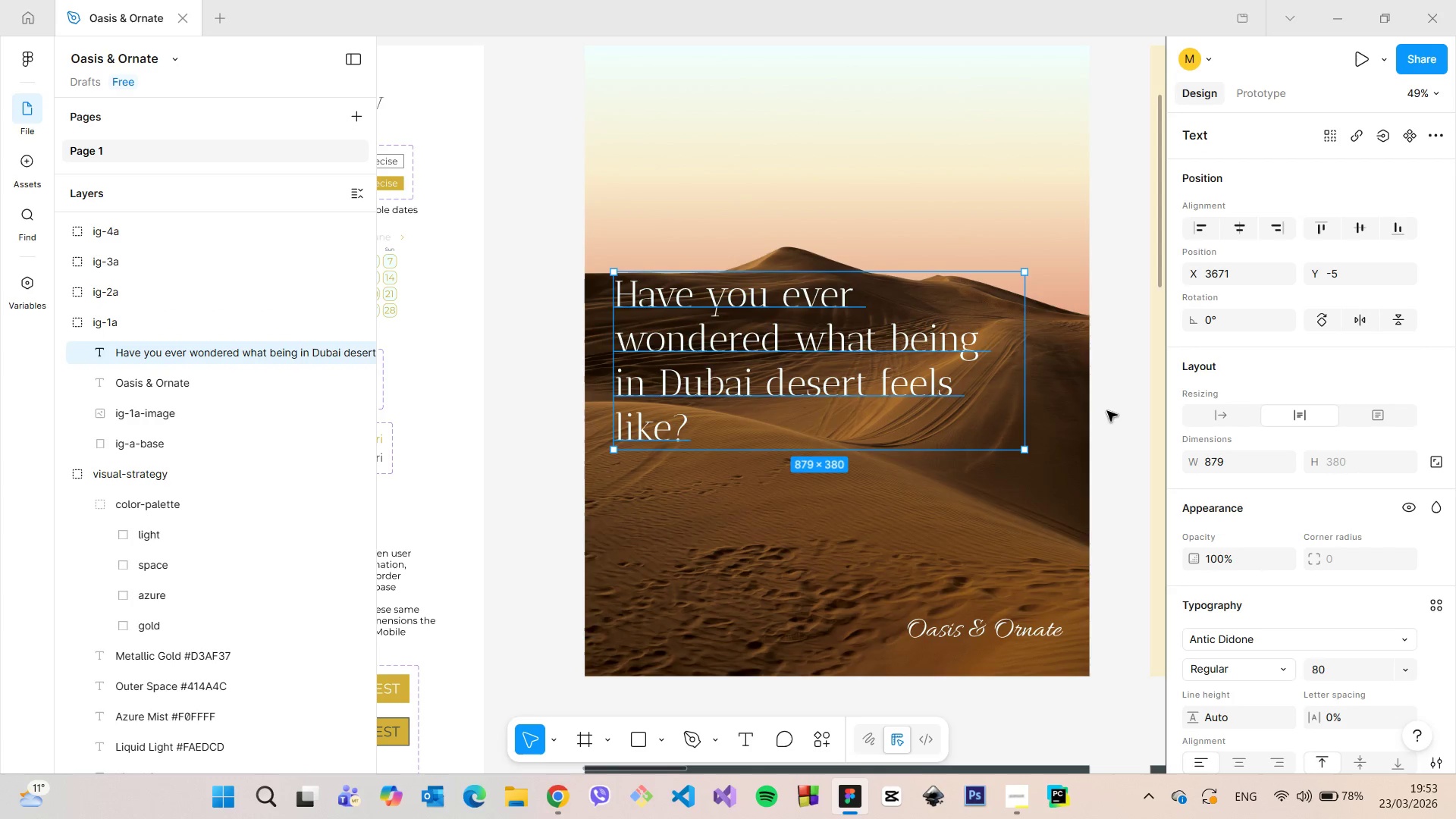 
double_click([1107, 411])
 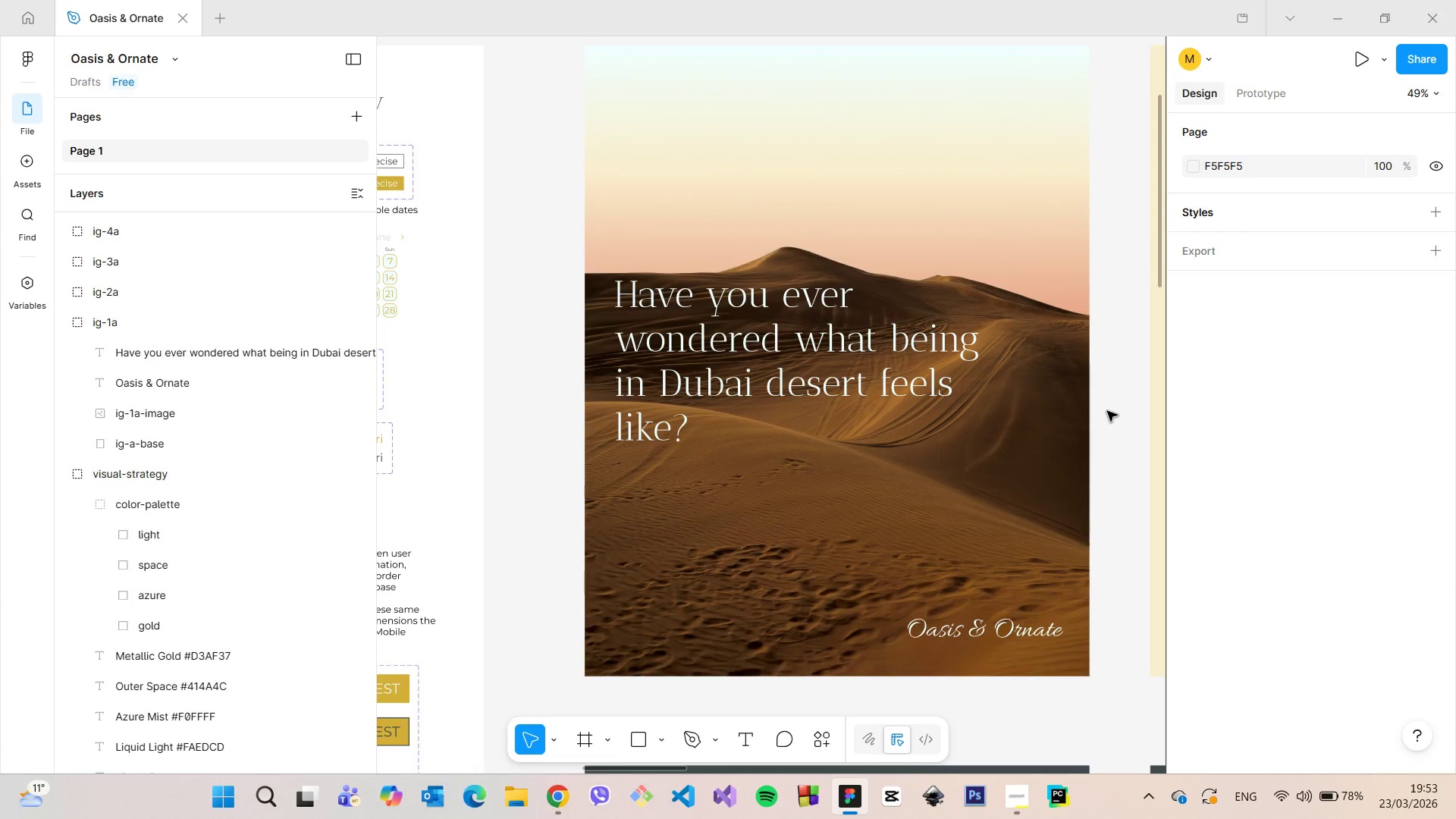 
scroll: coordinate [1107, 411], scroll_direction: down, amount: 3.0
 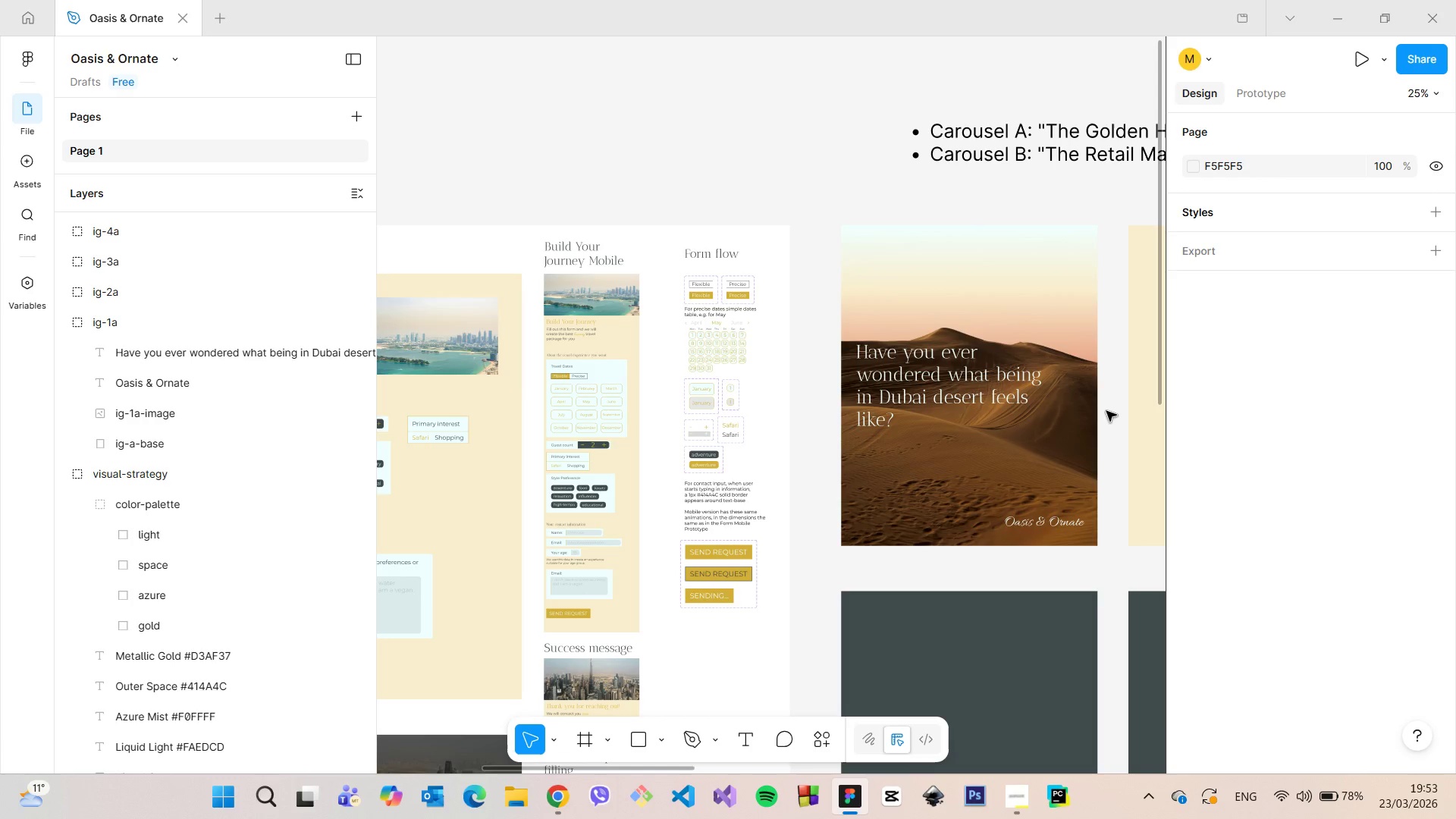 
wait(10.44)
 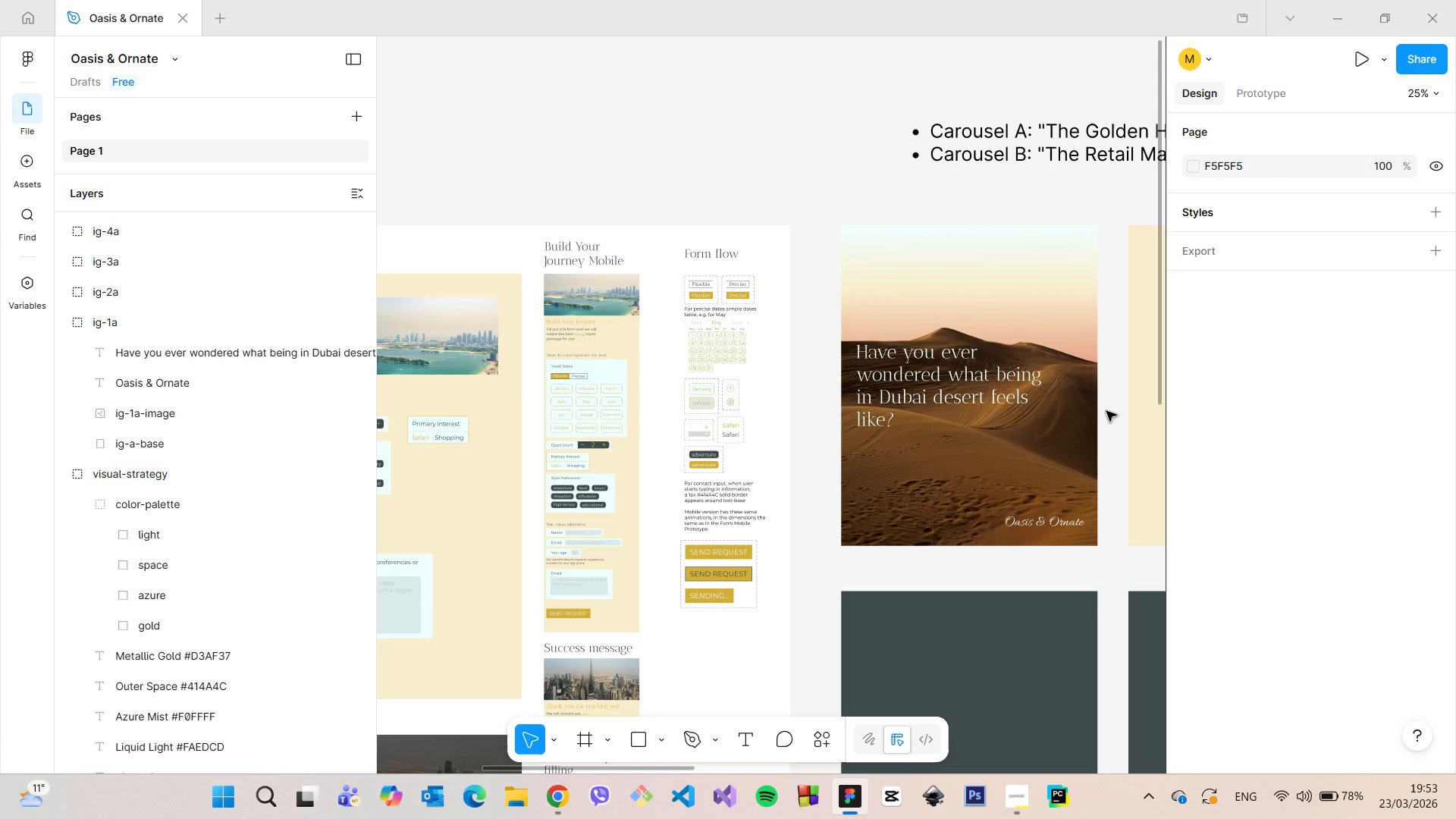 
left_click([551, 802])
 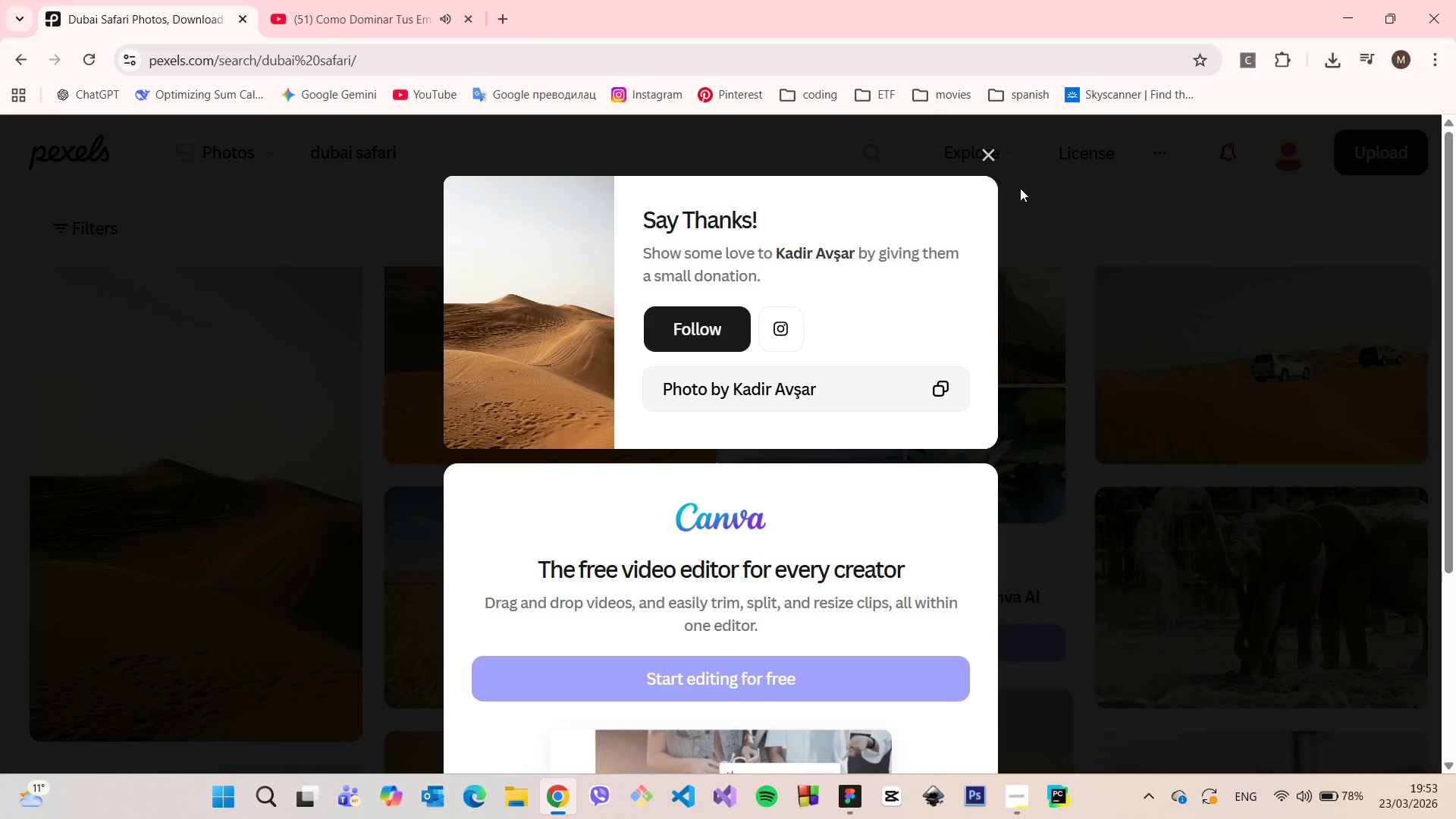 
left_click([992, 167])
 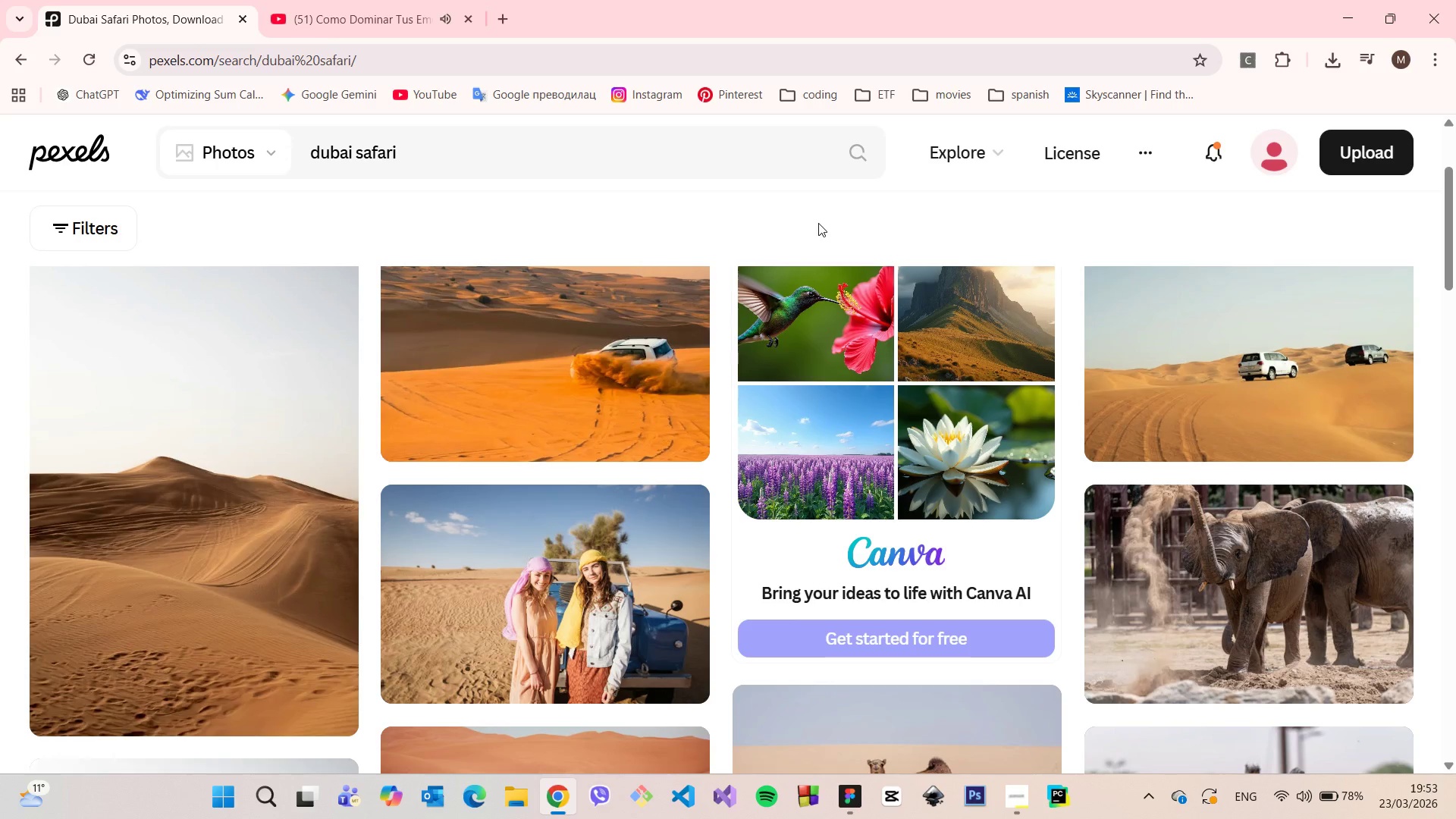 
scroll: coordinate [818, 223], scroll_direction: down, amount: 12.0
 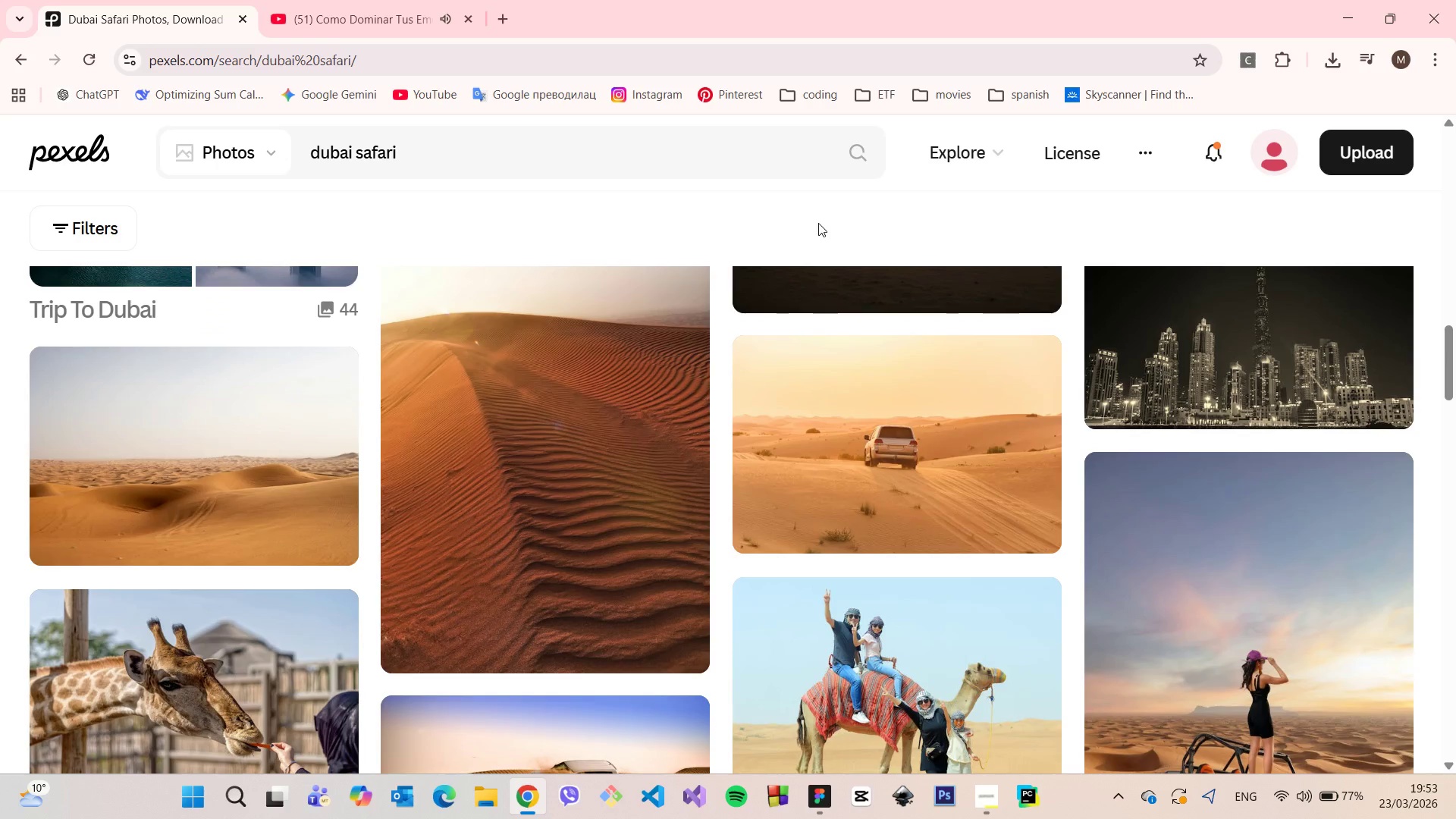 
scroll: coordinate [818, 223], scroll_direction: down, amount: 2.0
 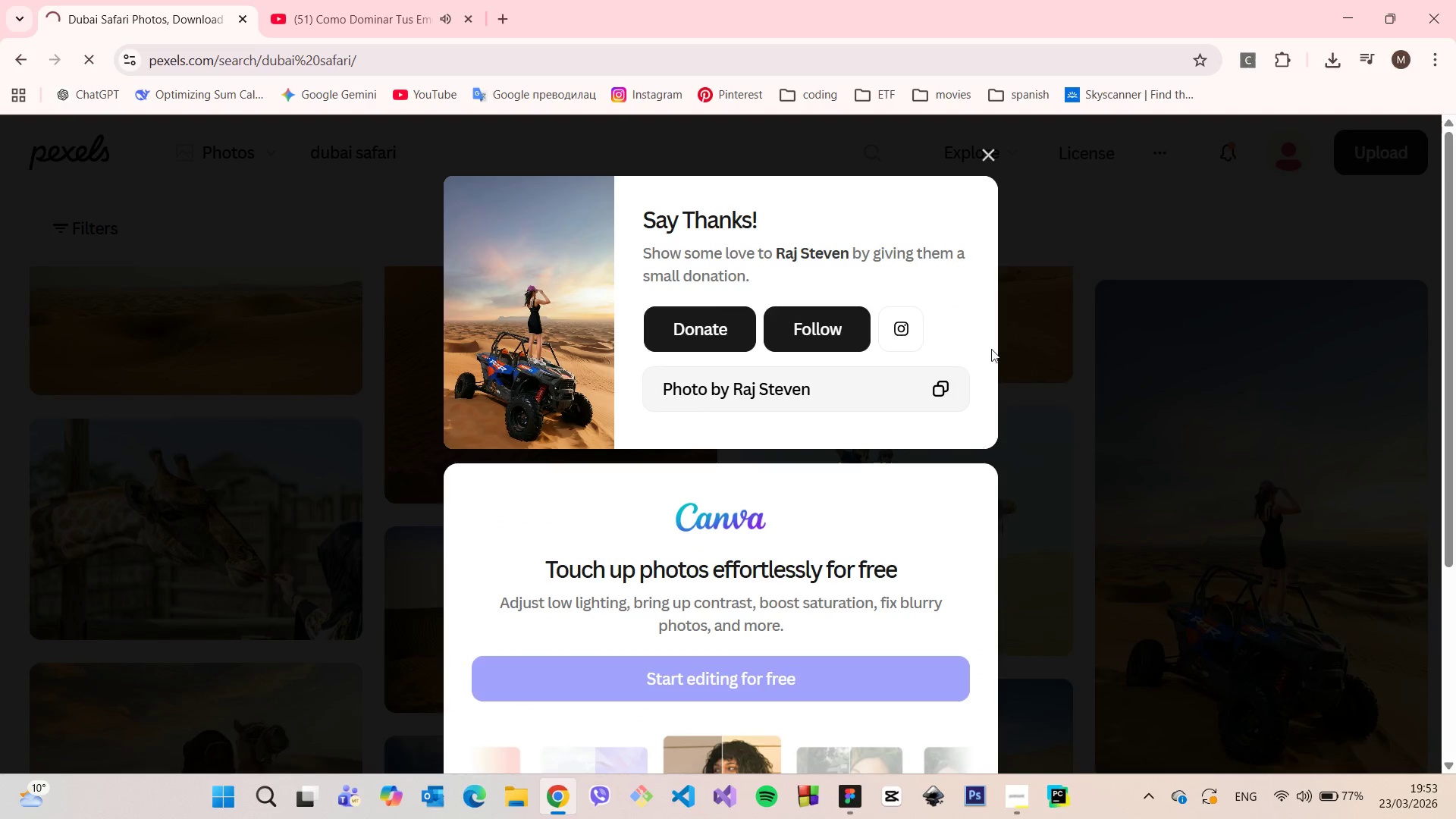 
wait(5.54)
 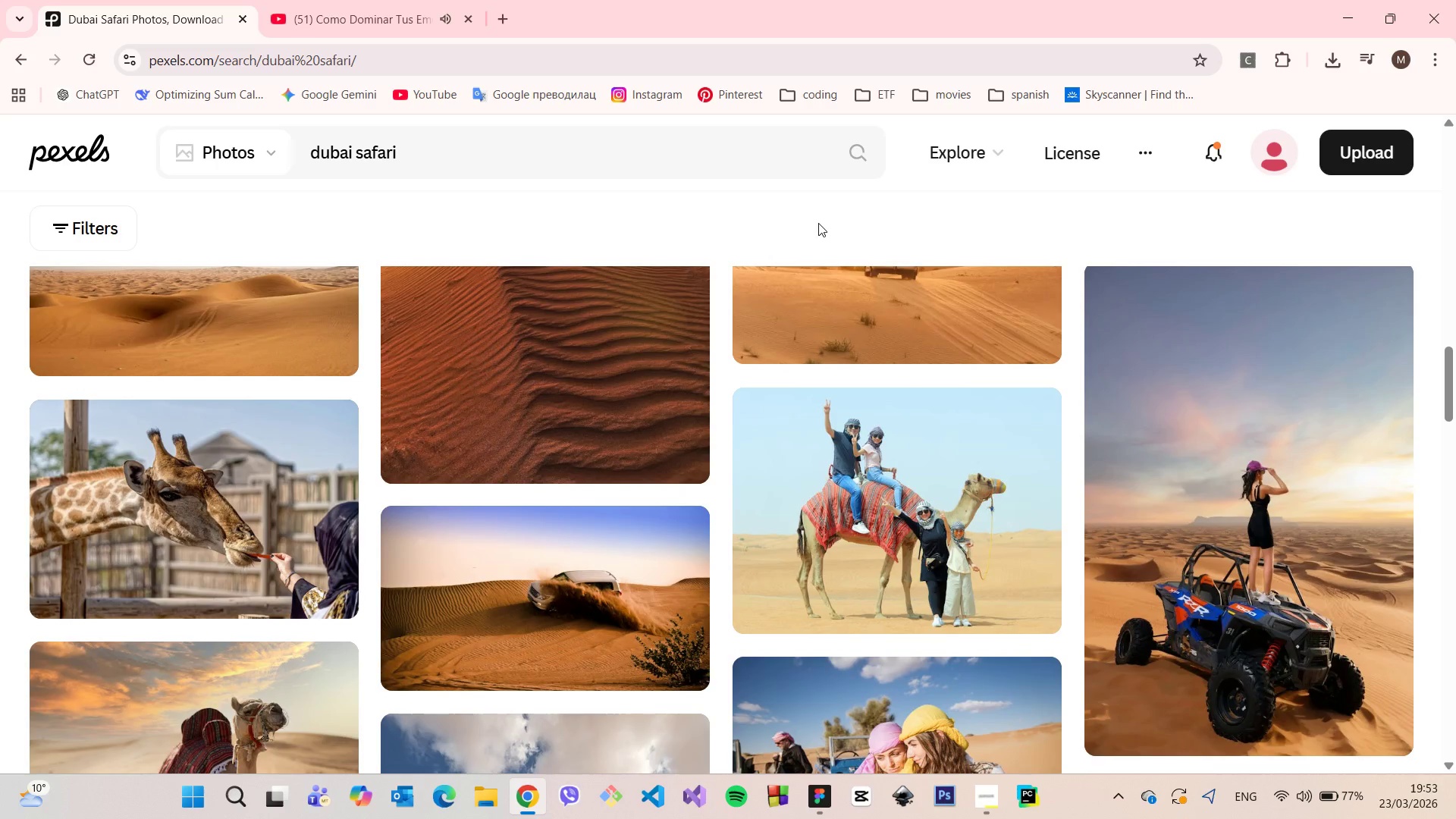 
left_click([990, 154])
 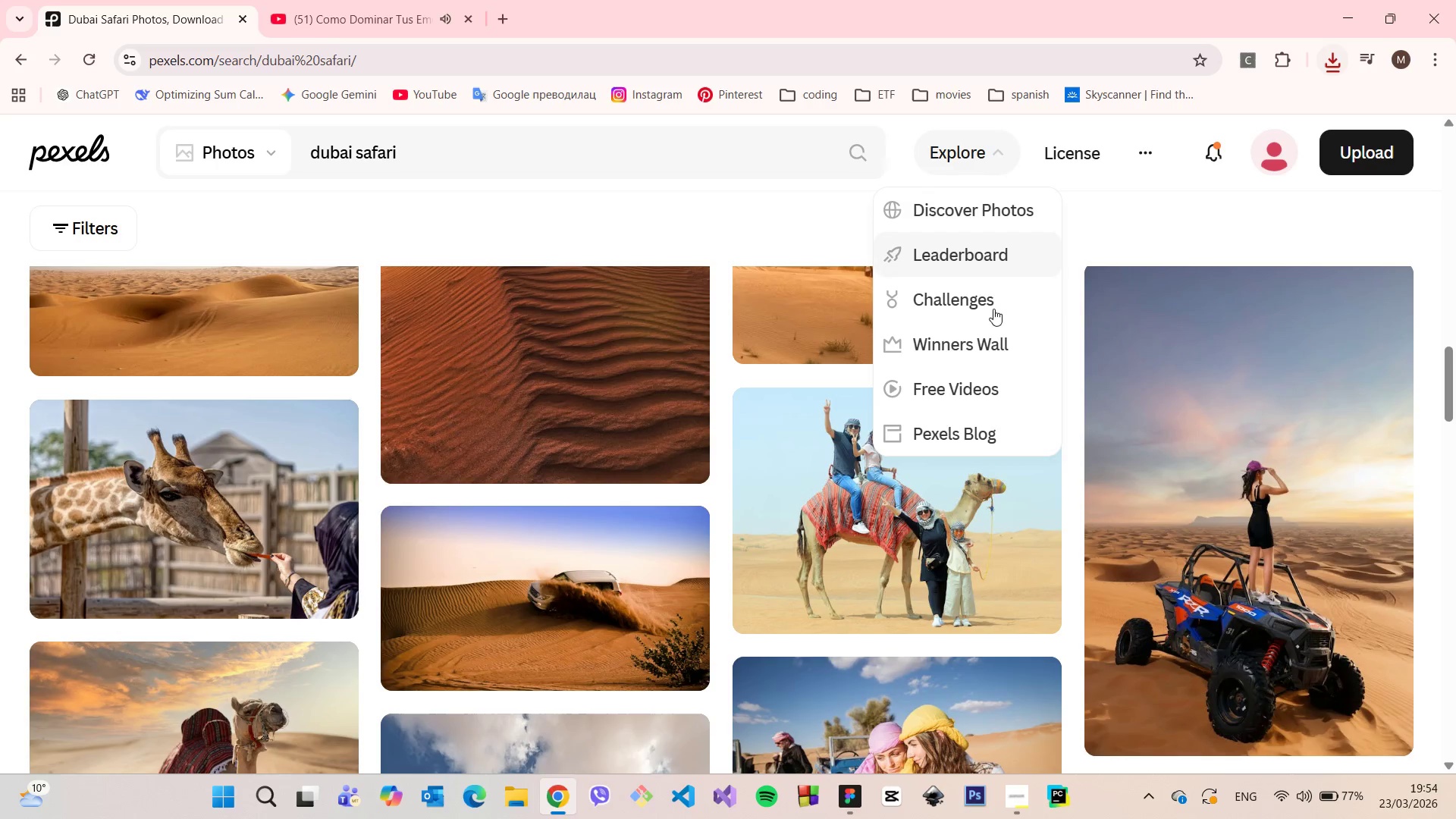 
scroll: coordinate [1067, 481], scroll_direction: down, amount: 5.0
 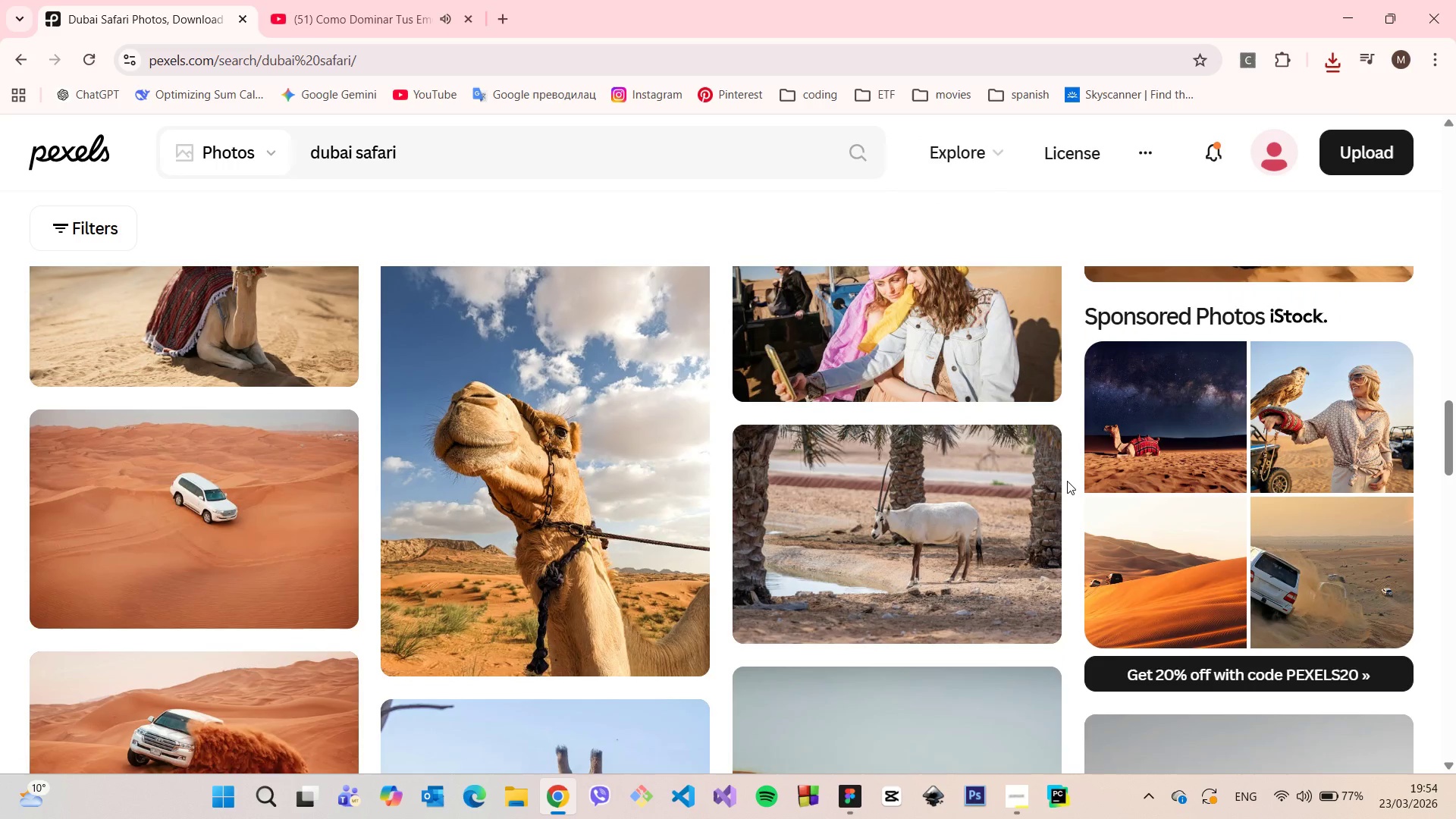 
scroll: coordinate [1067, 481], scroll_direction: up, amount: 1.0
 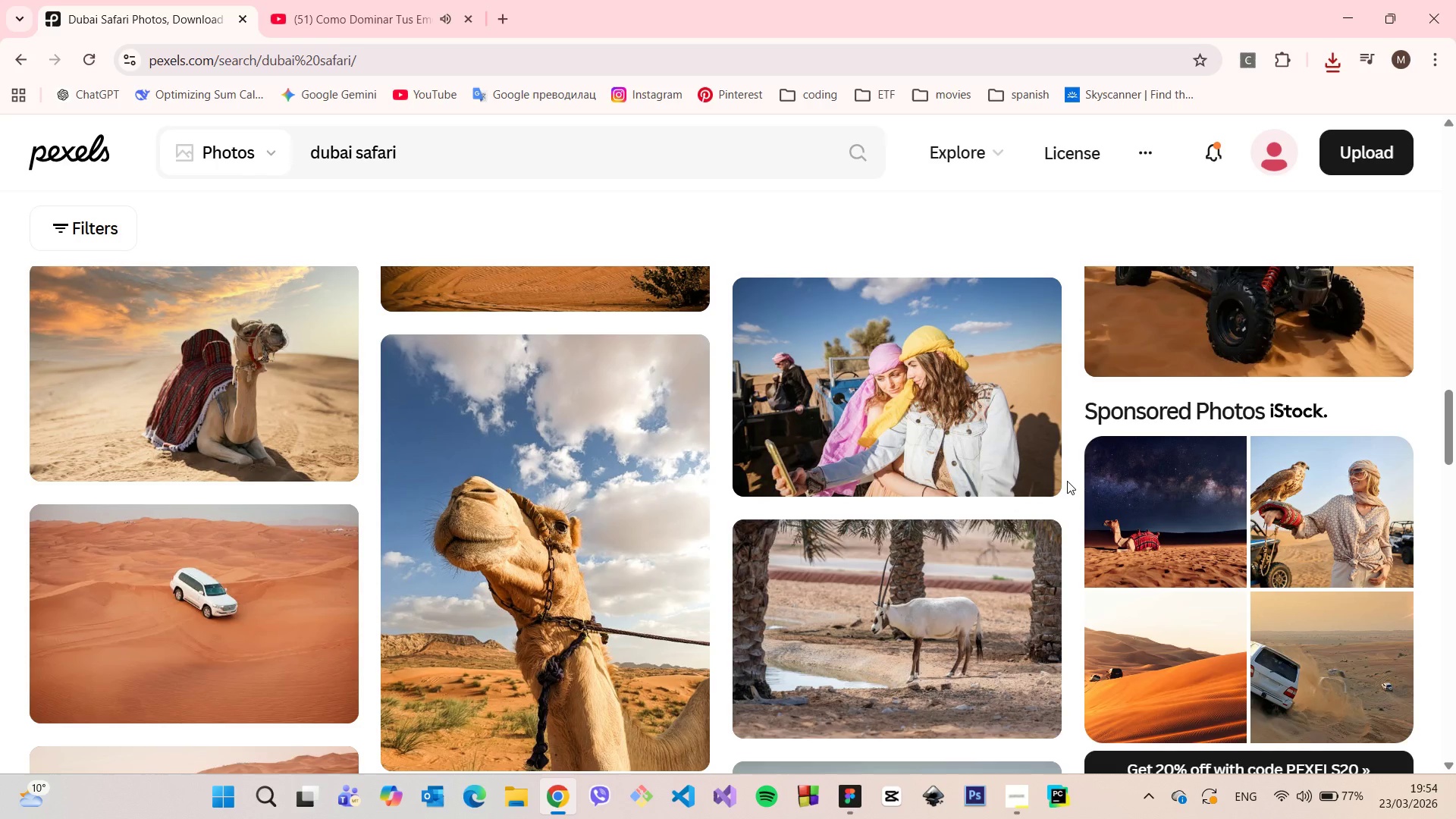 
scroll: coordinate [1067, 481], scroll_direction: down, amount: 1.0
 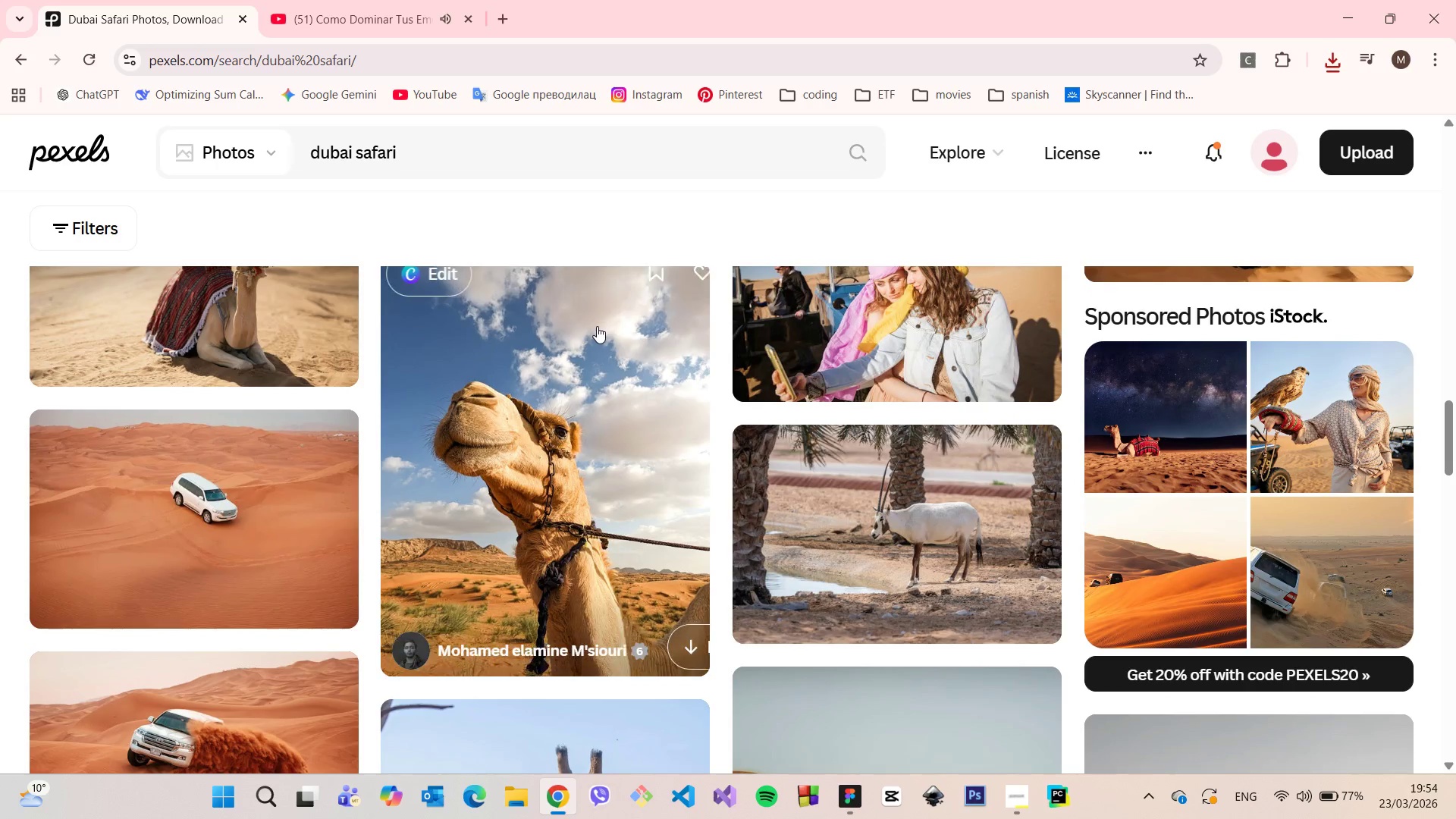 
scroll: coordinate [607, 335], scroll_direction: up, amount: 1.0
 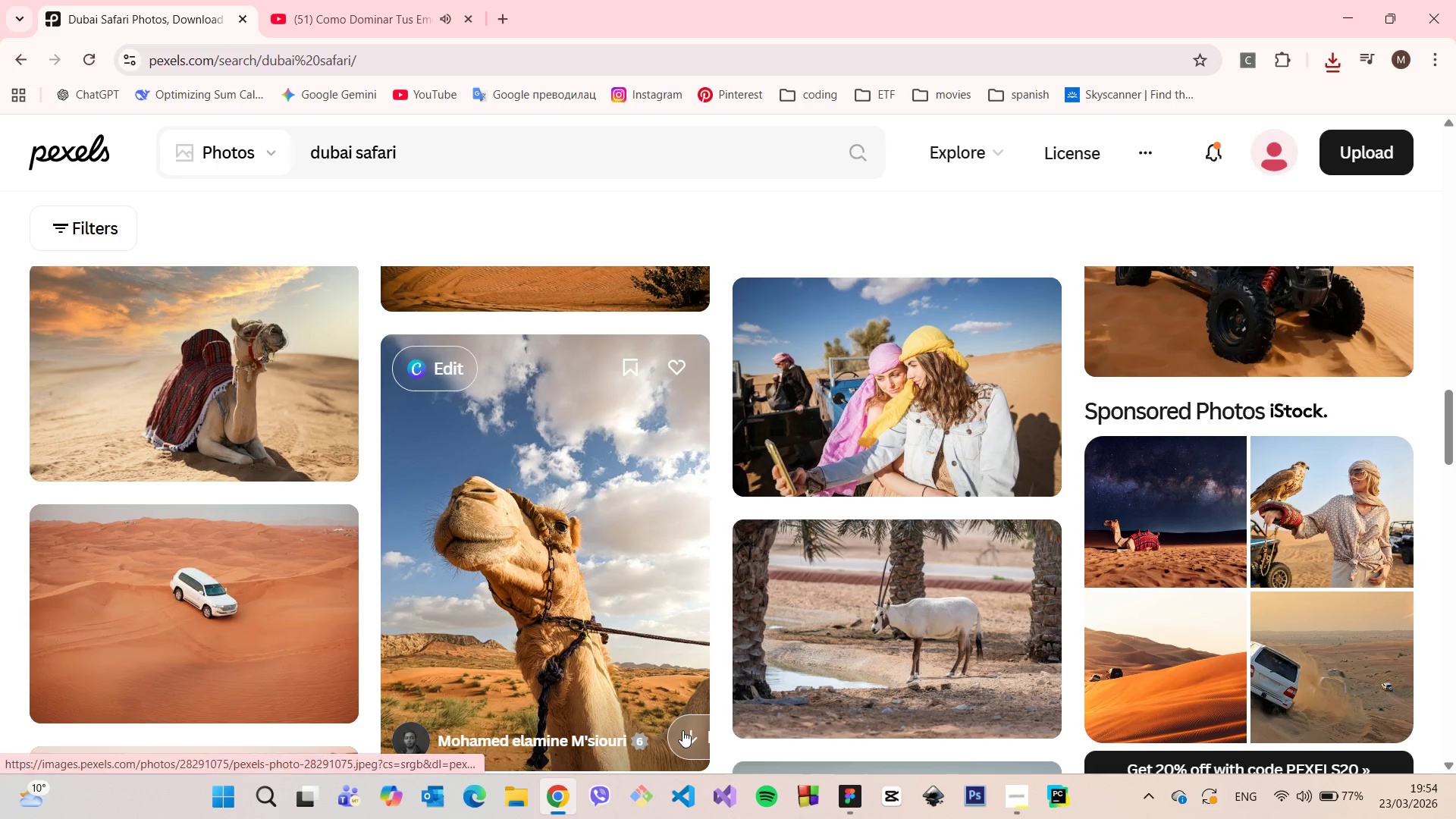 
scroll: coordinate [664, 637], scroll_direction: down, amount: 3.0
 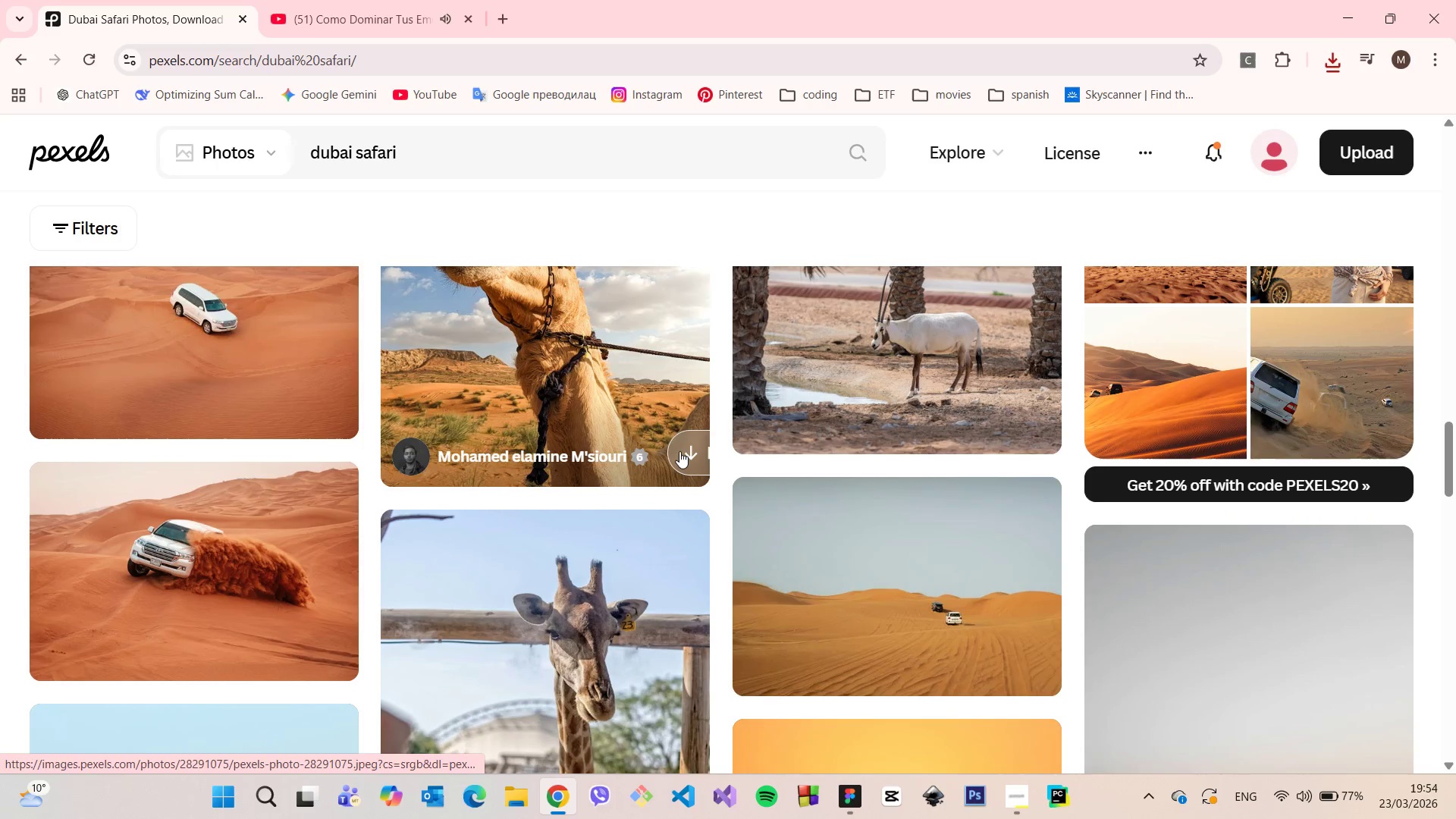 
left_click([681, 451])
 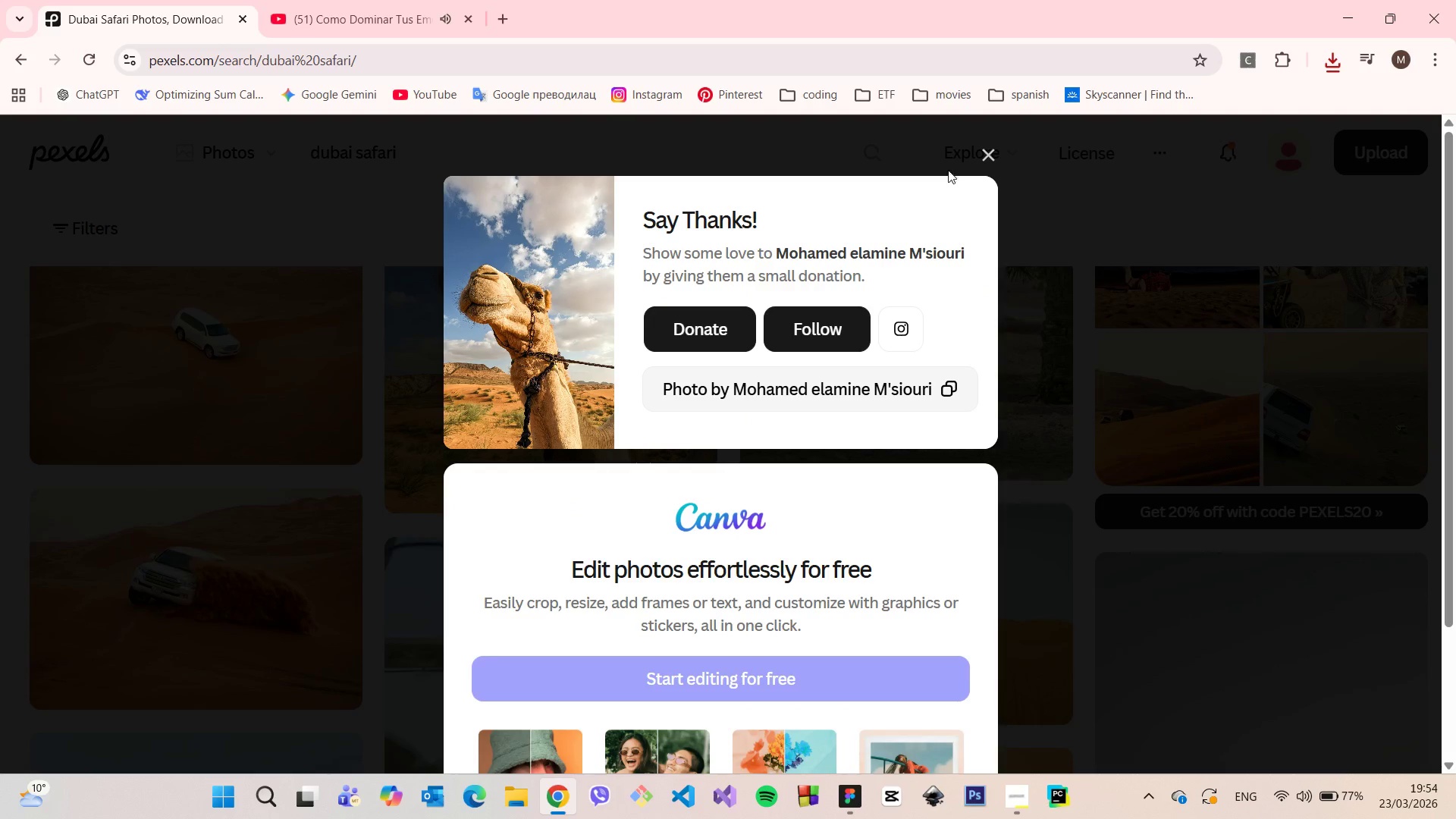 
left_click([987, 155])
 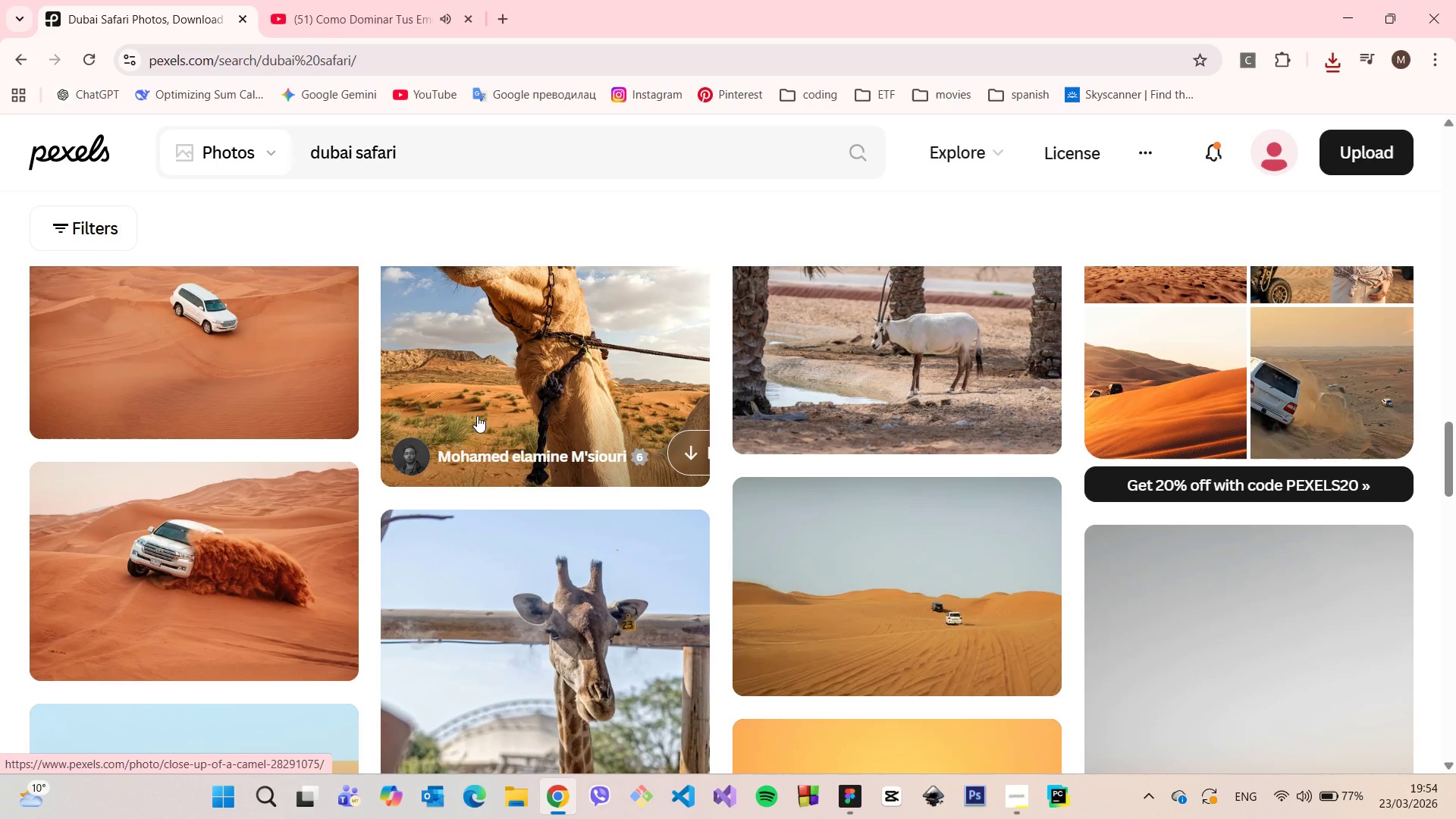 
scroll: coordinate [698, 419], scroll_direction: down, amount: 15.0
 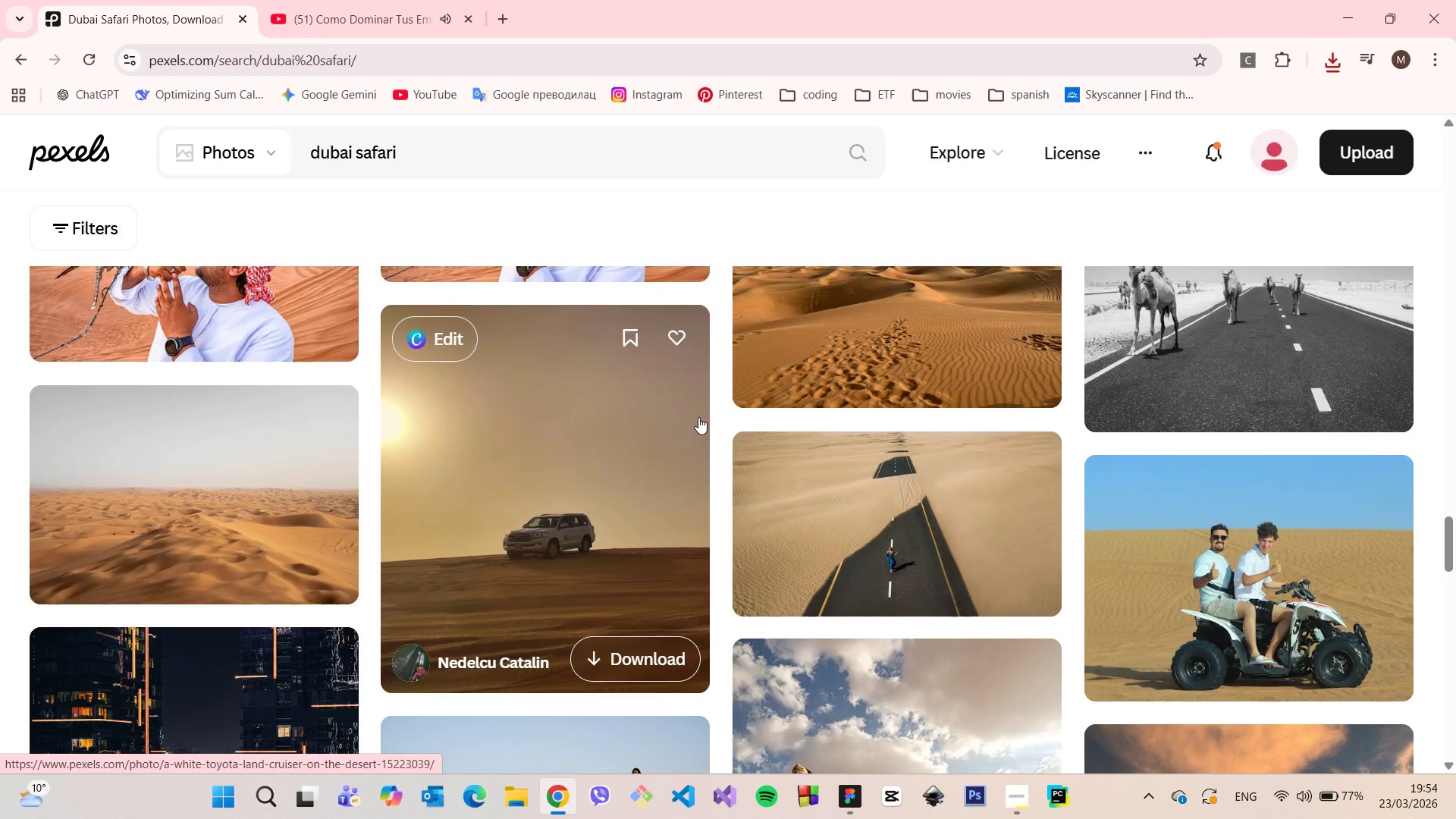 
wait(8.02)
 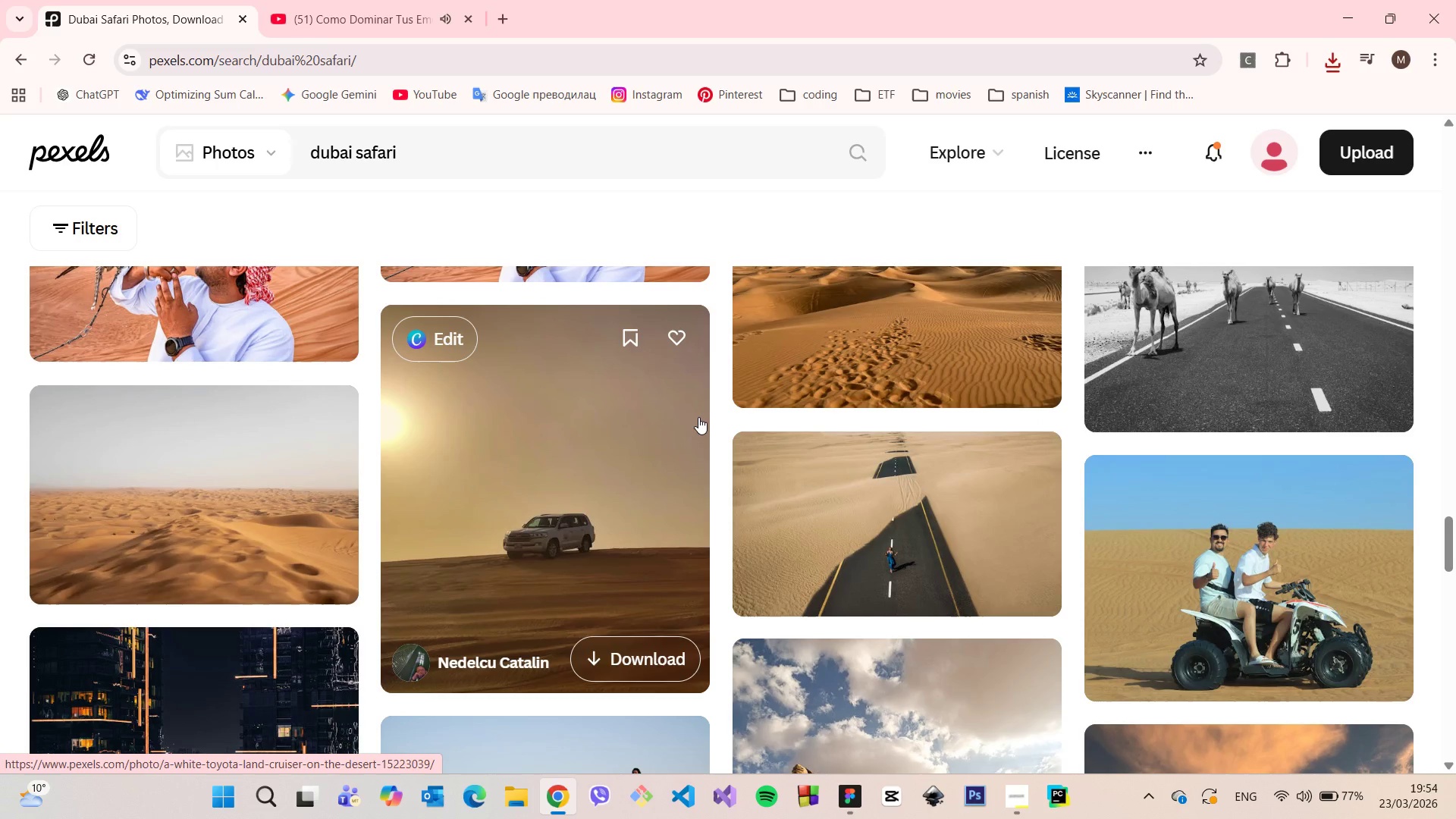 
scroll: coordinate [685, 428], scroll_direction: down, amount: 4.0
 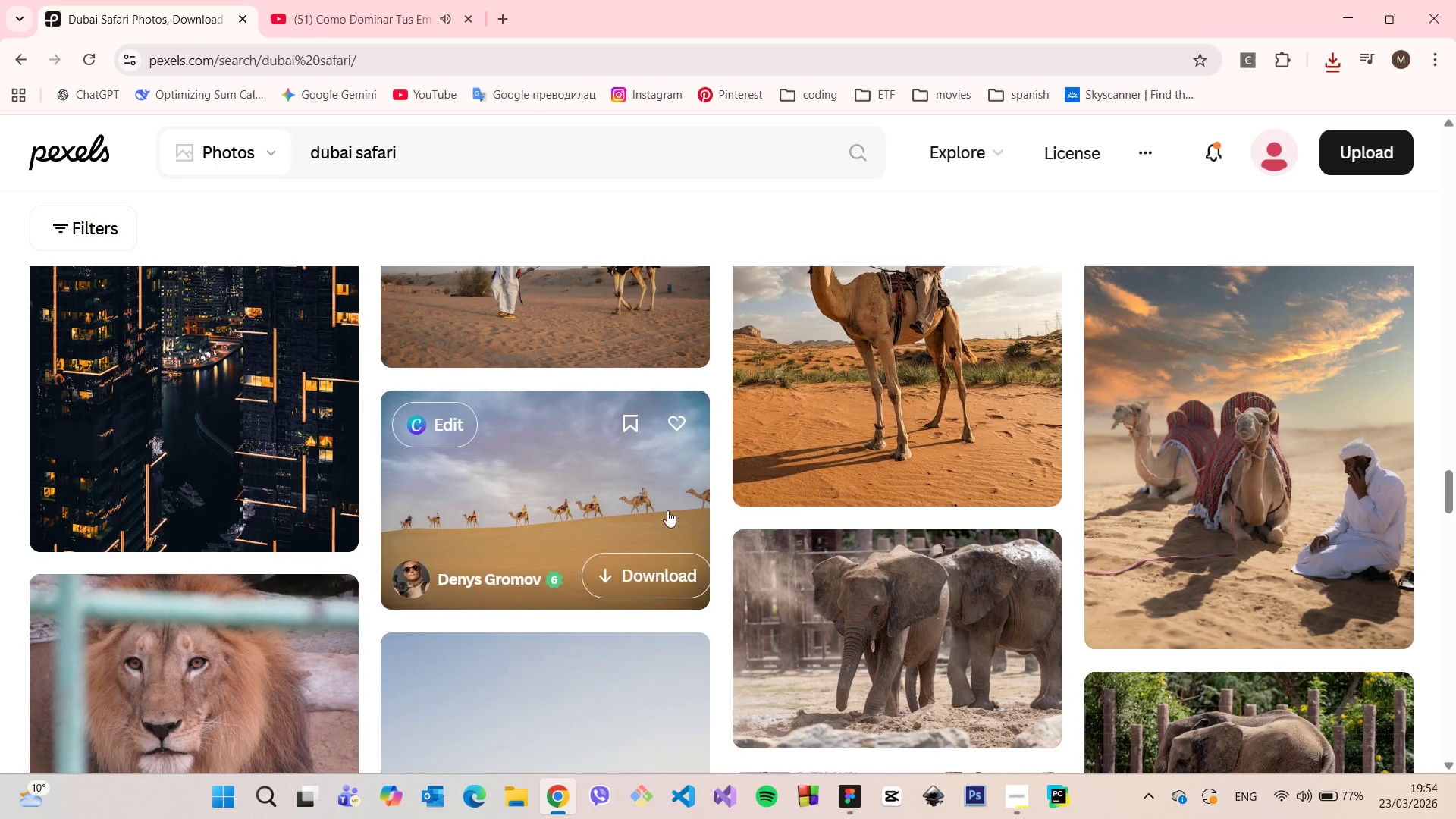 
left_click([665, 563])
 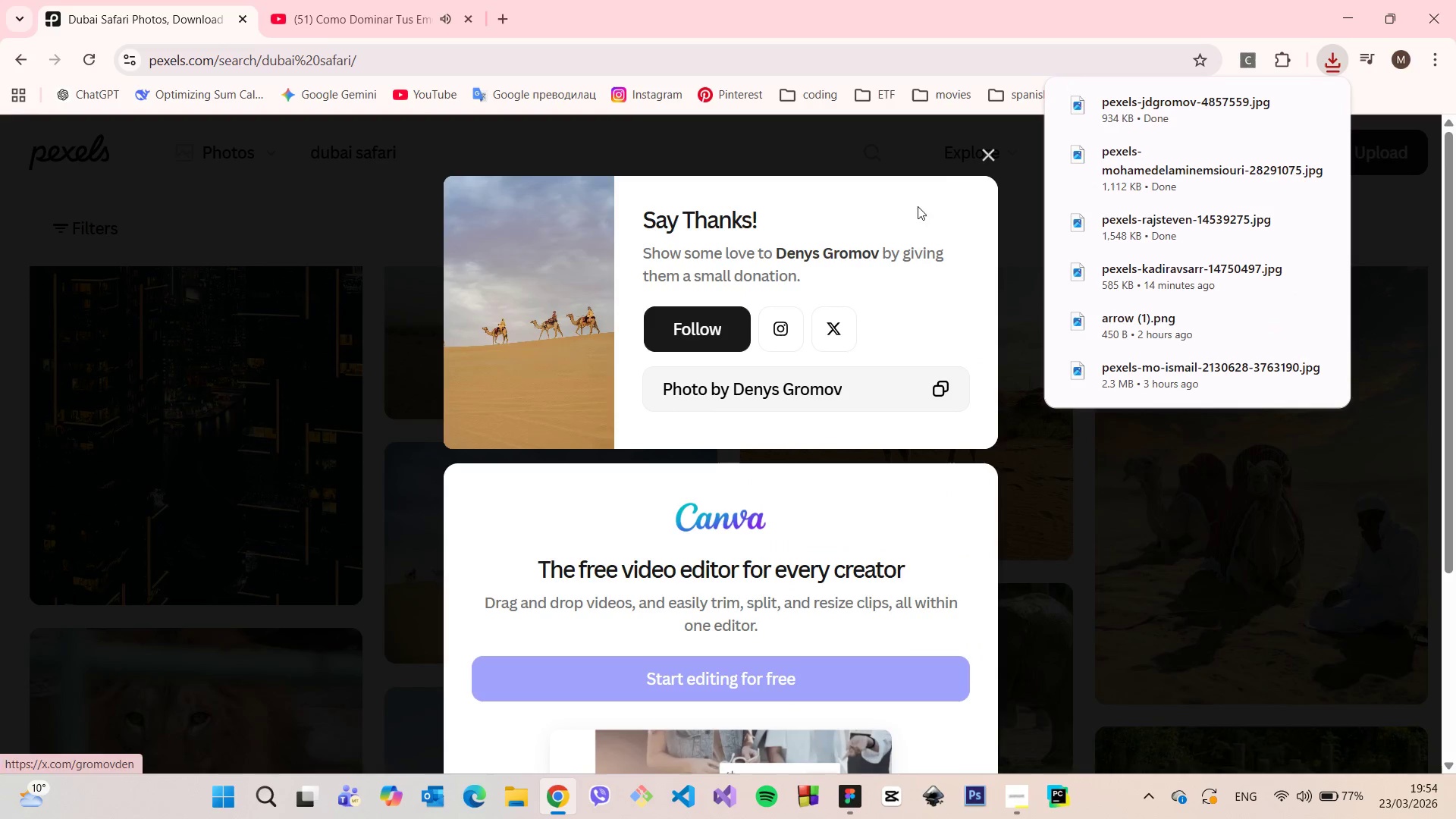 
left_click([986, 165])
 